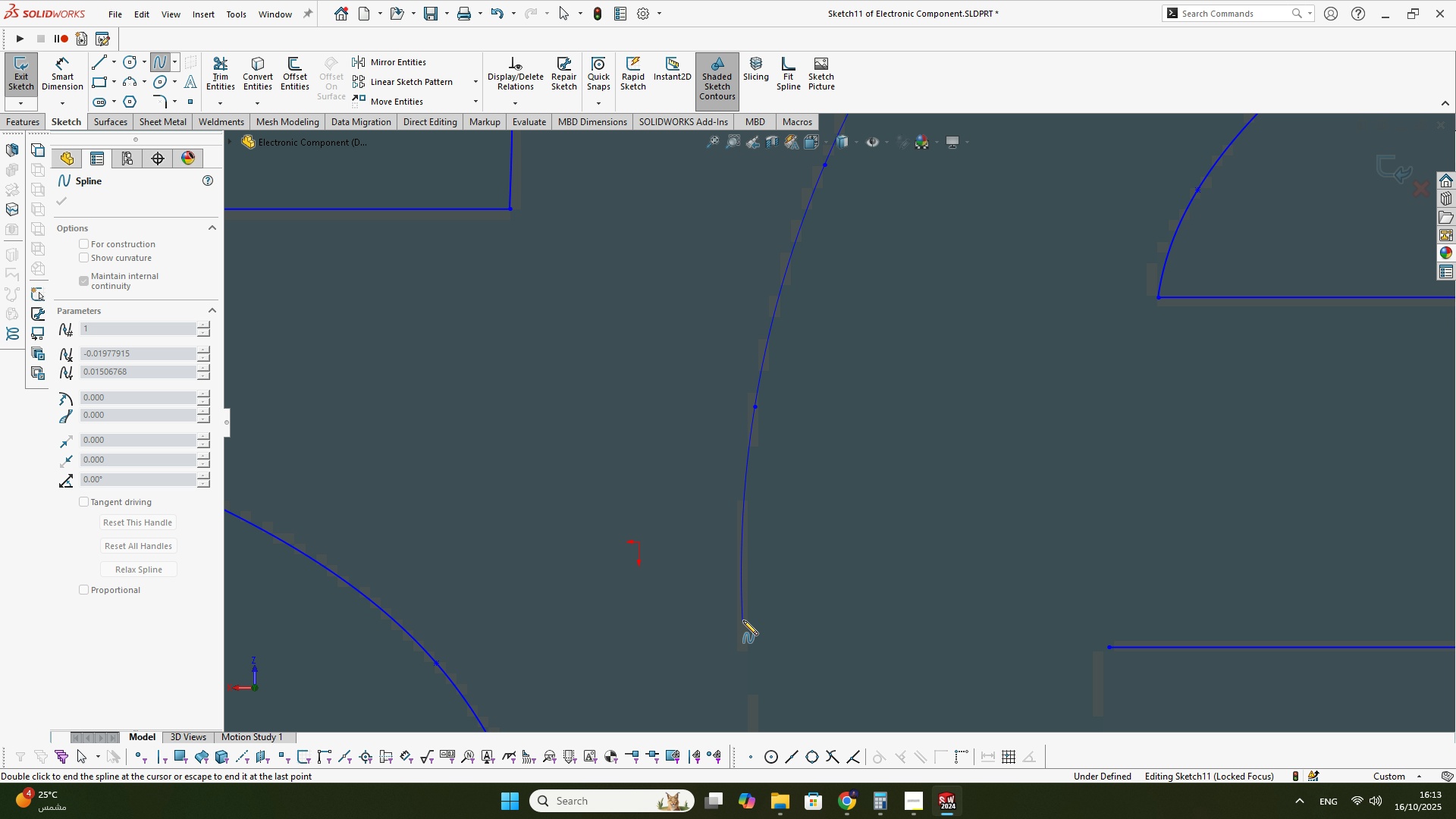 
scroll: coordinate [786, 629], scroll_direction: none, amount: 0.0
 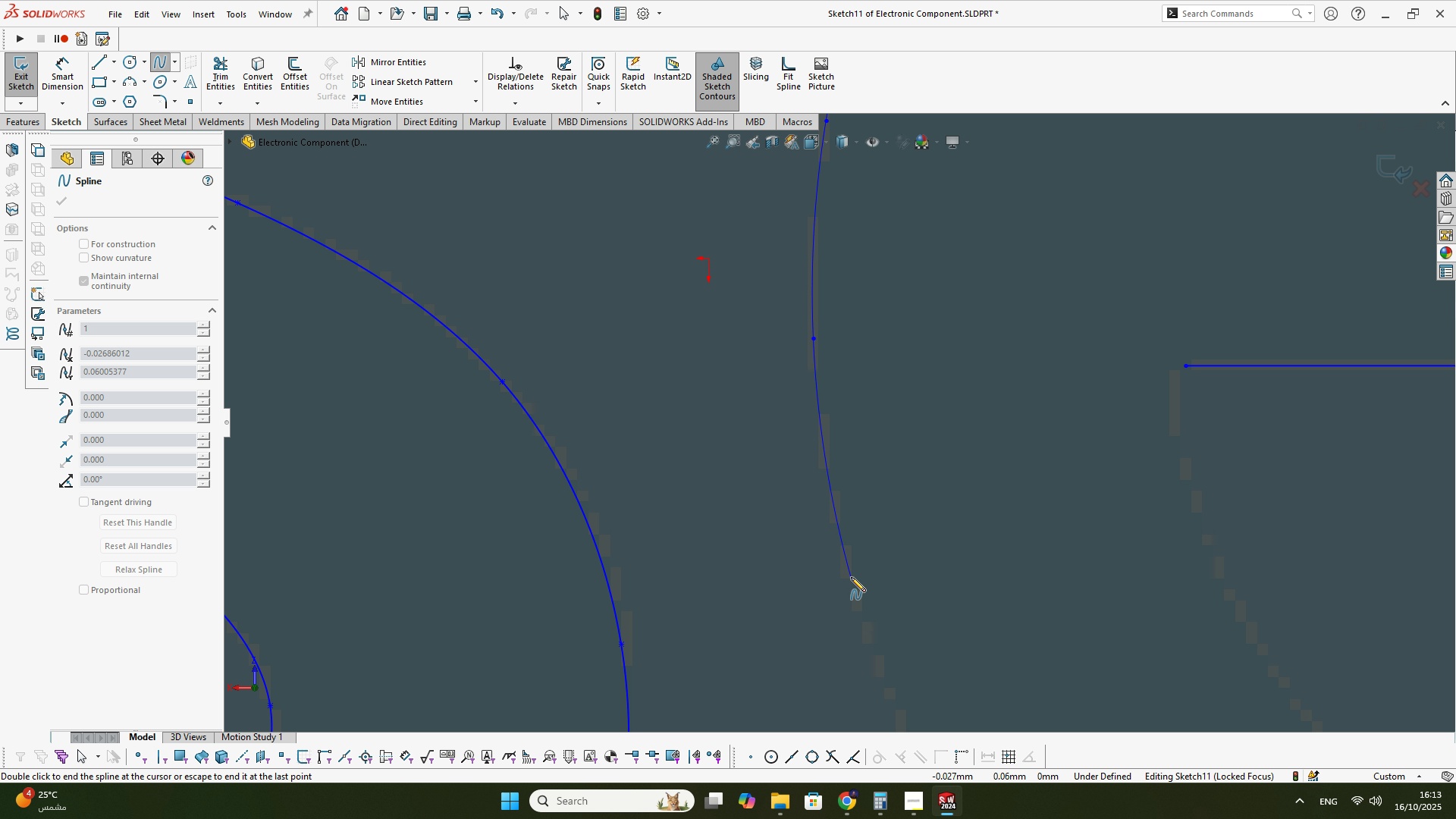 
left_click([851, 577])
 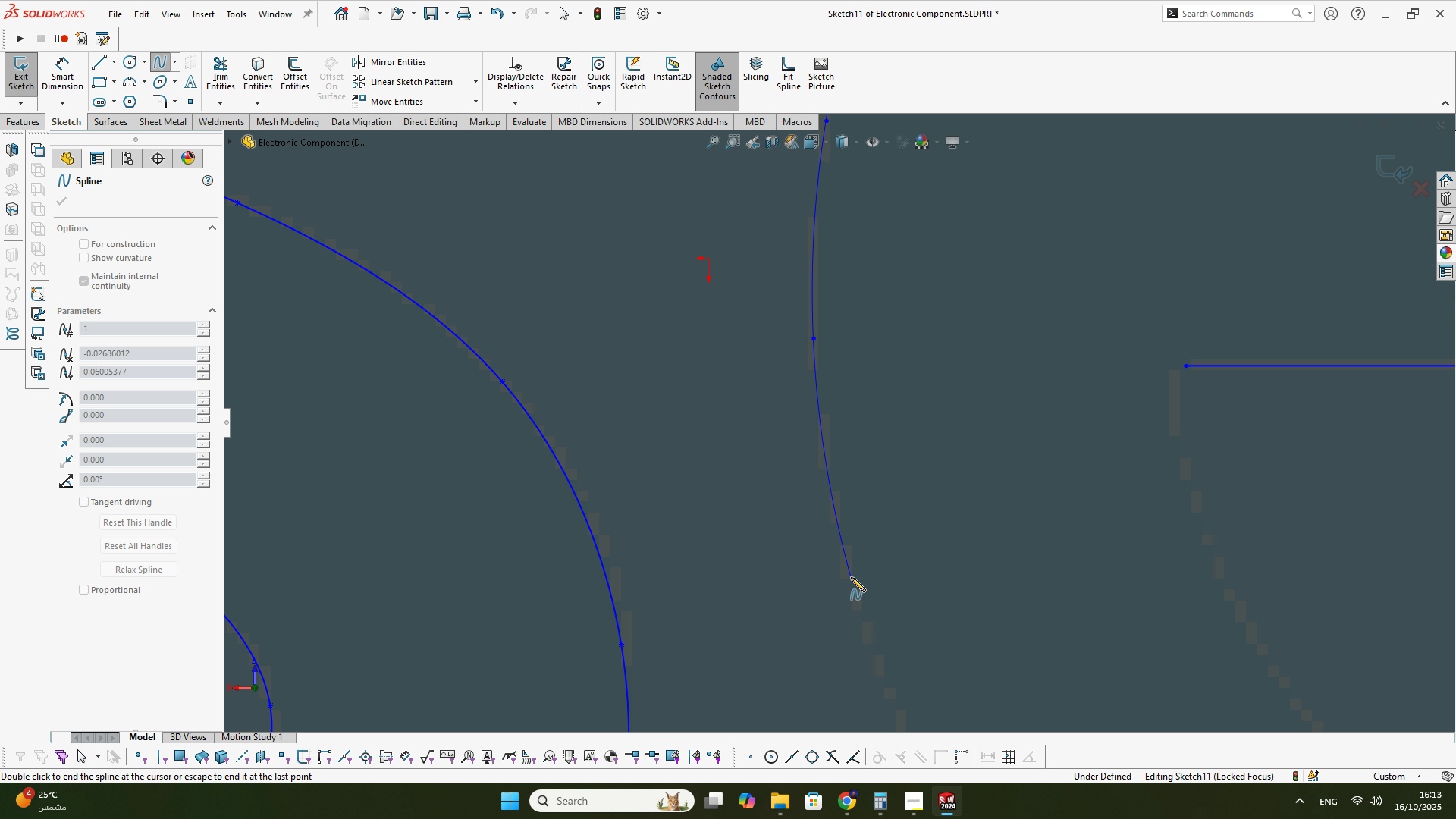 
scroll: coordinate [909, 654], scroll_direction: up, amount: 2.0
 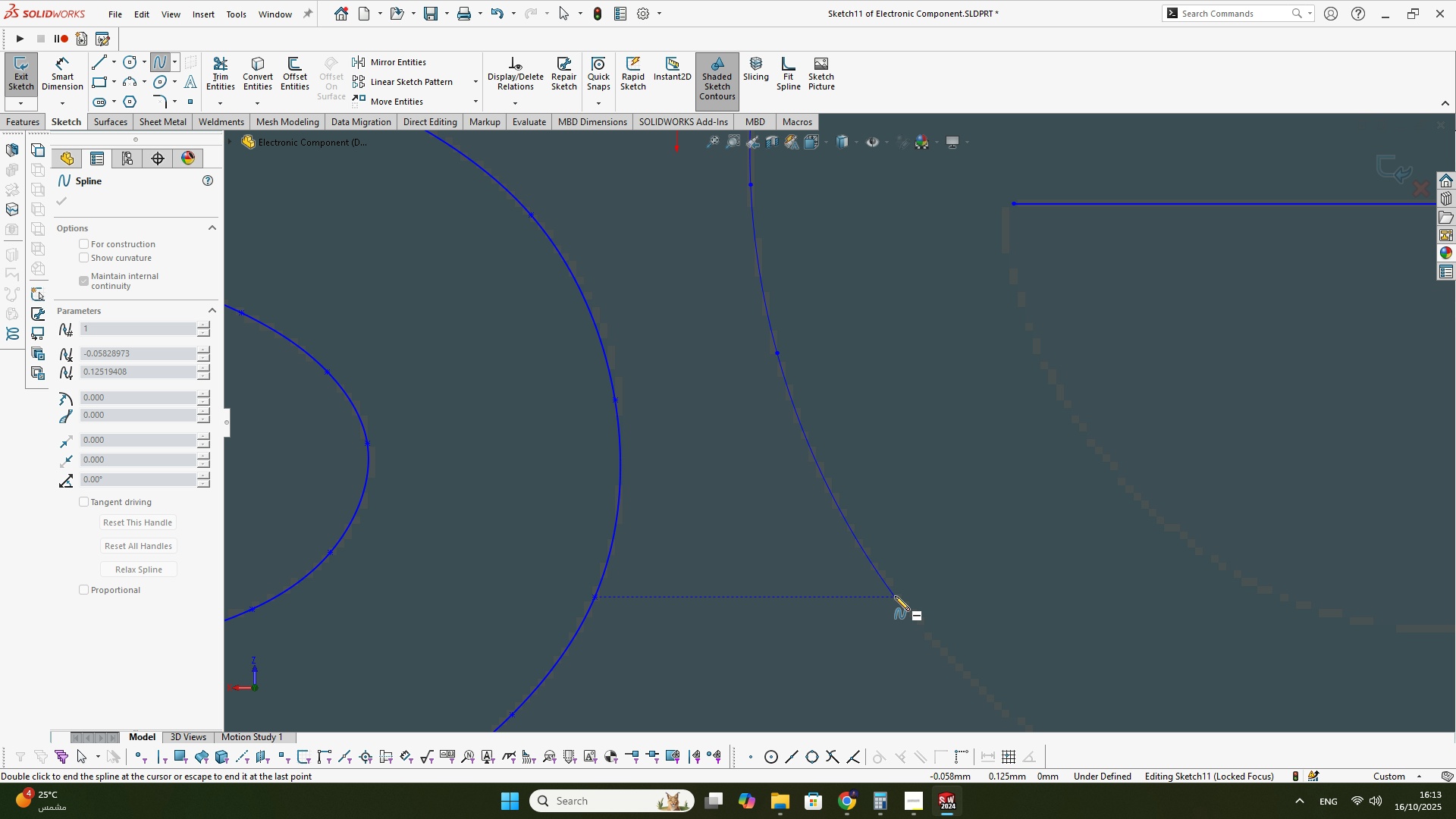 
left_click([895, 596])
 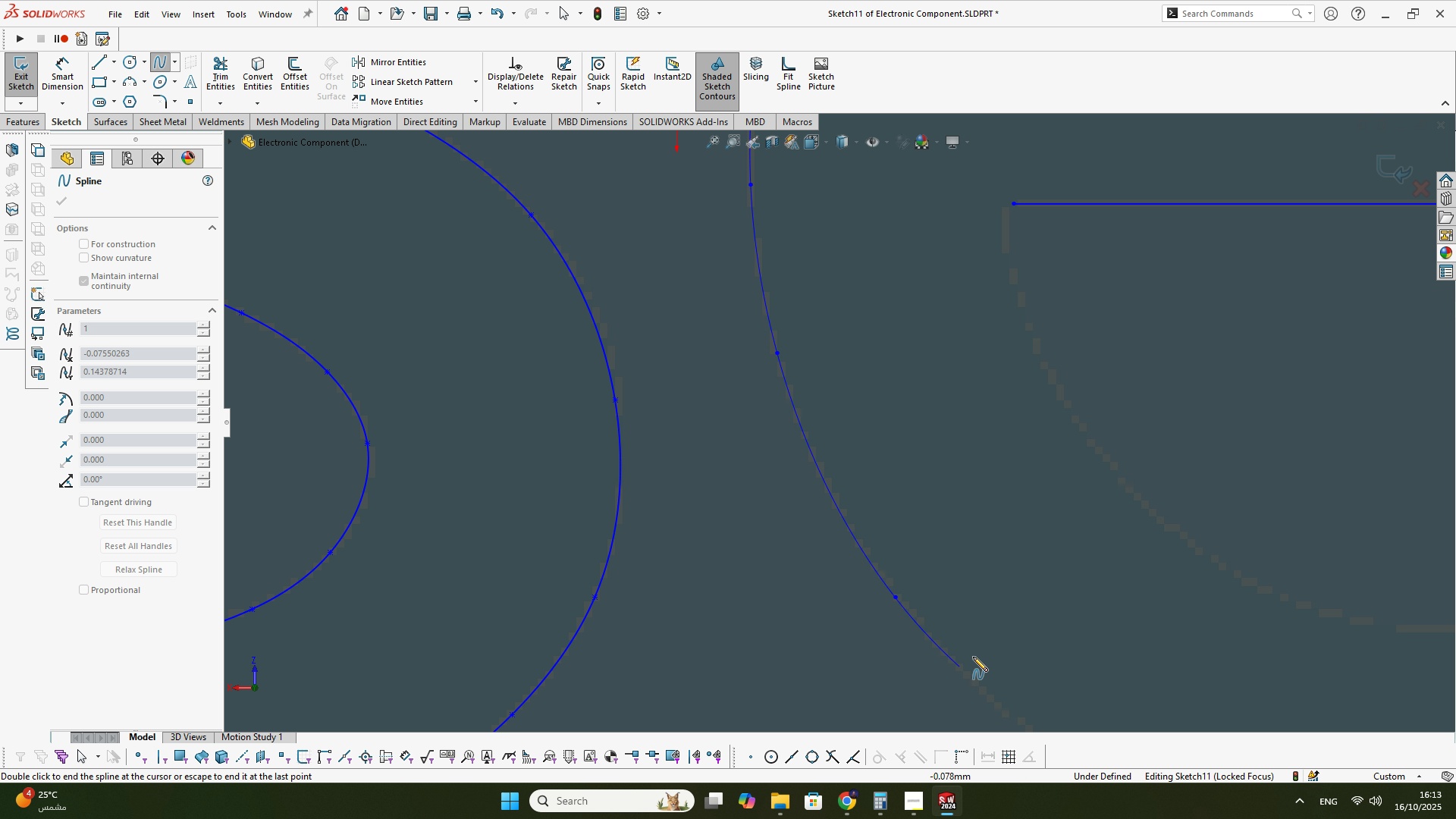 
scroll: coordinate [940, 611], scroll_direction: down, amount: 2.0
 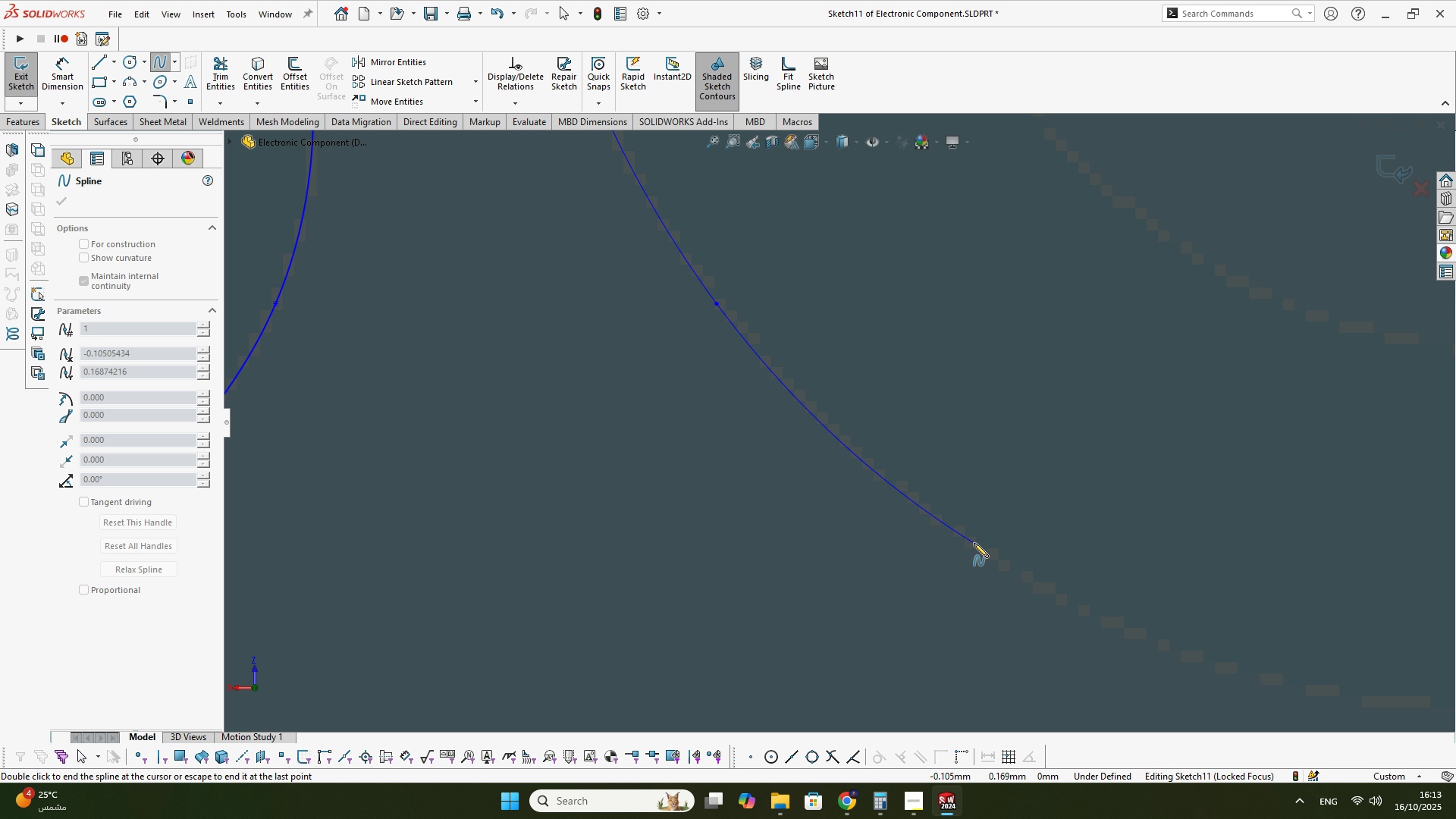 
left_click([974, 543])
 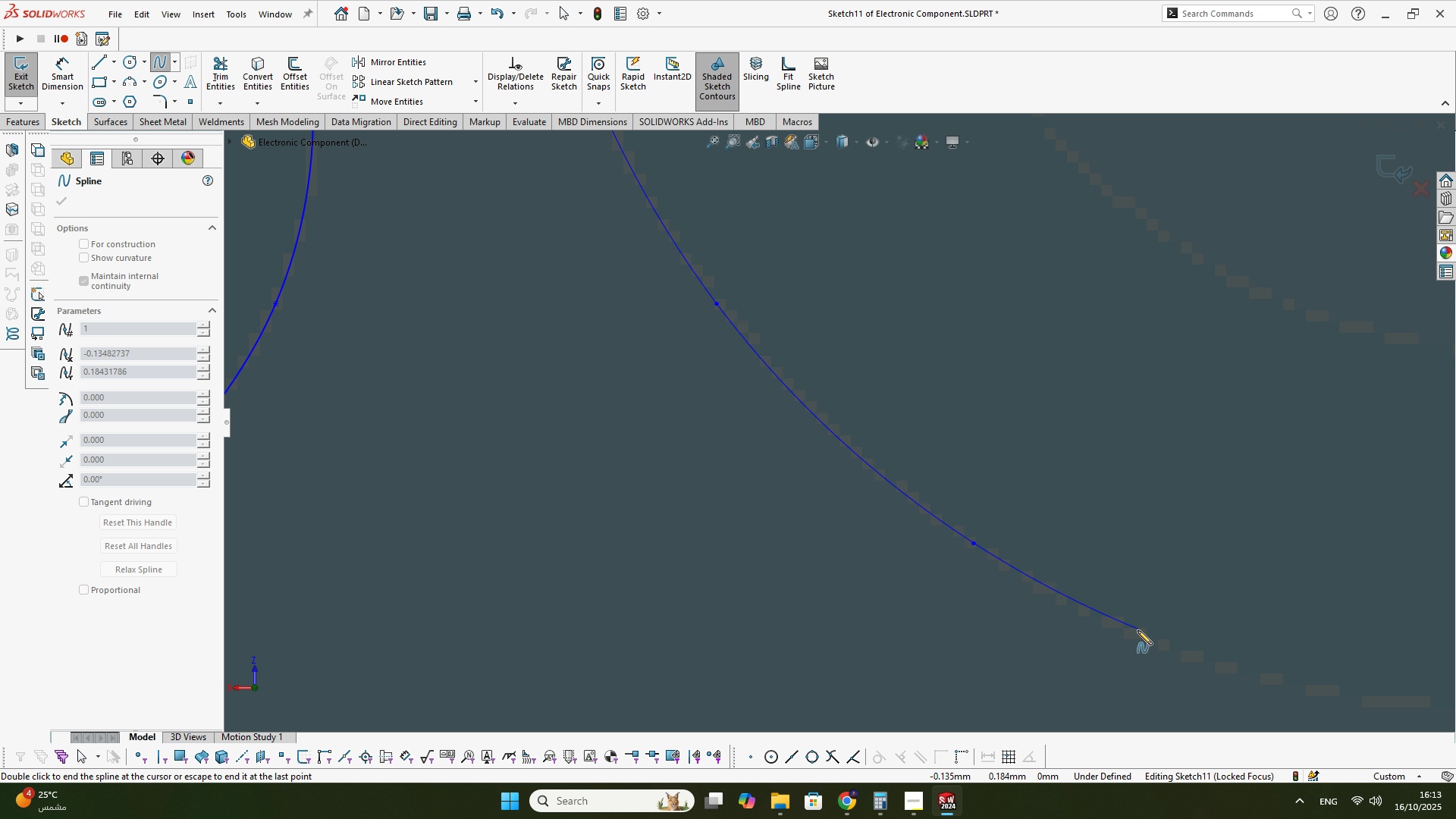 
left_click([1141, 634])
 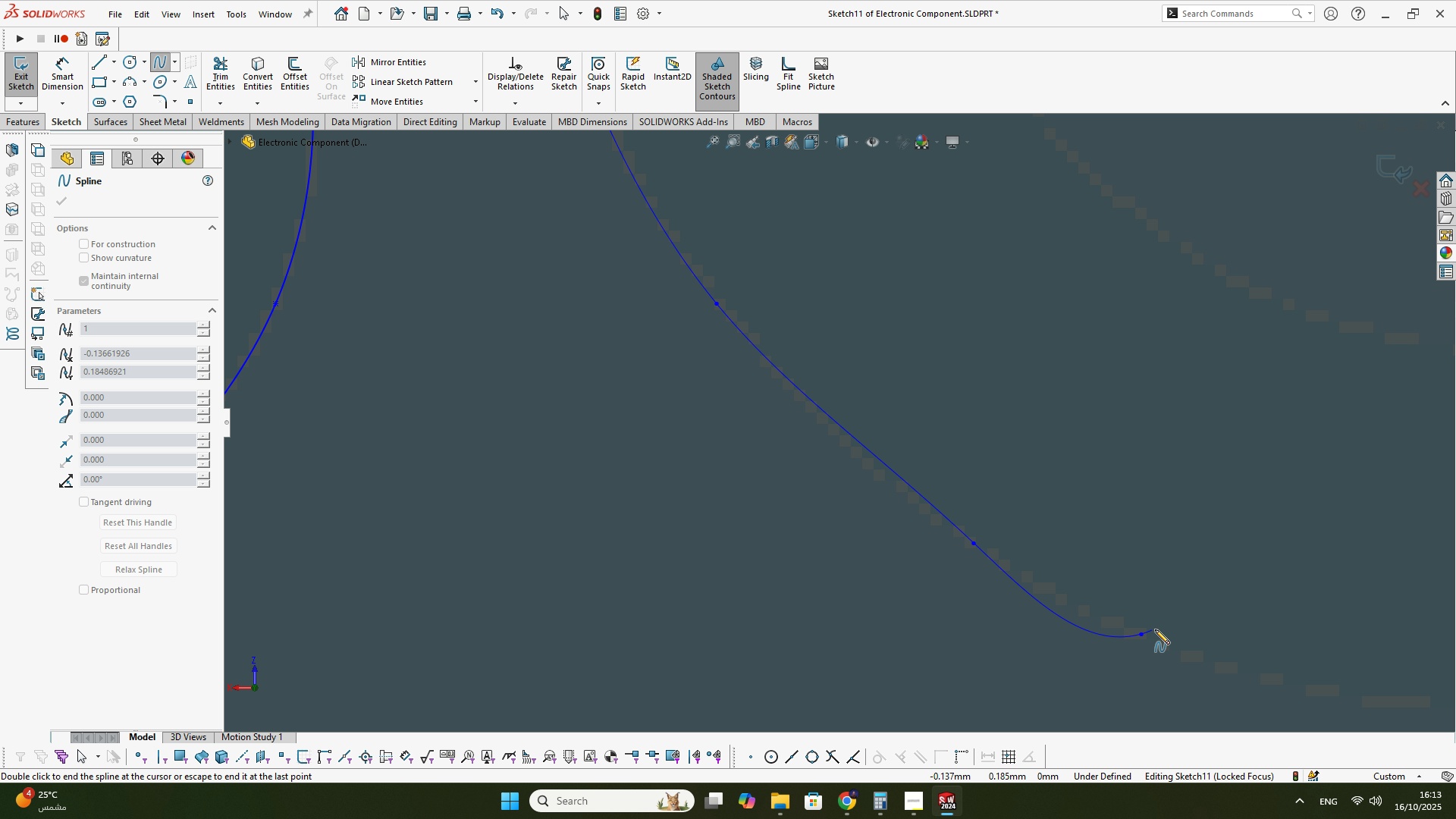 
scroll: coordinate [1137, 544], scroll_direction: up, amount: 1.0
 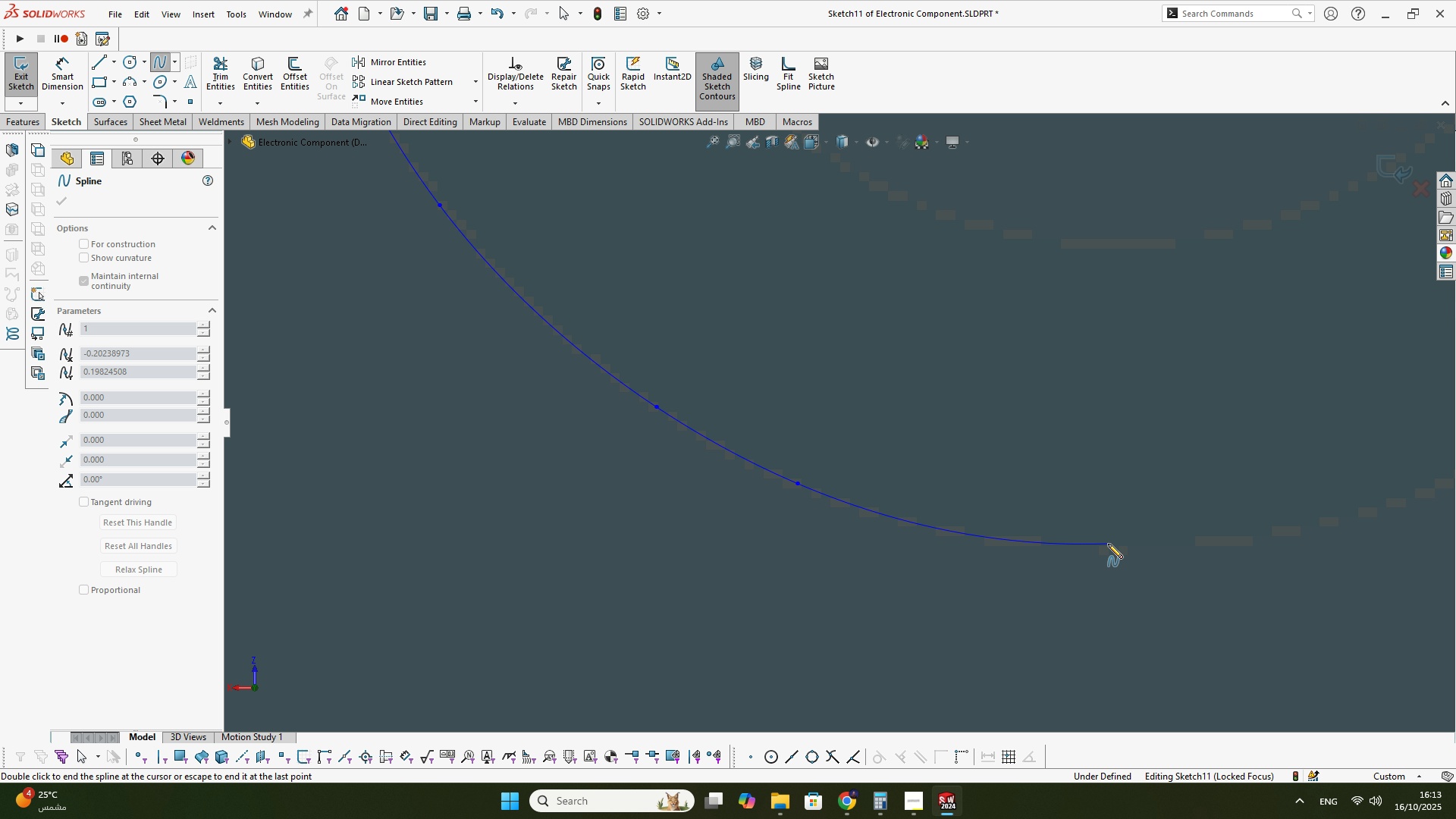 
left_click([1108, 544])
 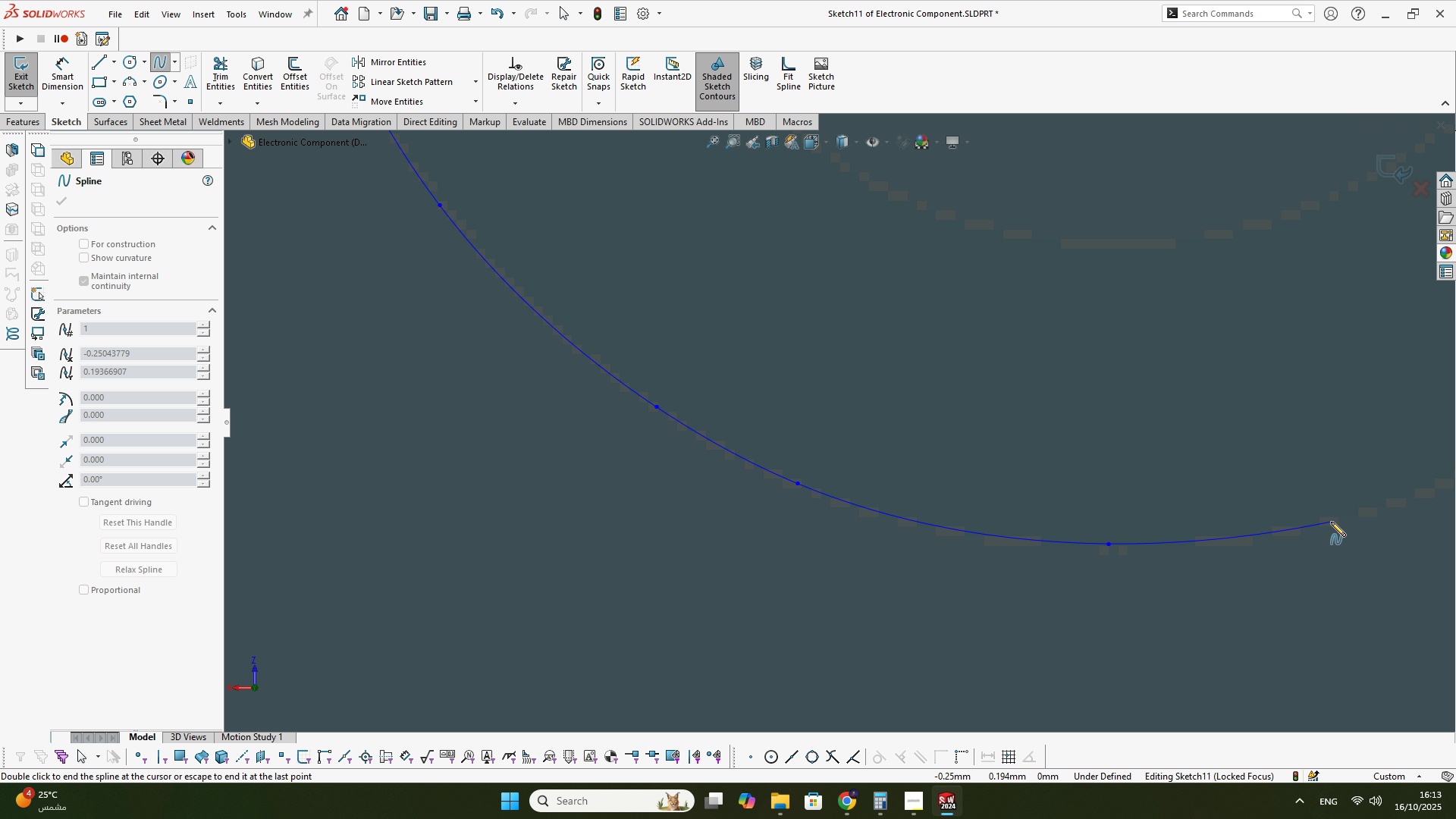 
scroll: coordinate [1299, 463], scroll_direction: up, amount: 2.0
 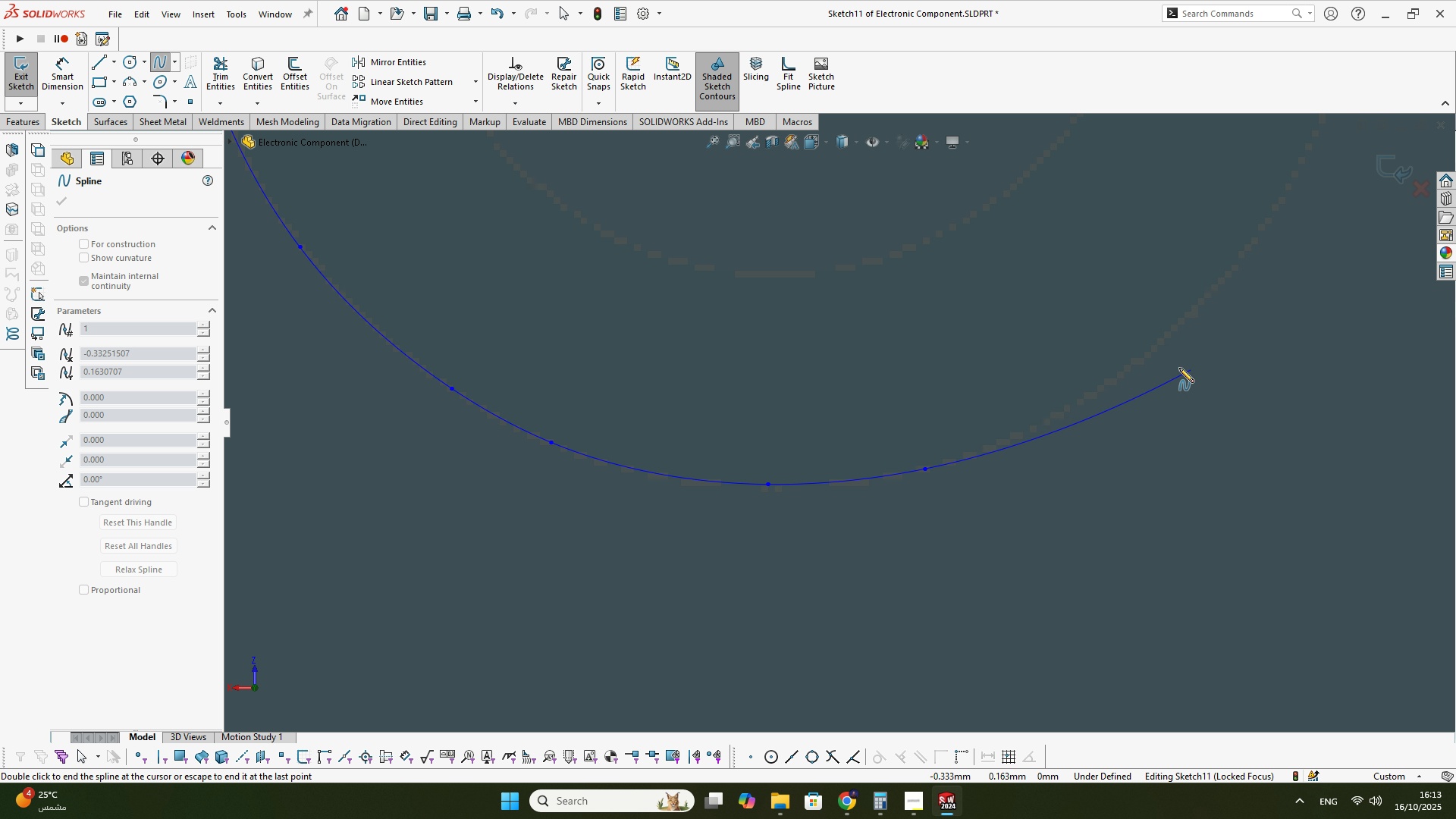 
scroll: coordinate [1081, 366], scroll_direction: down, amount: 3.0
 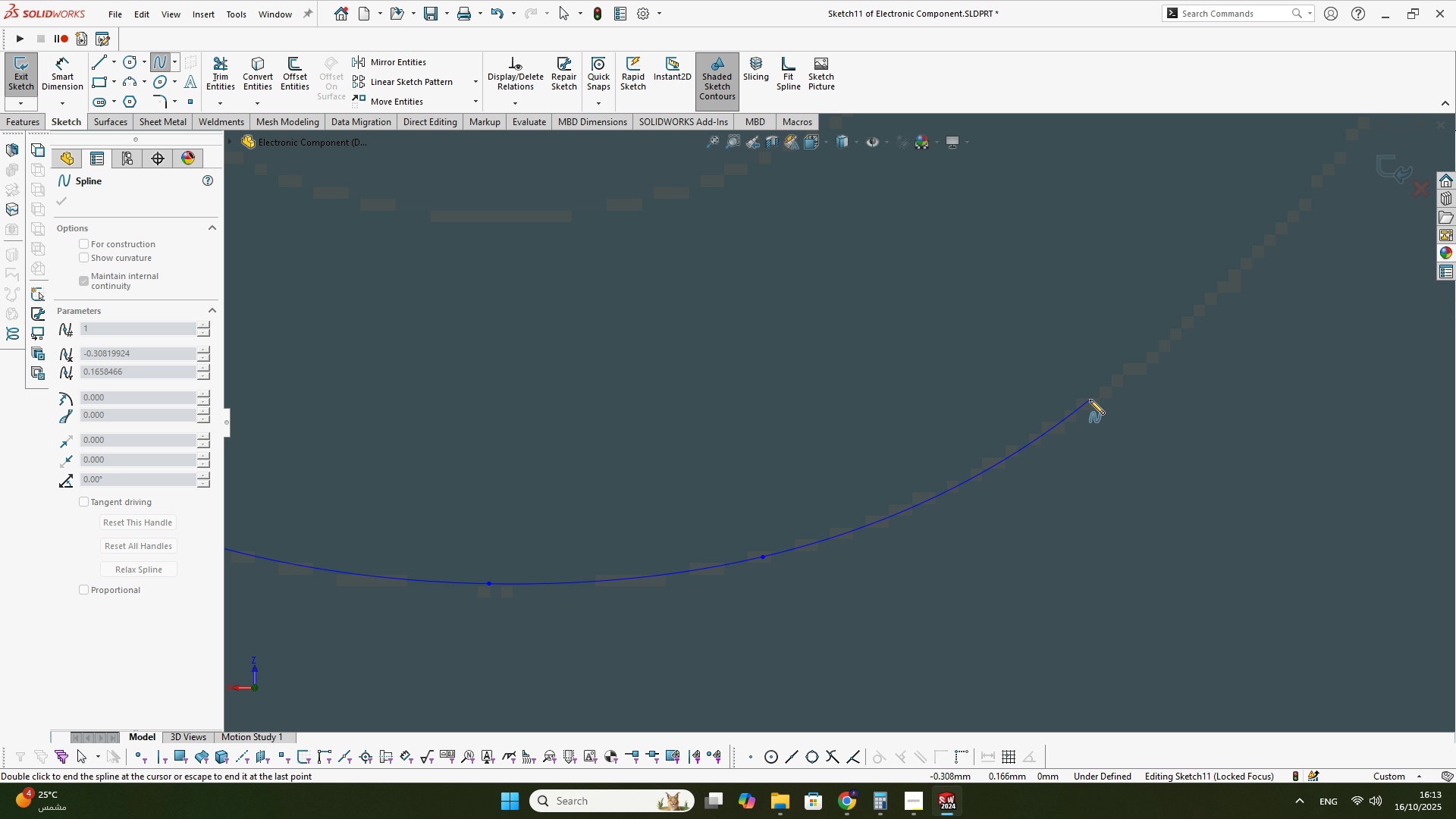 
left_click([1090, 400])
 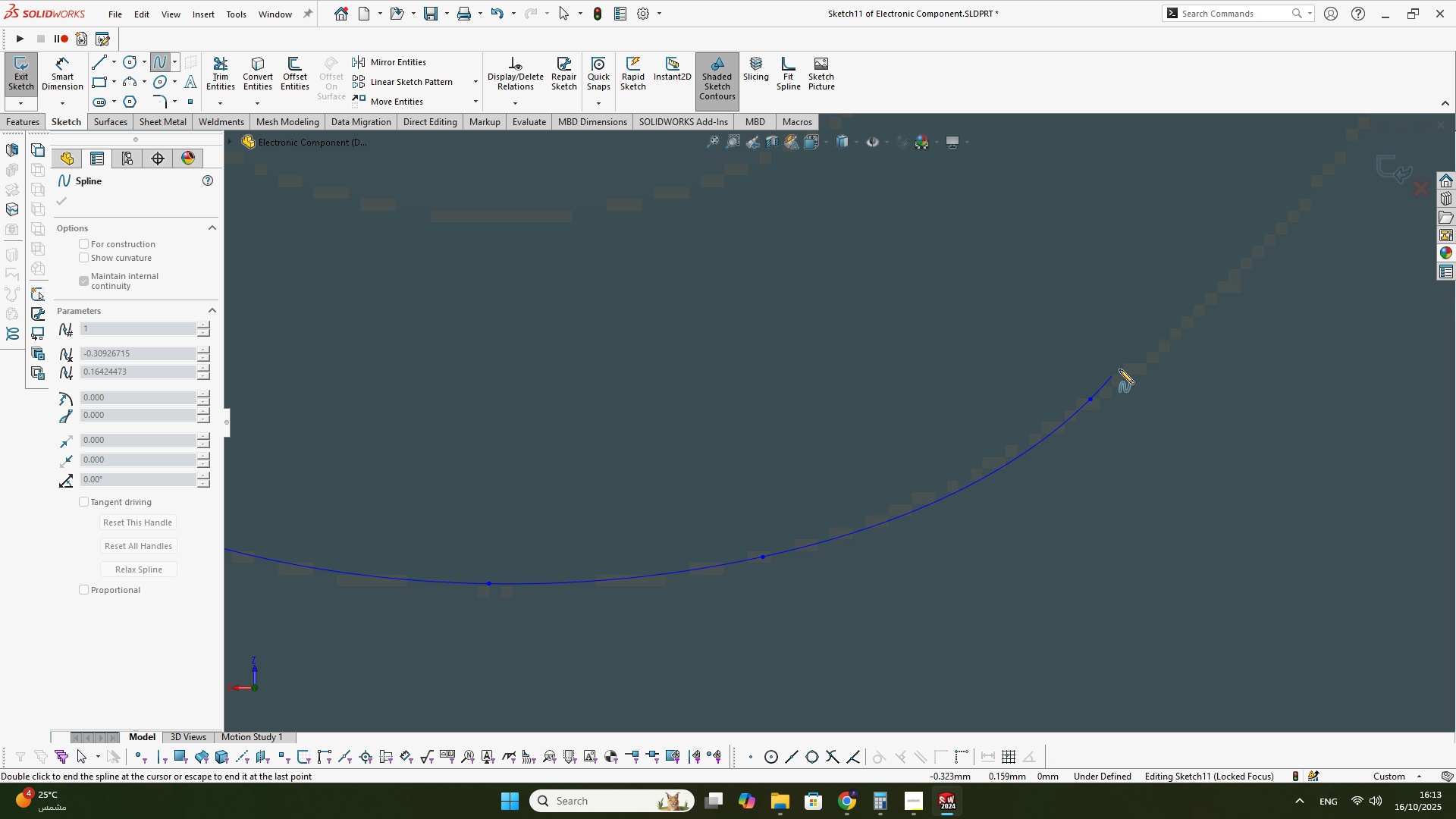 
scroll: coordinate [1119, 298], scroll_direction: up, amount: 1.0
 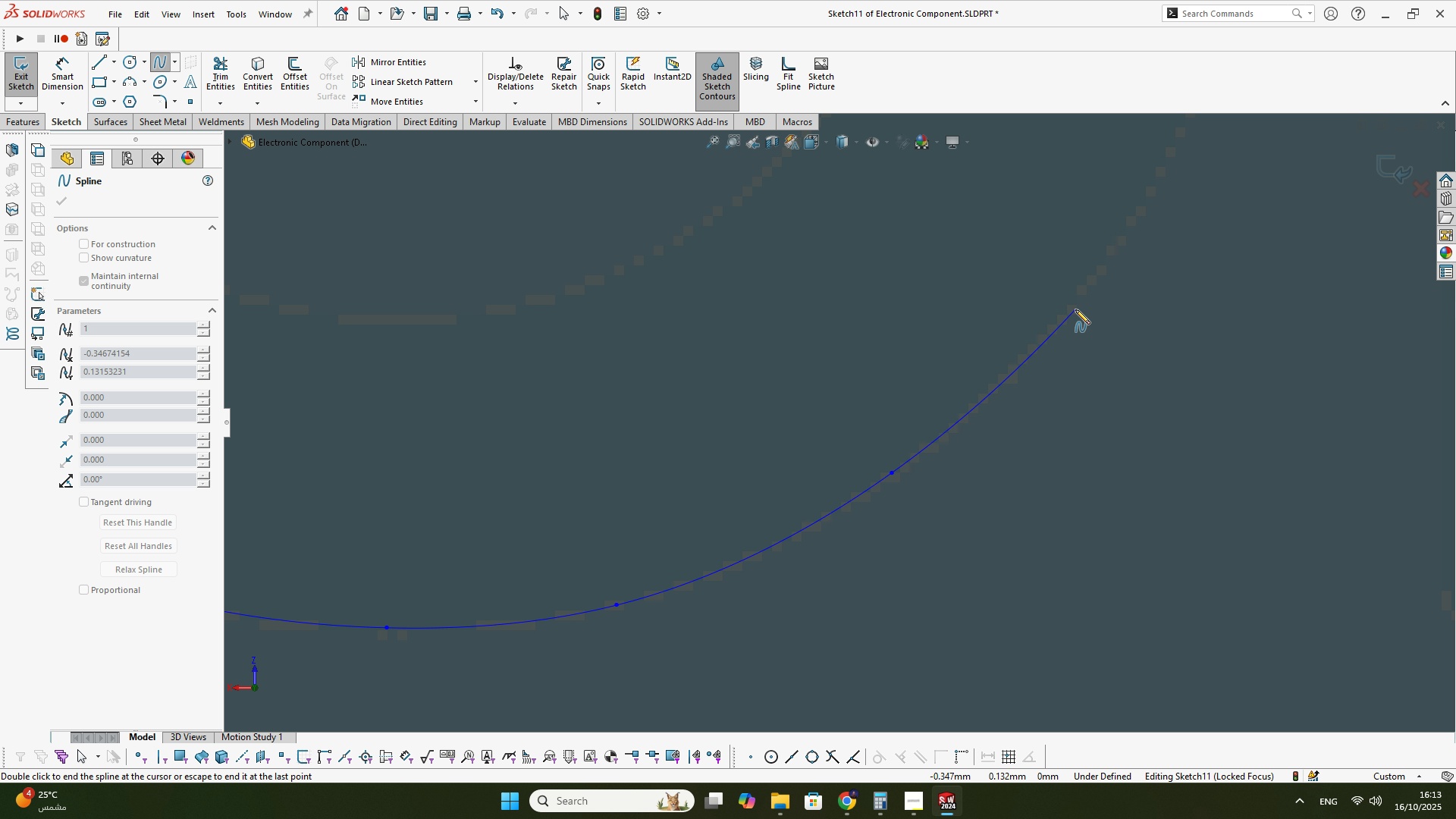 
left_click([1068, 310])
 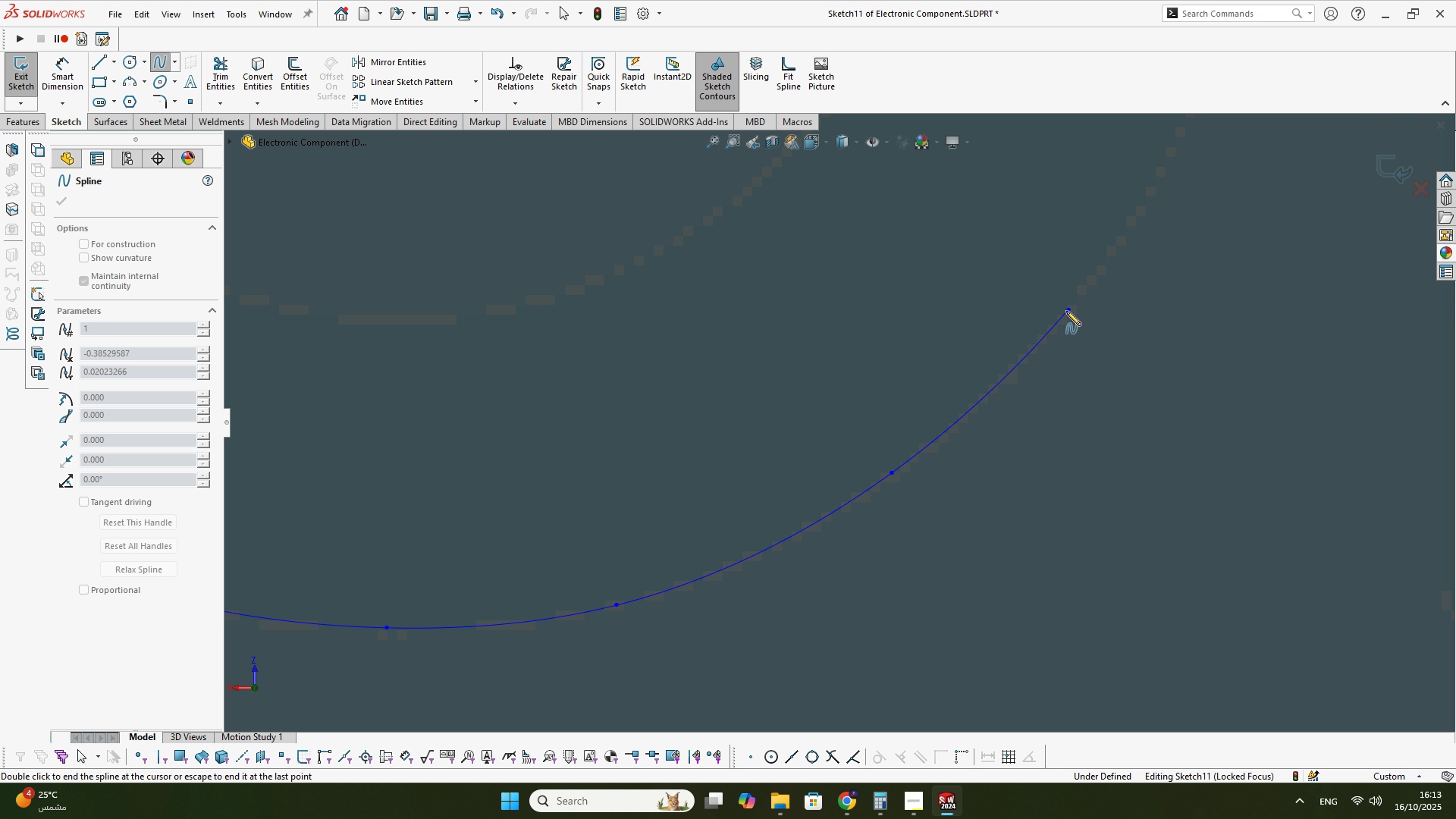 
scroll: coordinate [890, 380], scroll_direction: down, amount: 1.0
 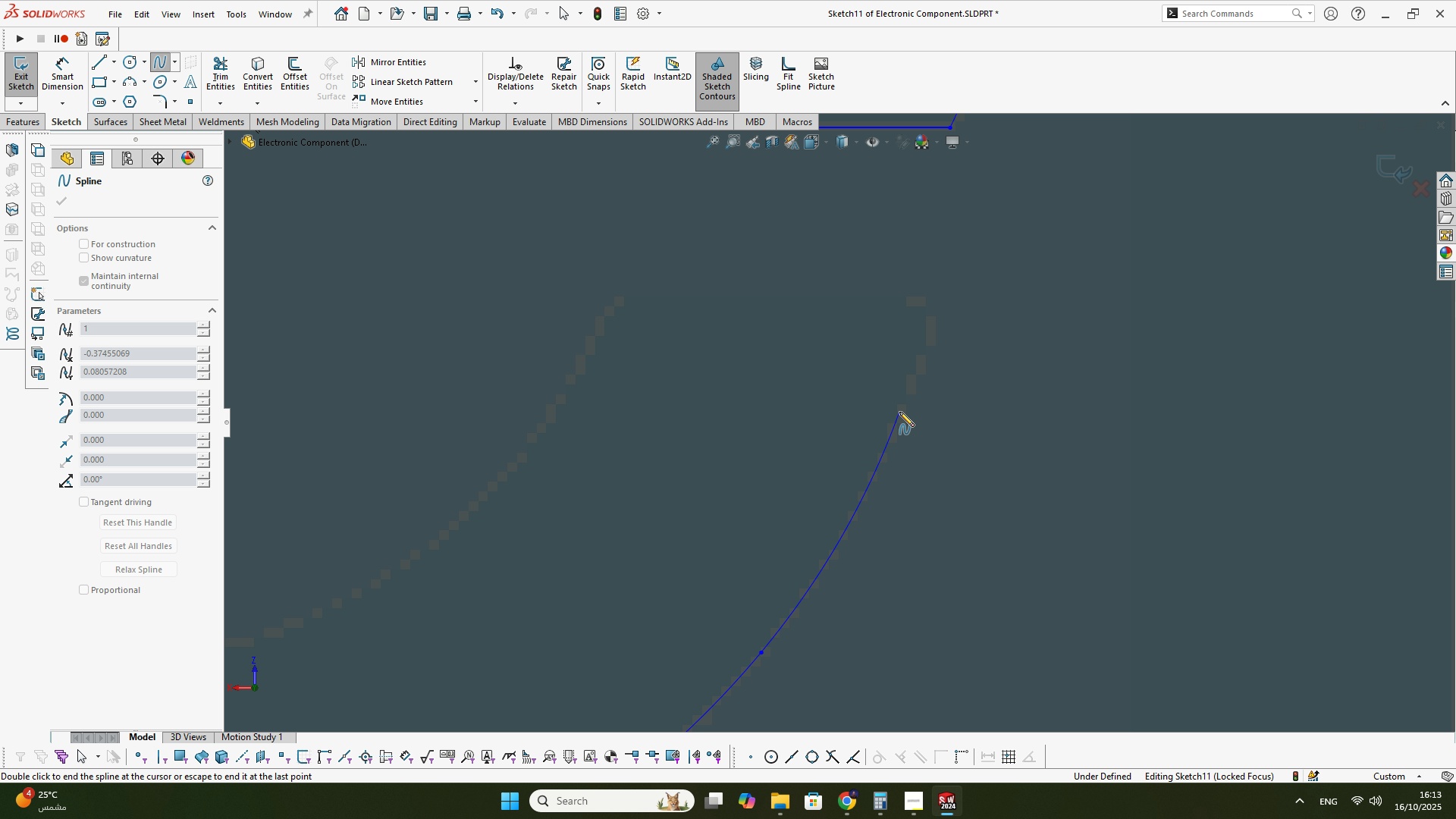 
left_click([899, 412])
 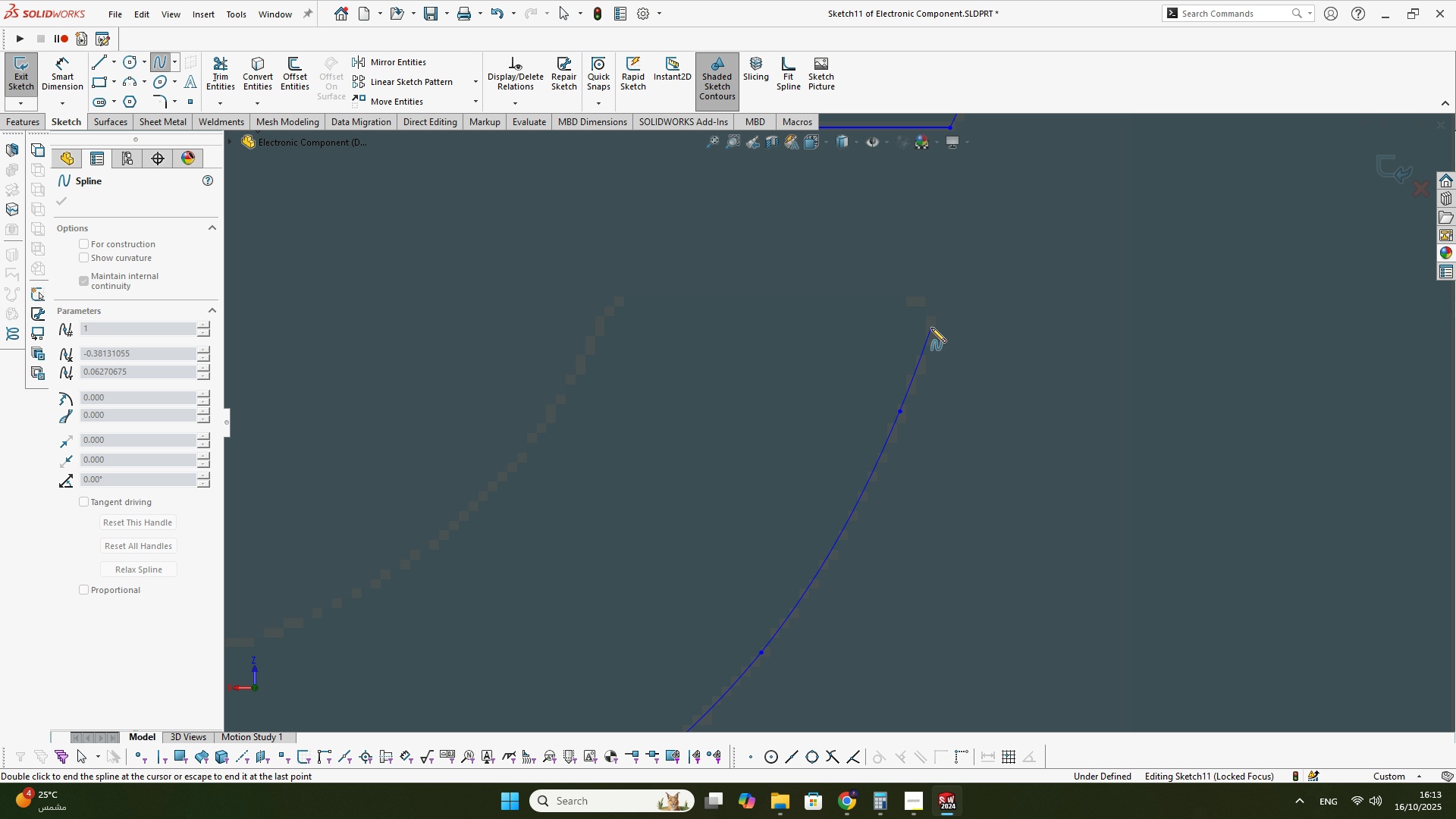 
left_click([931, 328])
 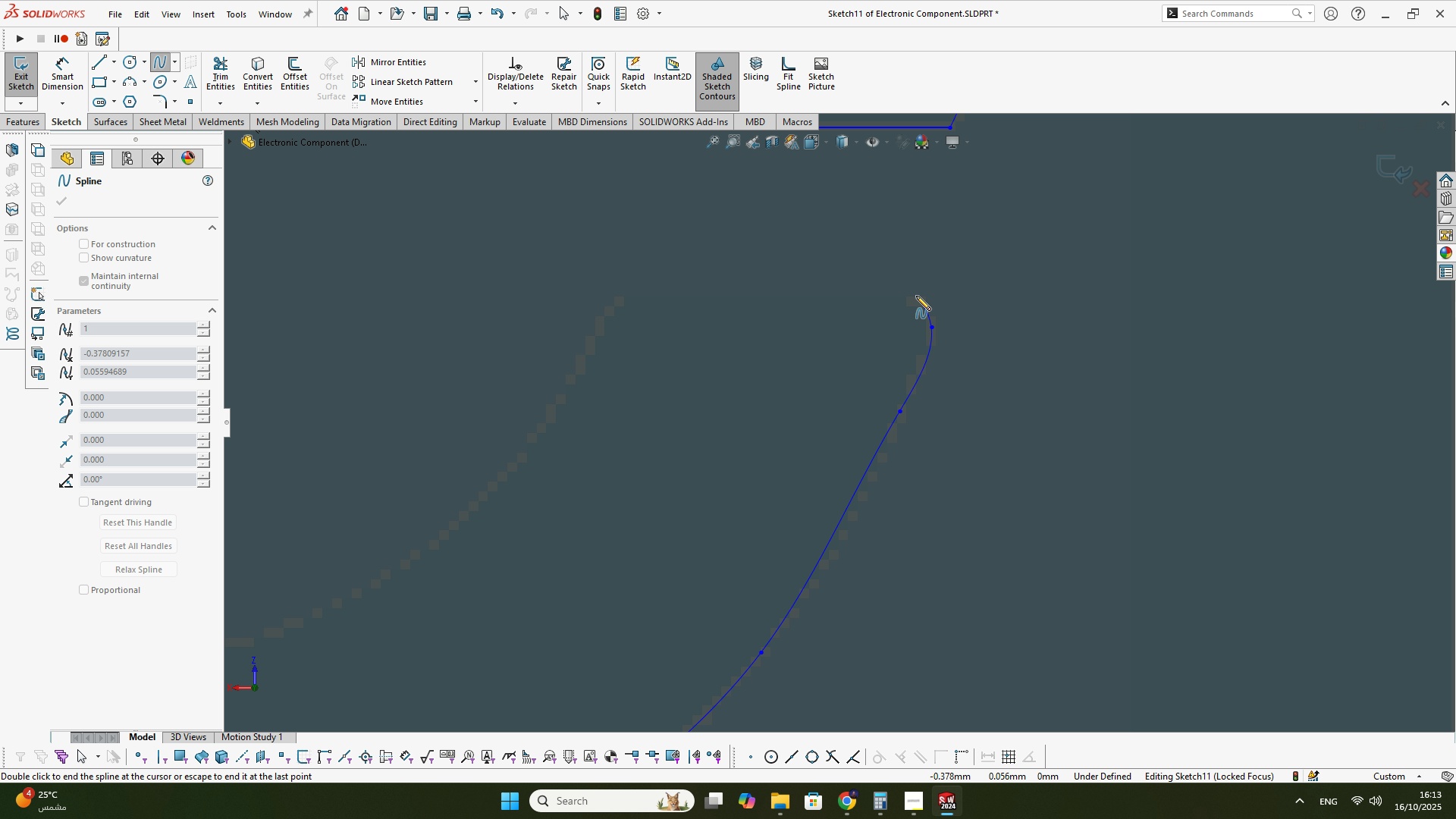 
left_click([916, 296])
 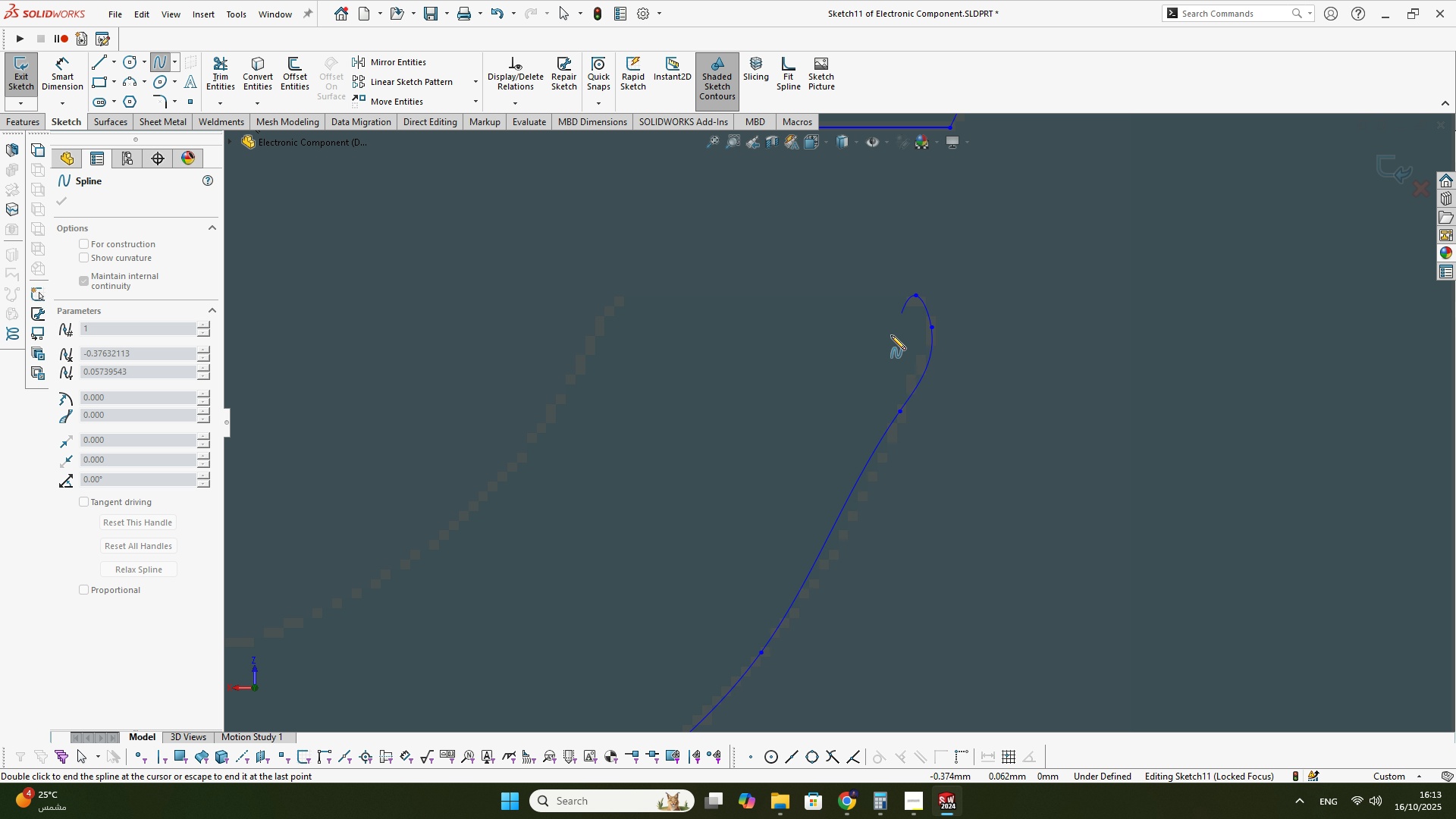 
scroll: coordinate [875, 384], scroll_direction: up, amount: 4.0
 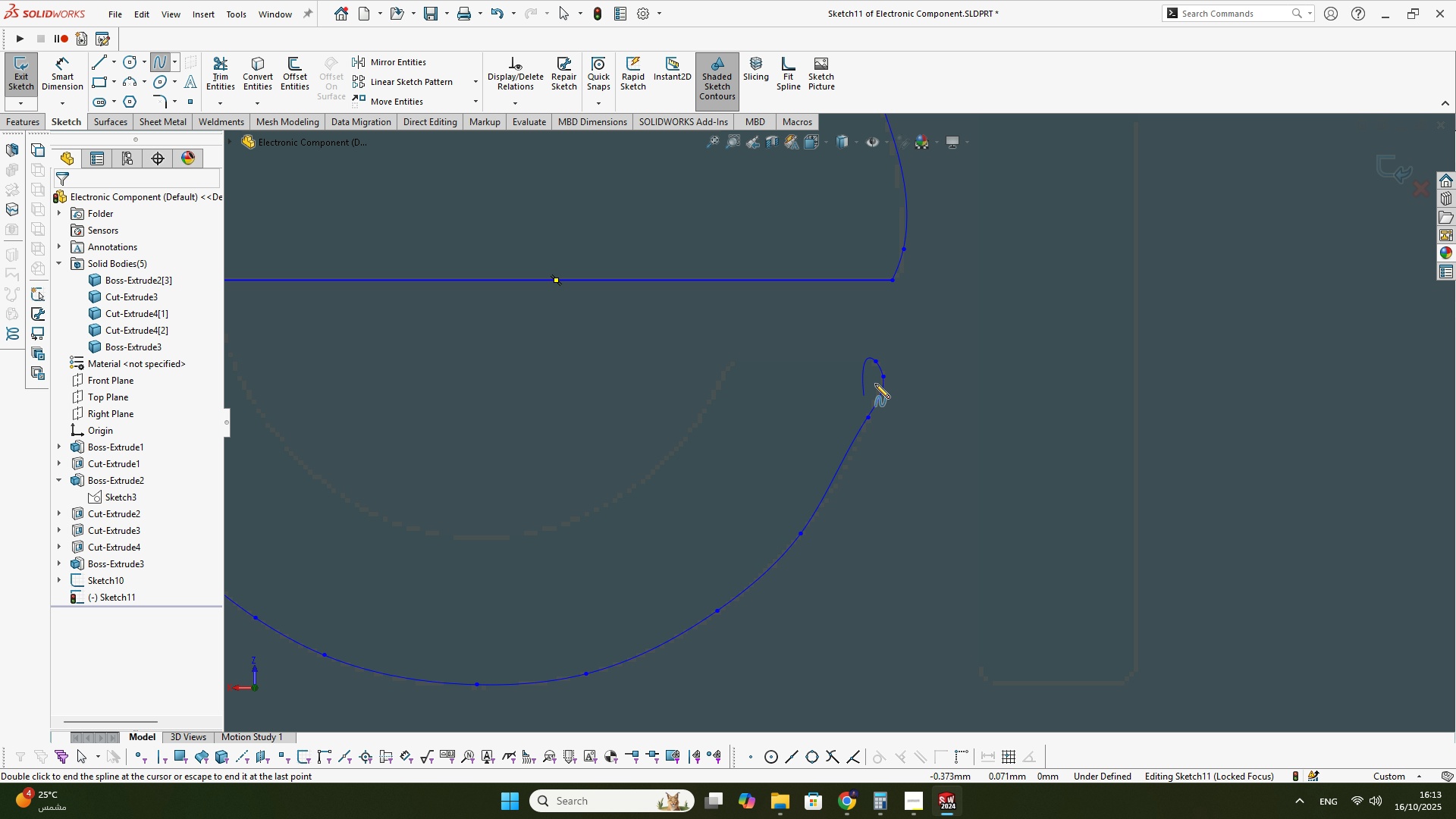 
key(Escape)
 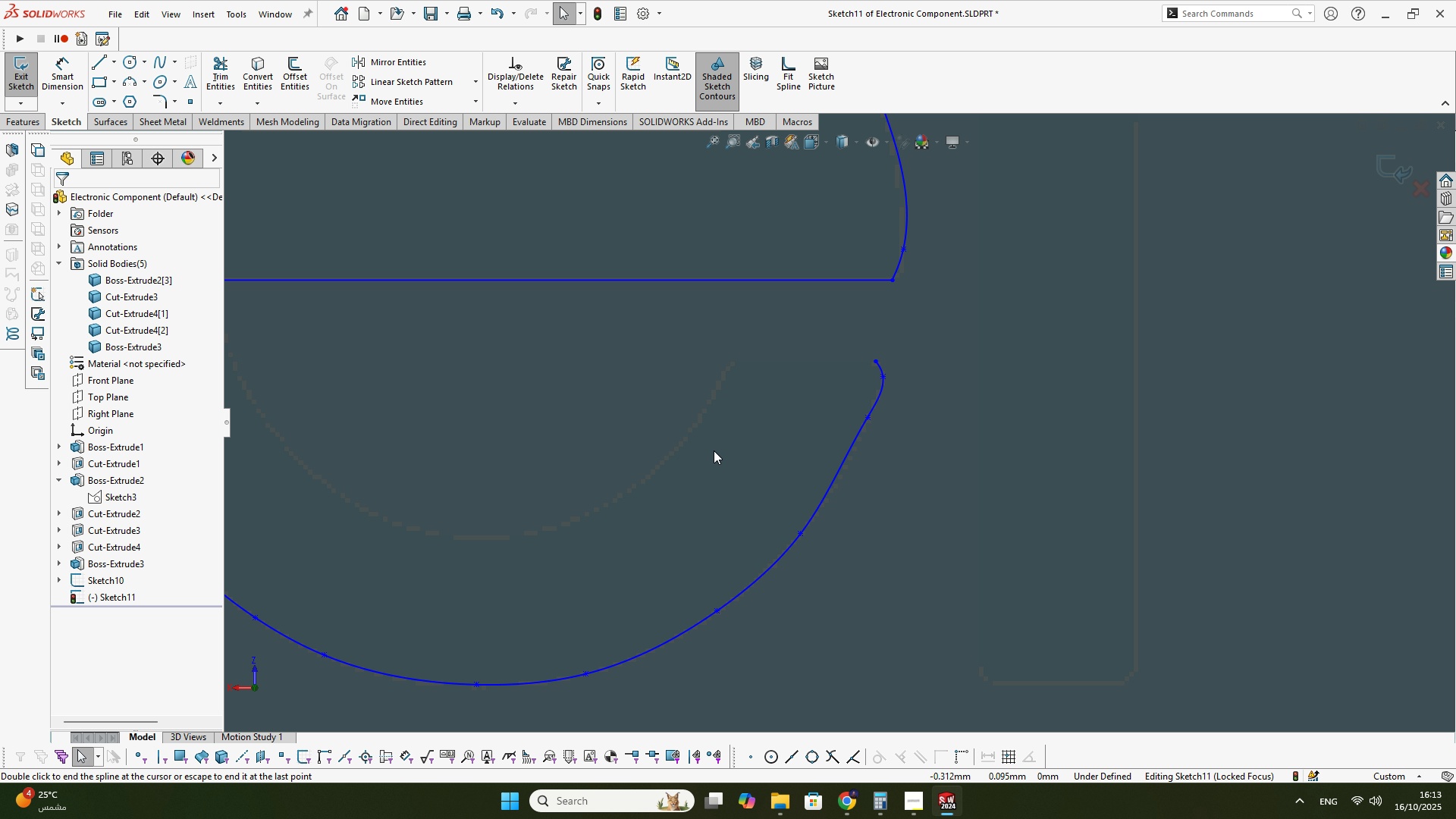 
scroll: coordinate [706, 376], scroll_direction: up, amount: 3.0
 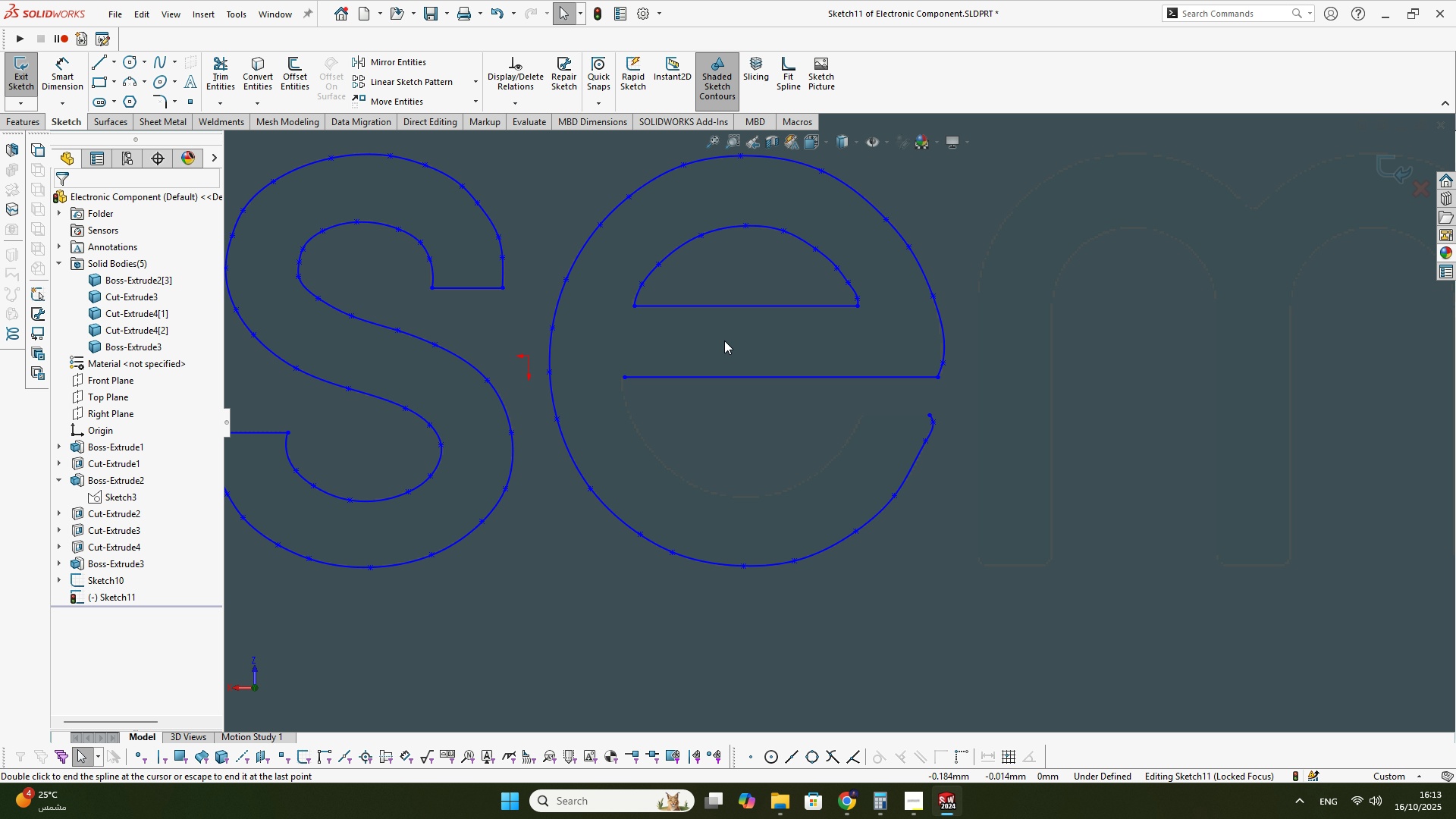 
scroll: coordinate [717, 340], scroll_direction: down, amount: 2.0
 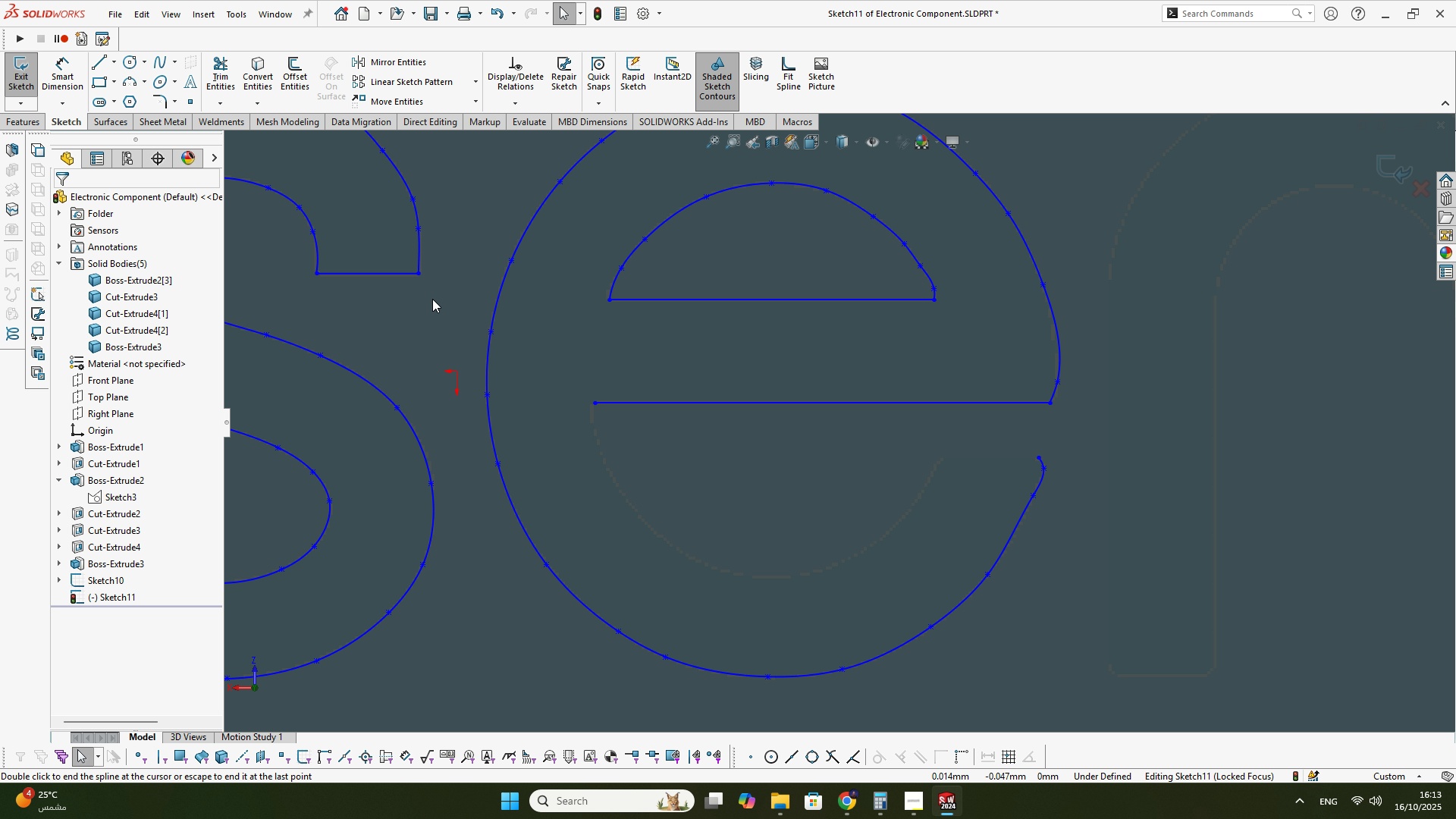 
scroll: coordinate [849, 383], scroll_direction: up, amount: 3.0
 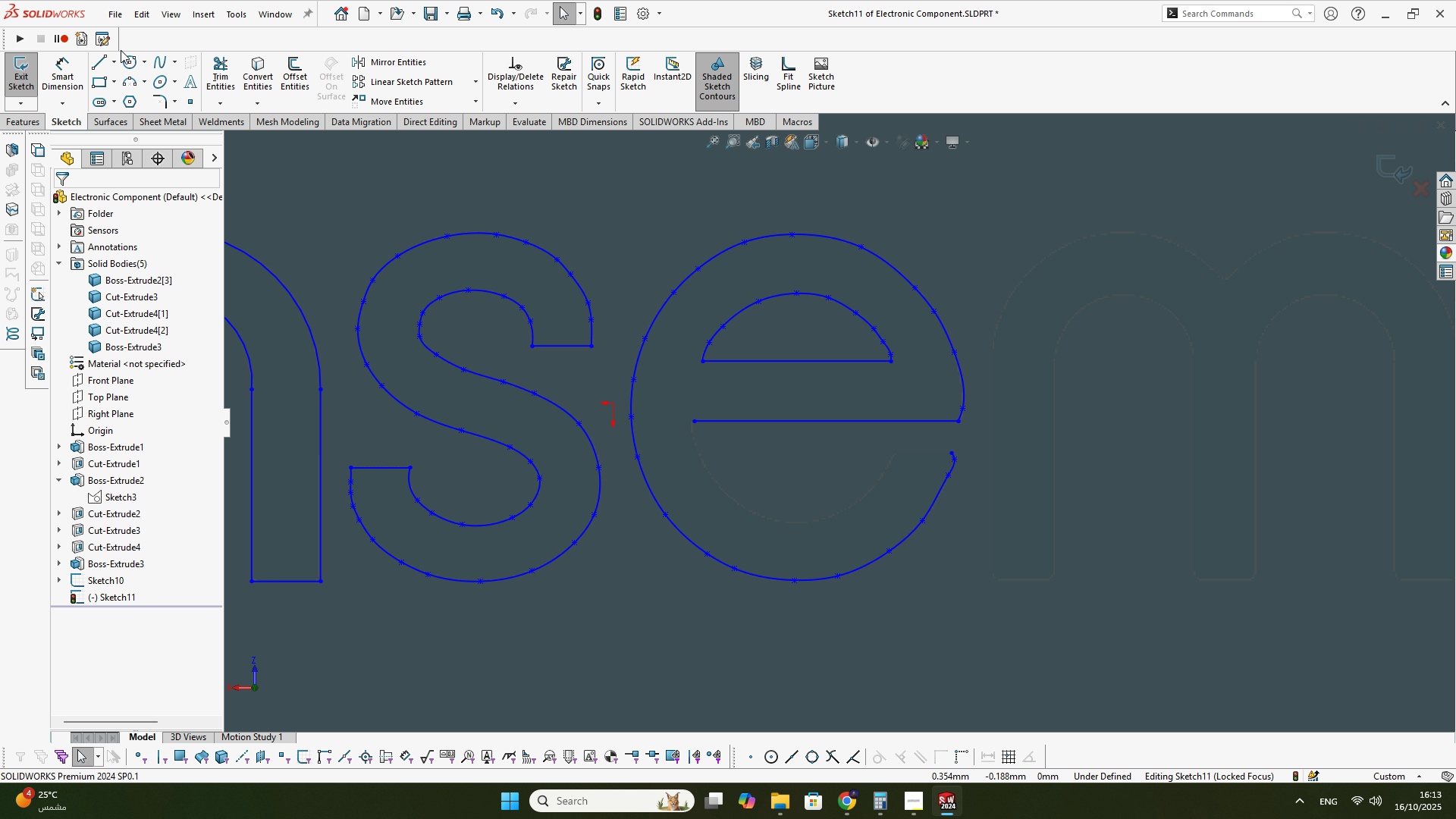 
left_click([162, 62])
 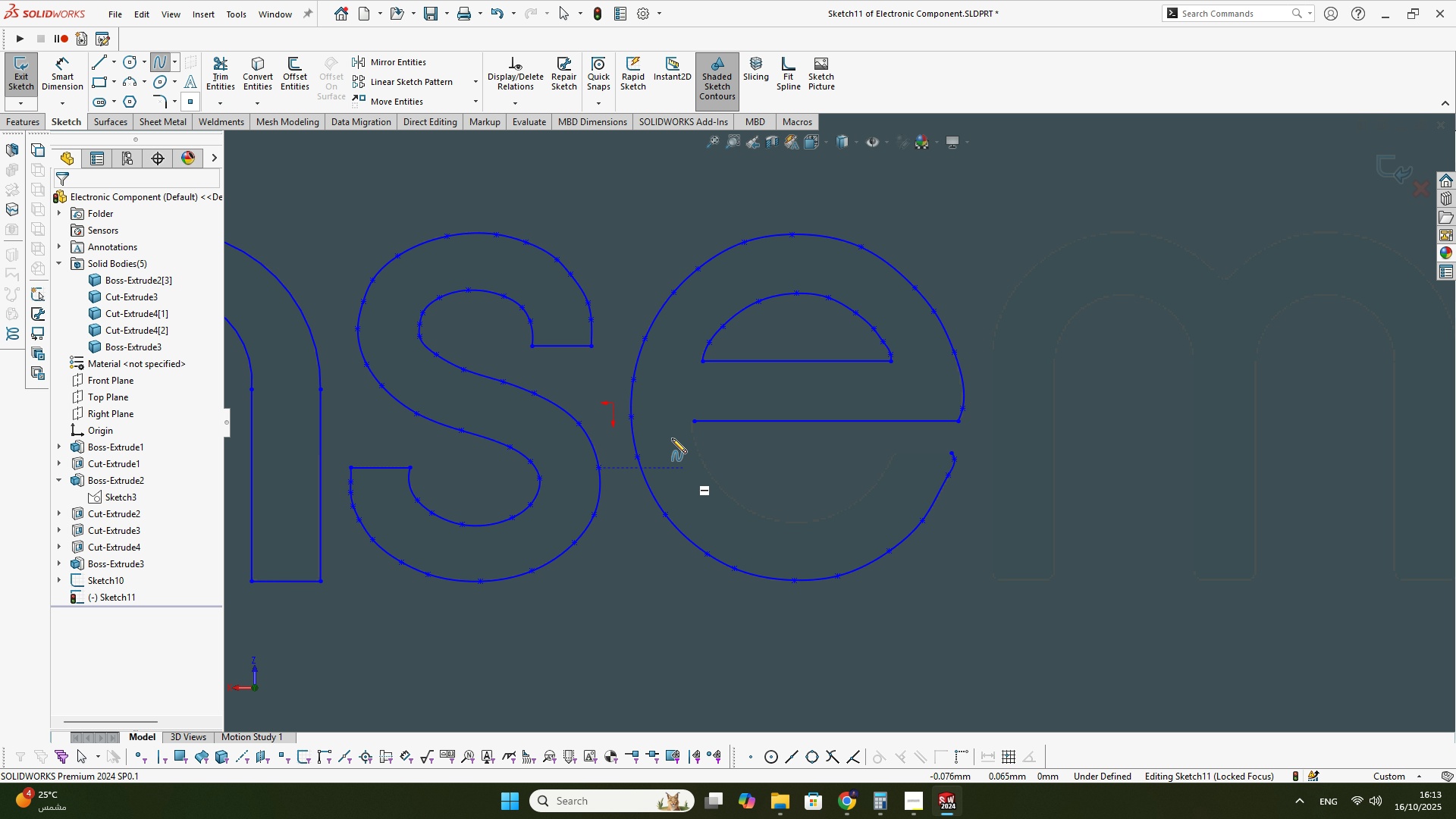 
scroll: coordinate [852, 507], scroll_direction: down, amount: 9.0
 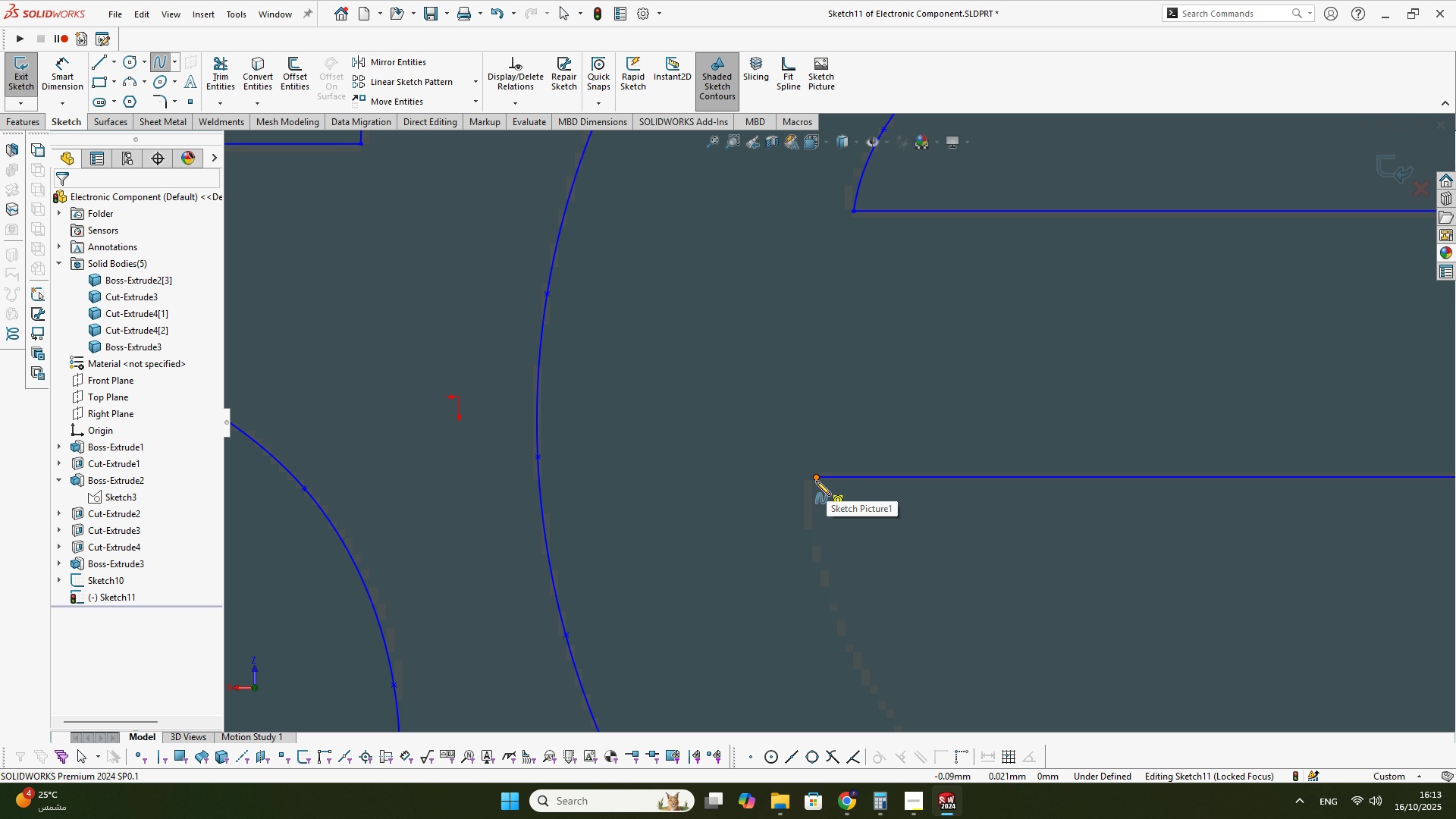 
left_click([815, 481])
 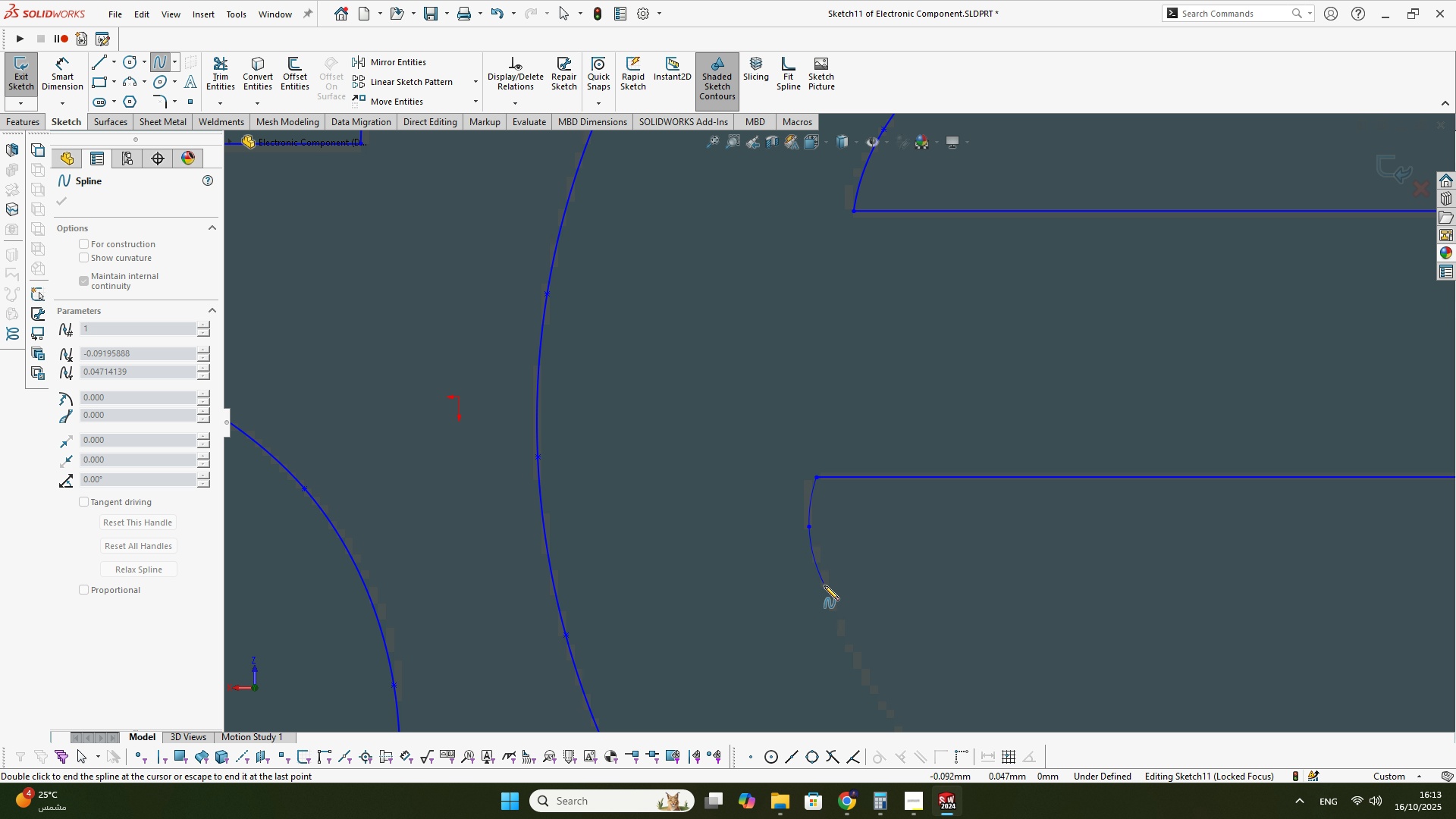 
left_click([827, 593])
 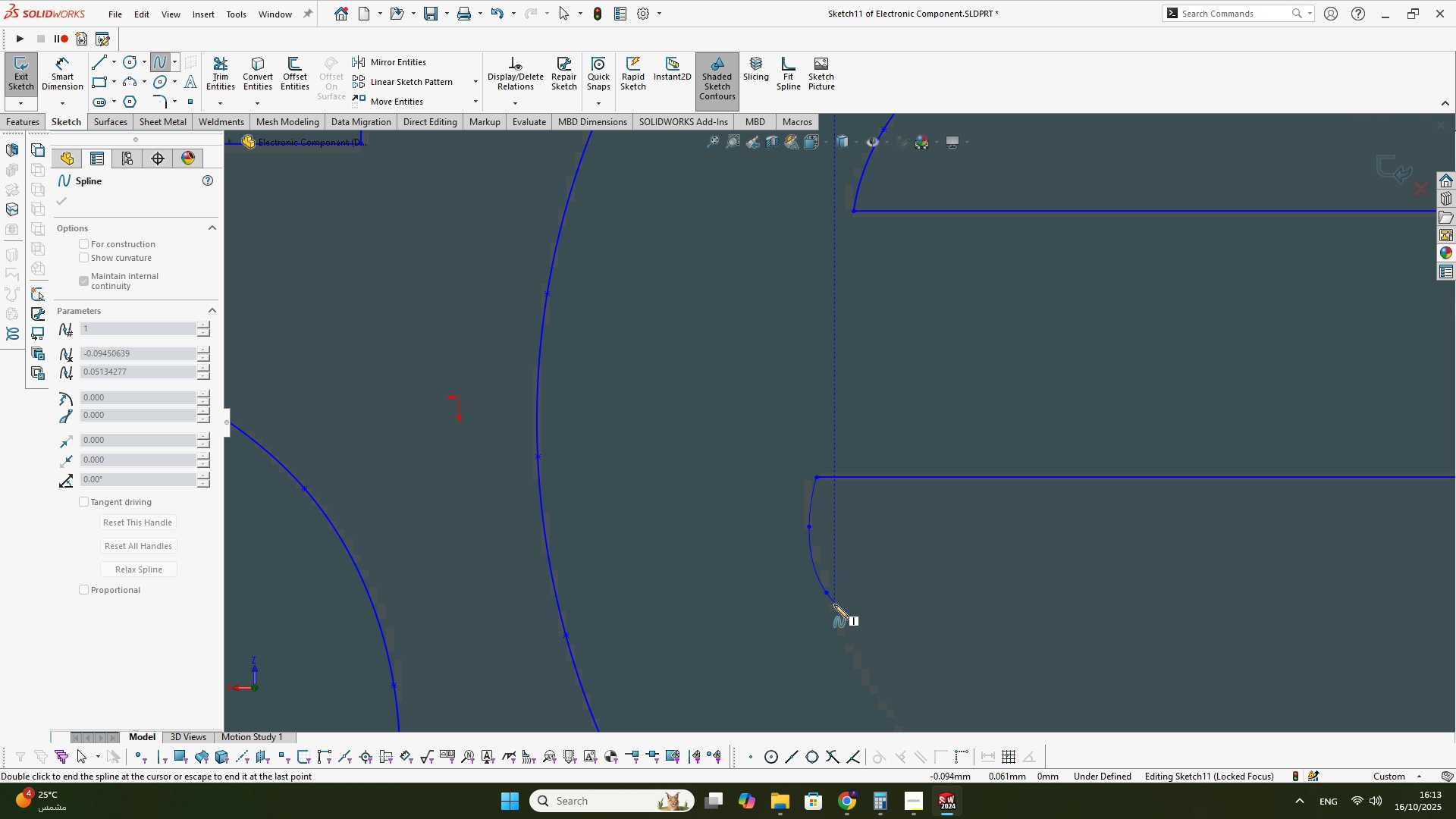 
scroll: coordinate [903, 631], scroll_direction: up, amount: 1.0
 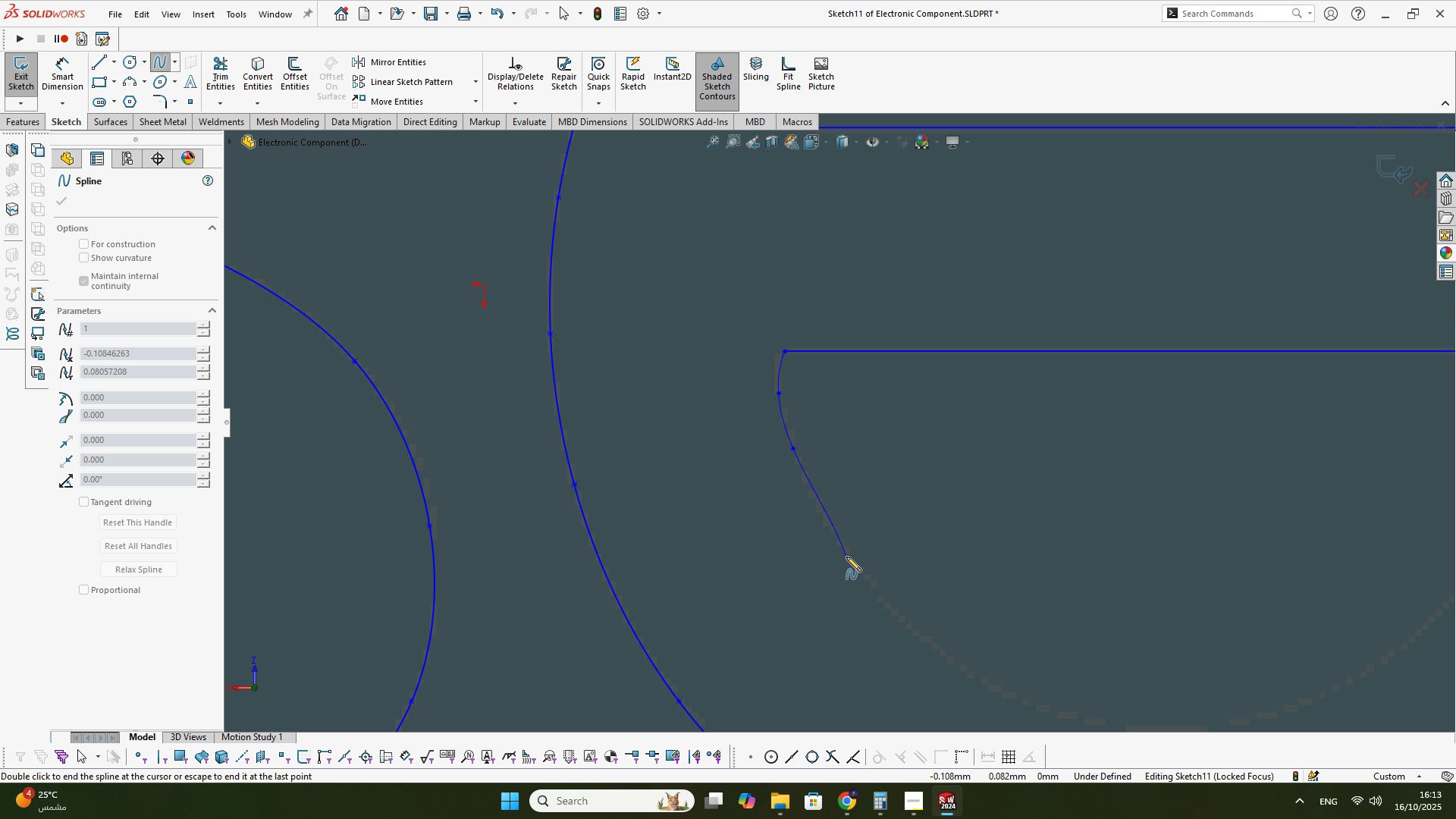 
left_click([848, 557])
 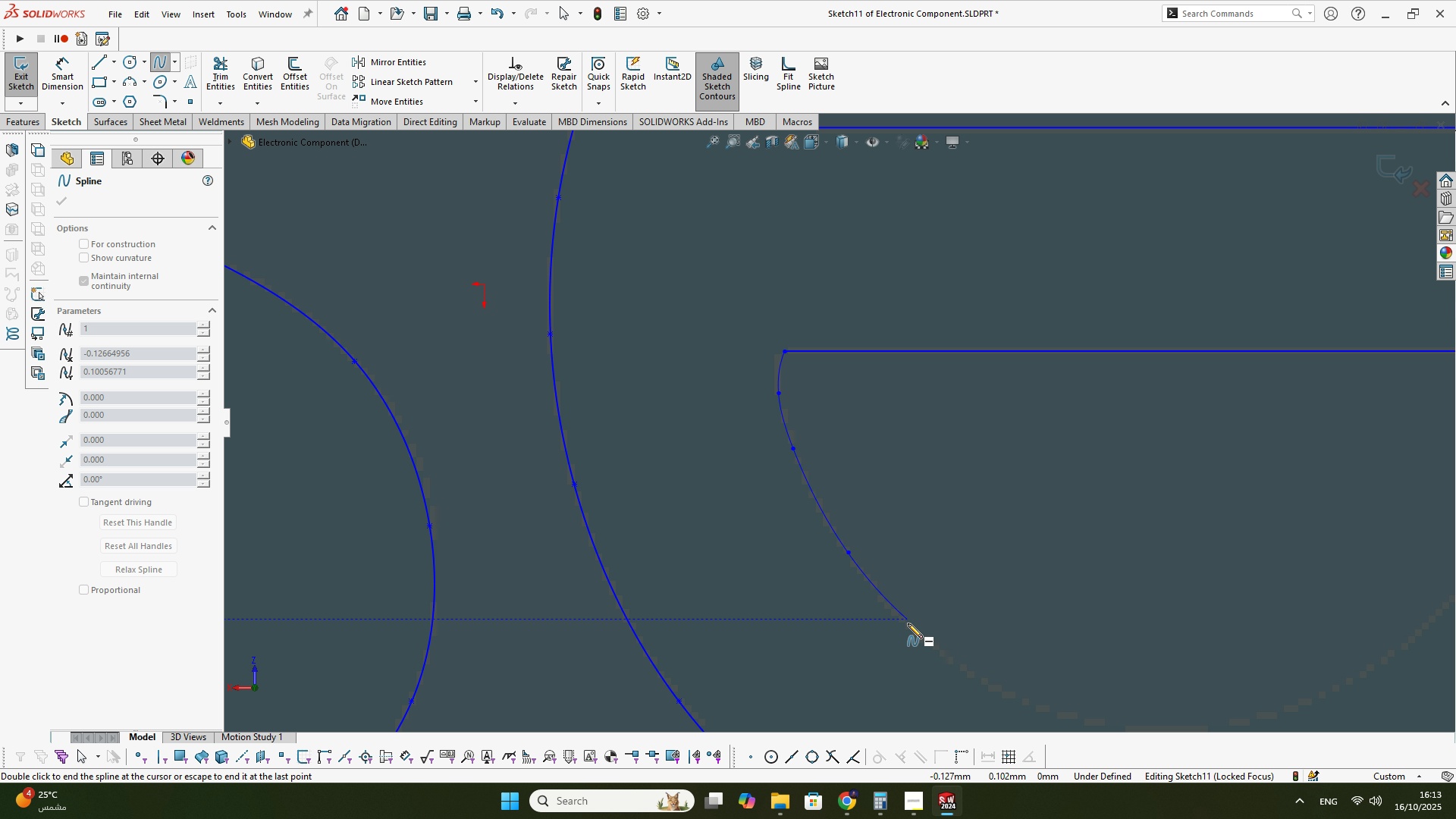 
left_click([910, 626])
 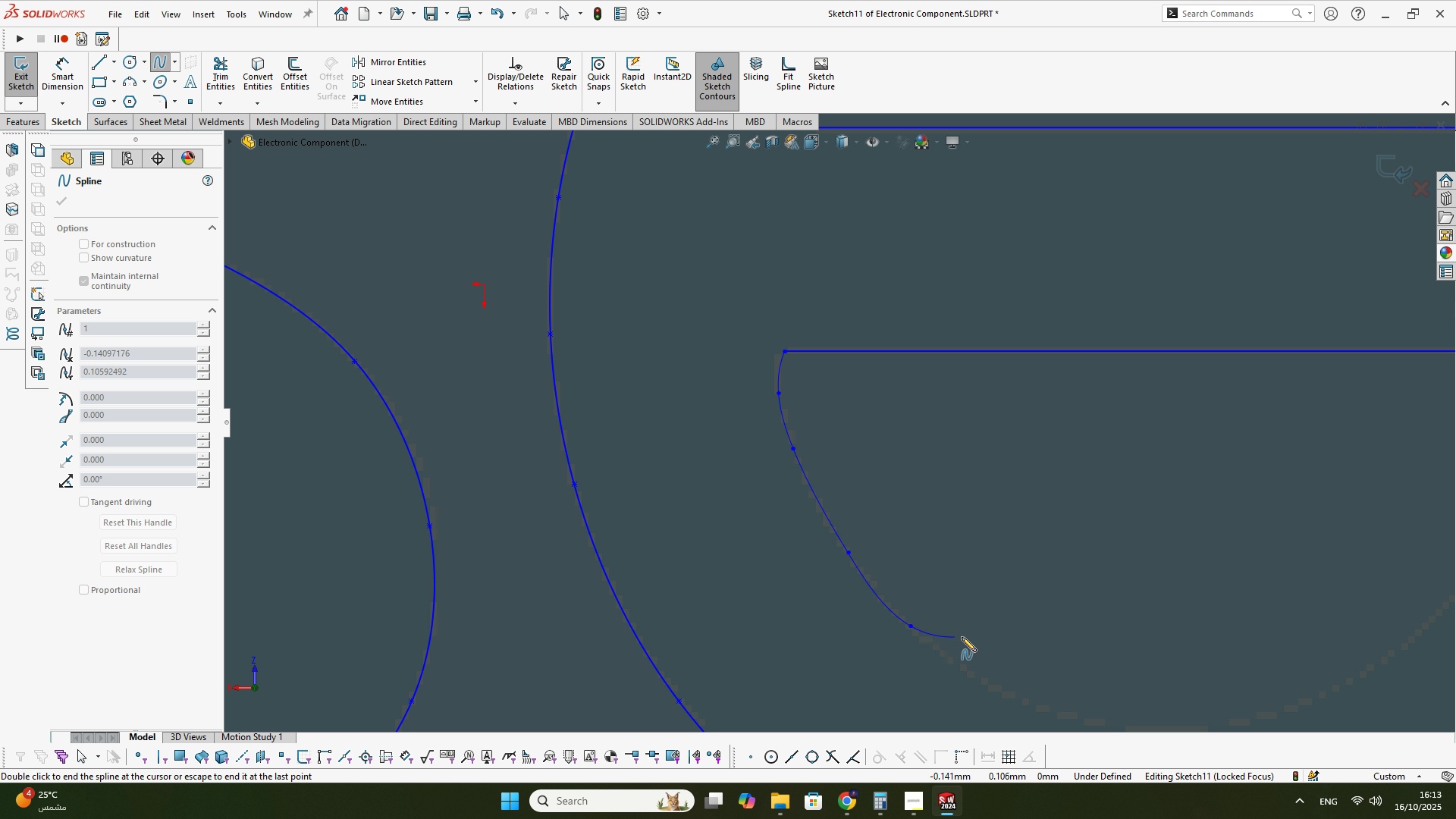 
scroll: coordinate [984, 629], scroll_direction: down, amount: 1.0
 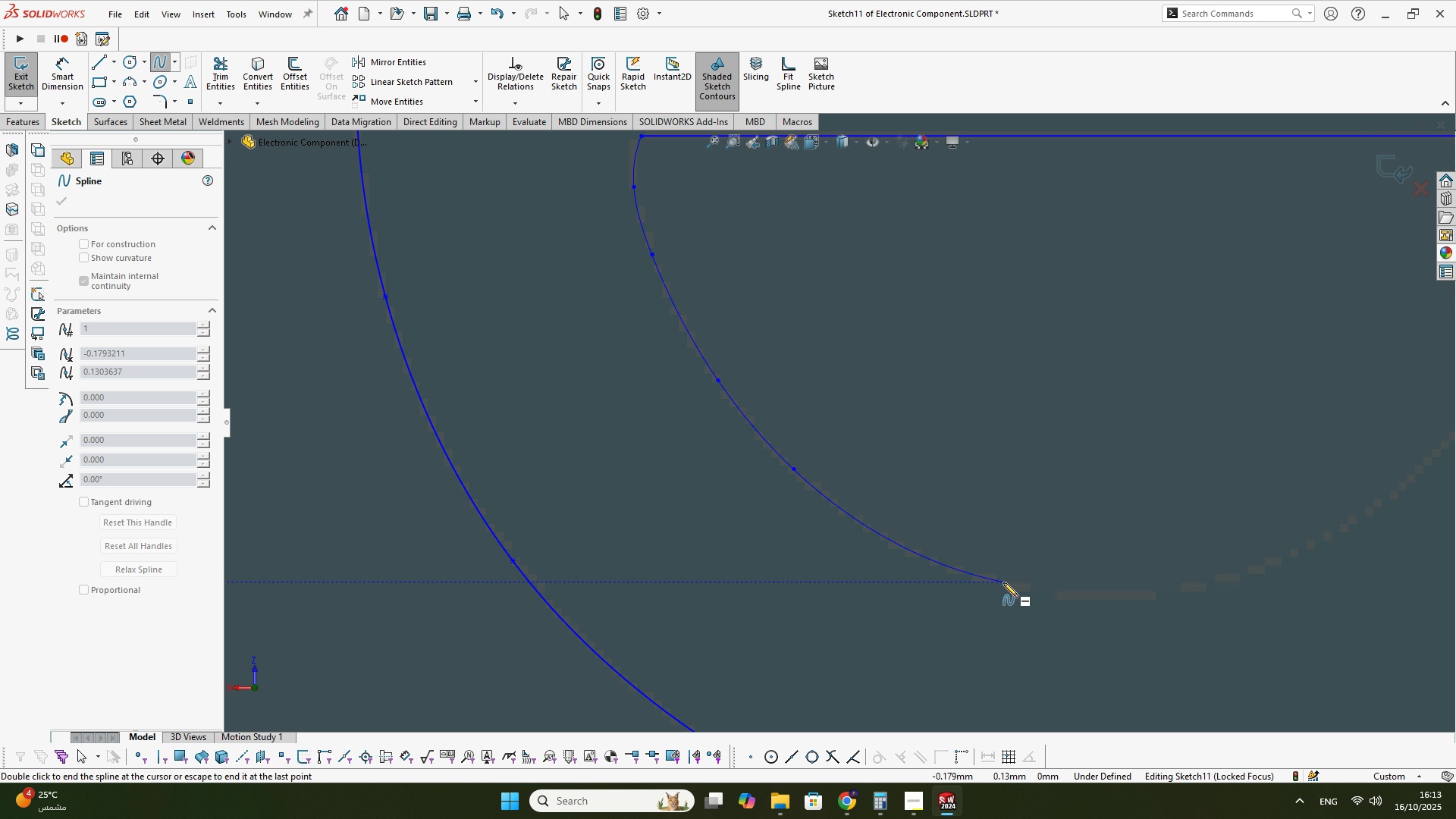 
left_click([1004, 582])
 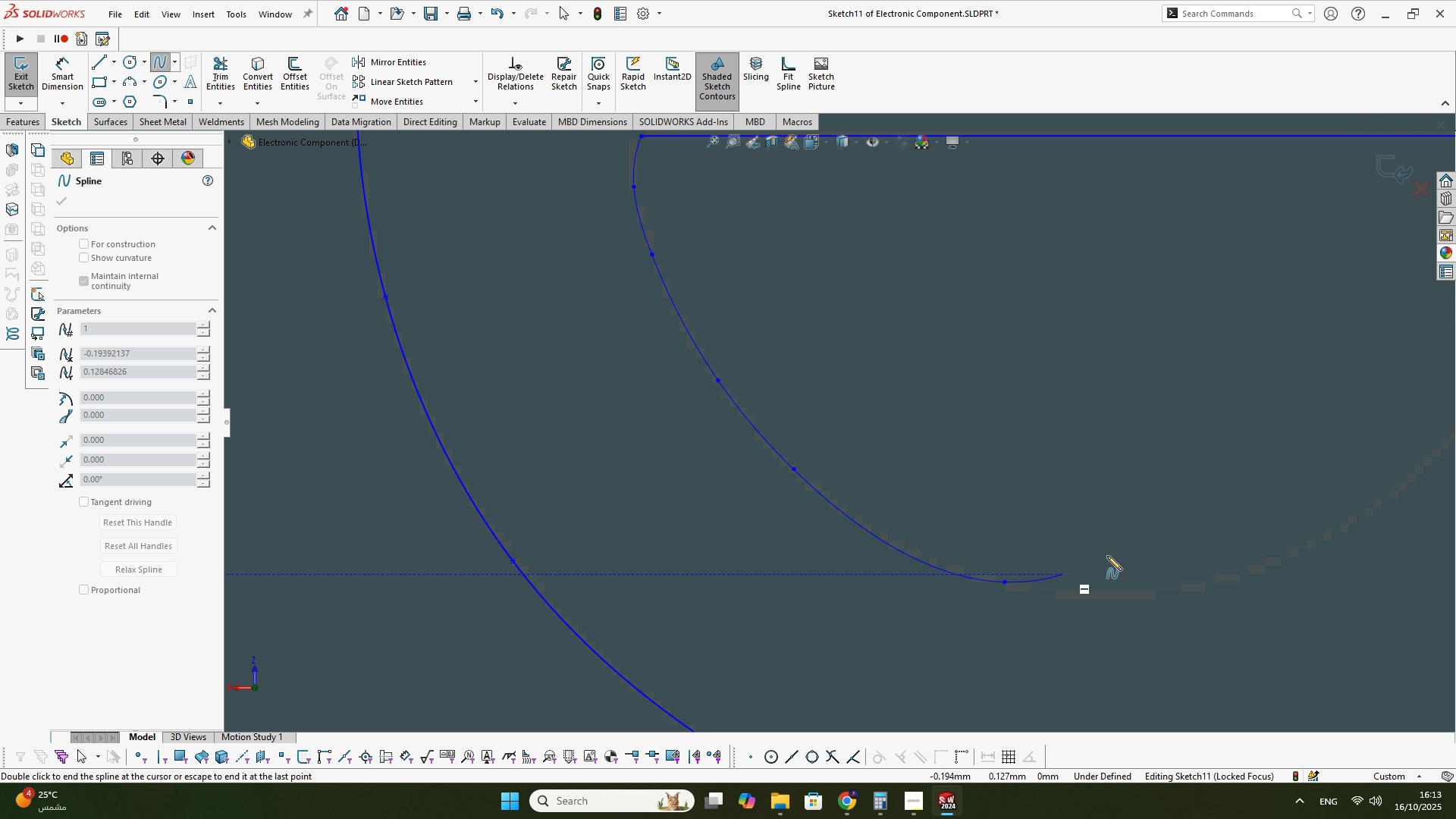 
scroll: coordinate [1130, 550], scroll_direction: down, amount: 2.0
 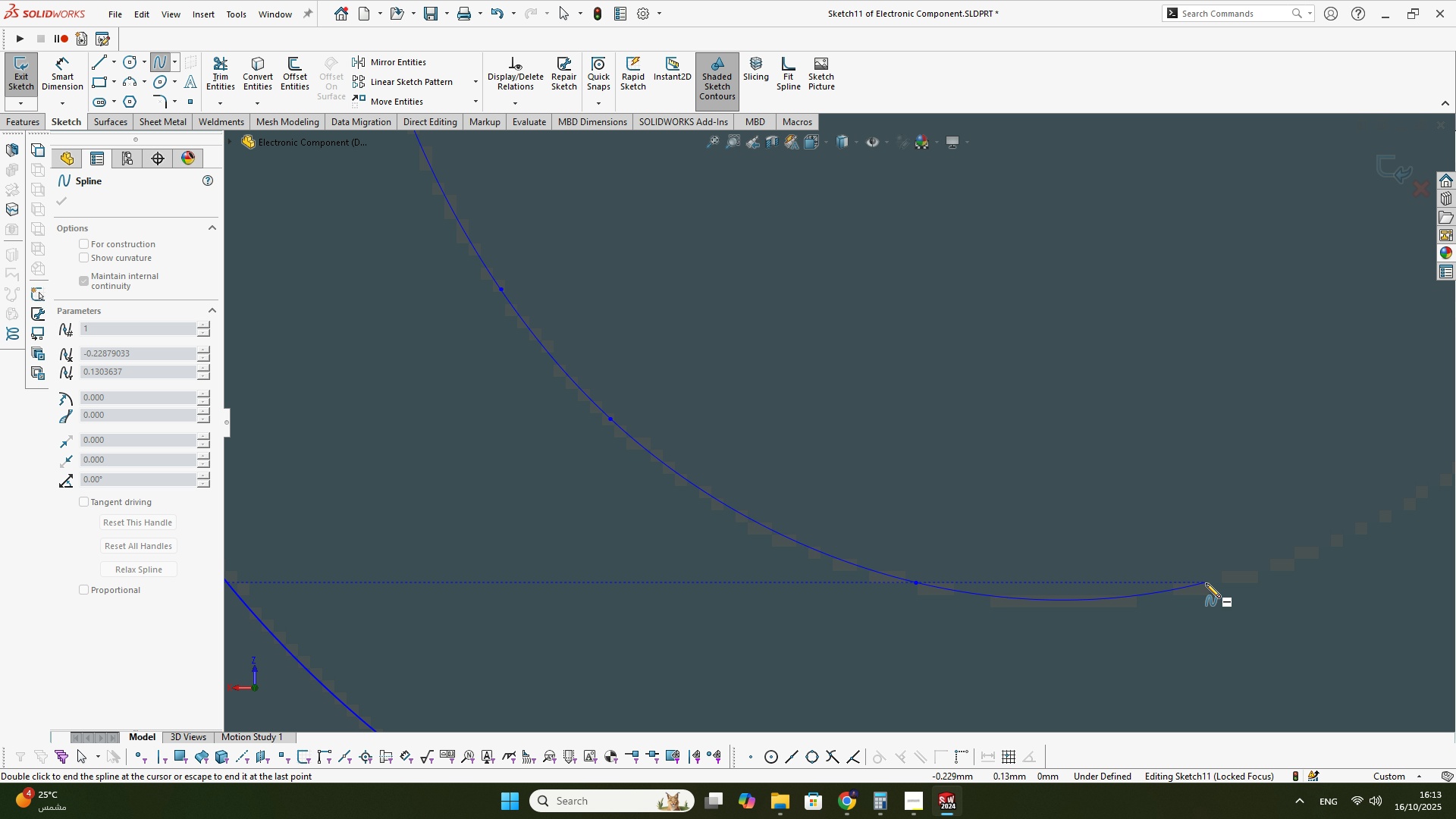 
left_click([1210, 582])
 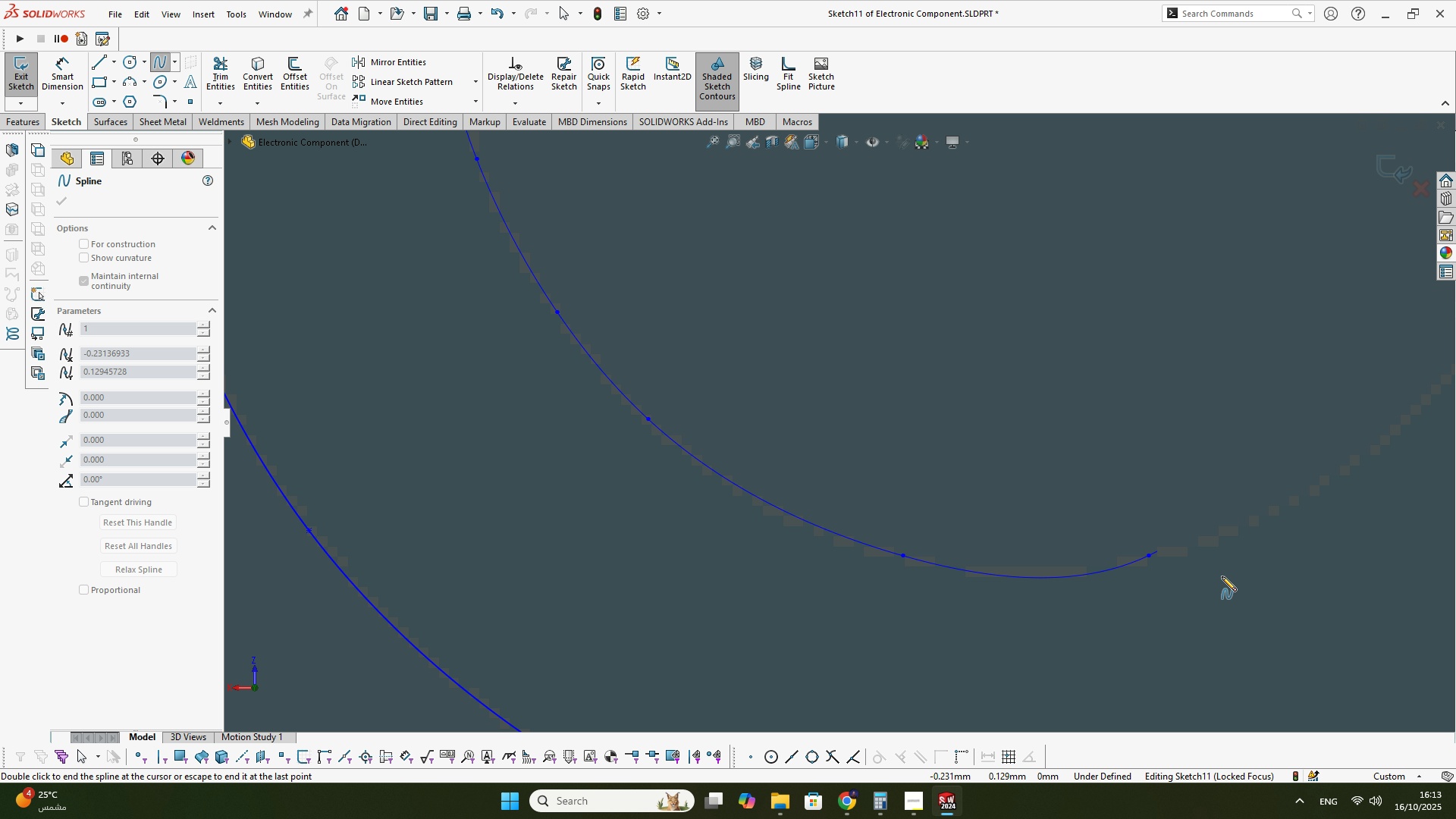 
scroll: coordinate [1225, 497], scroll_direction: none, amount: 0.0
 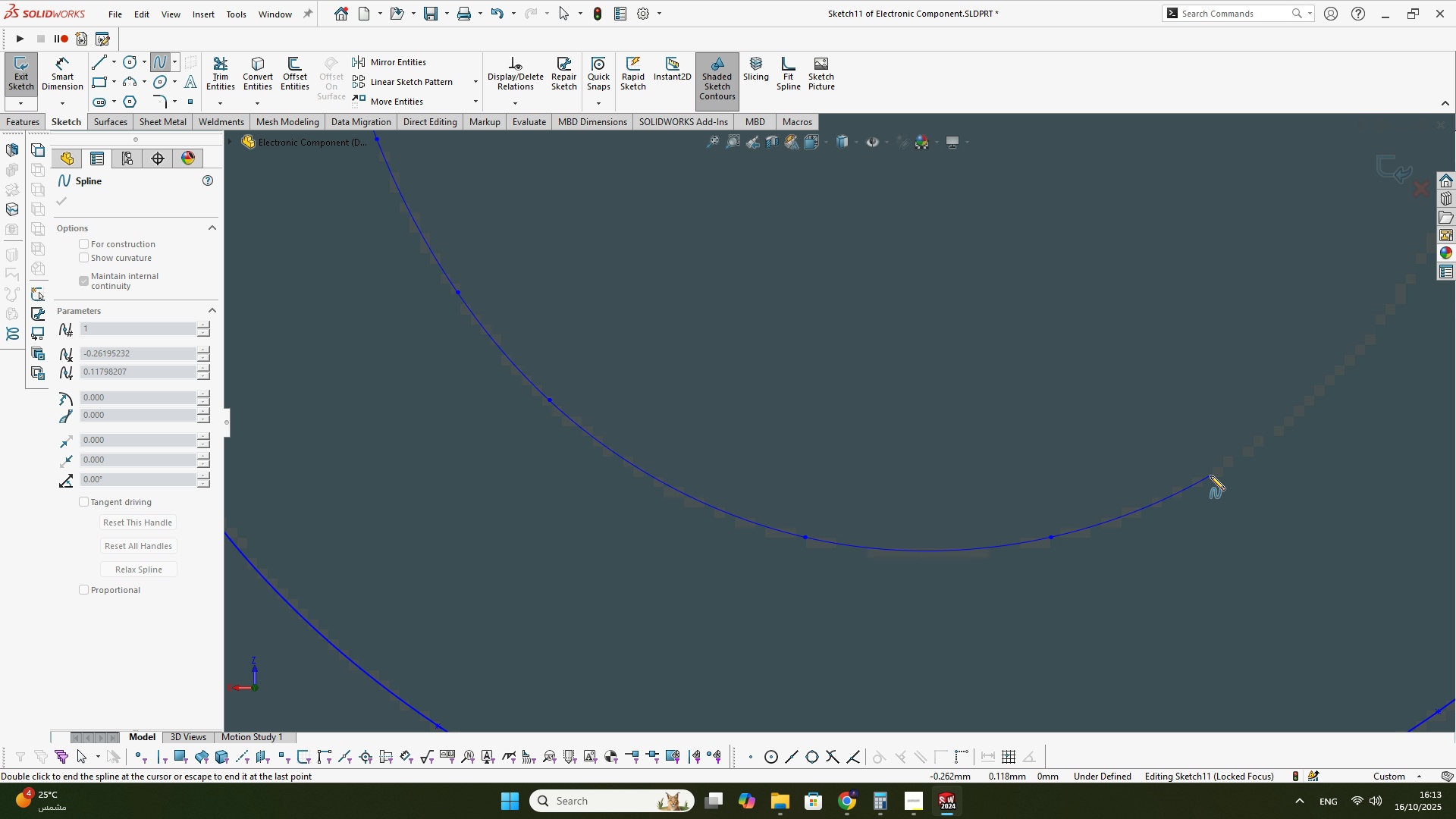 
left_click([1210, 475])
 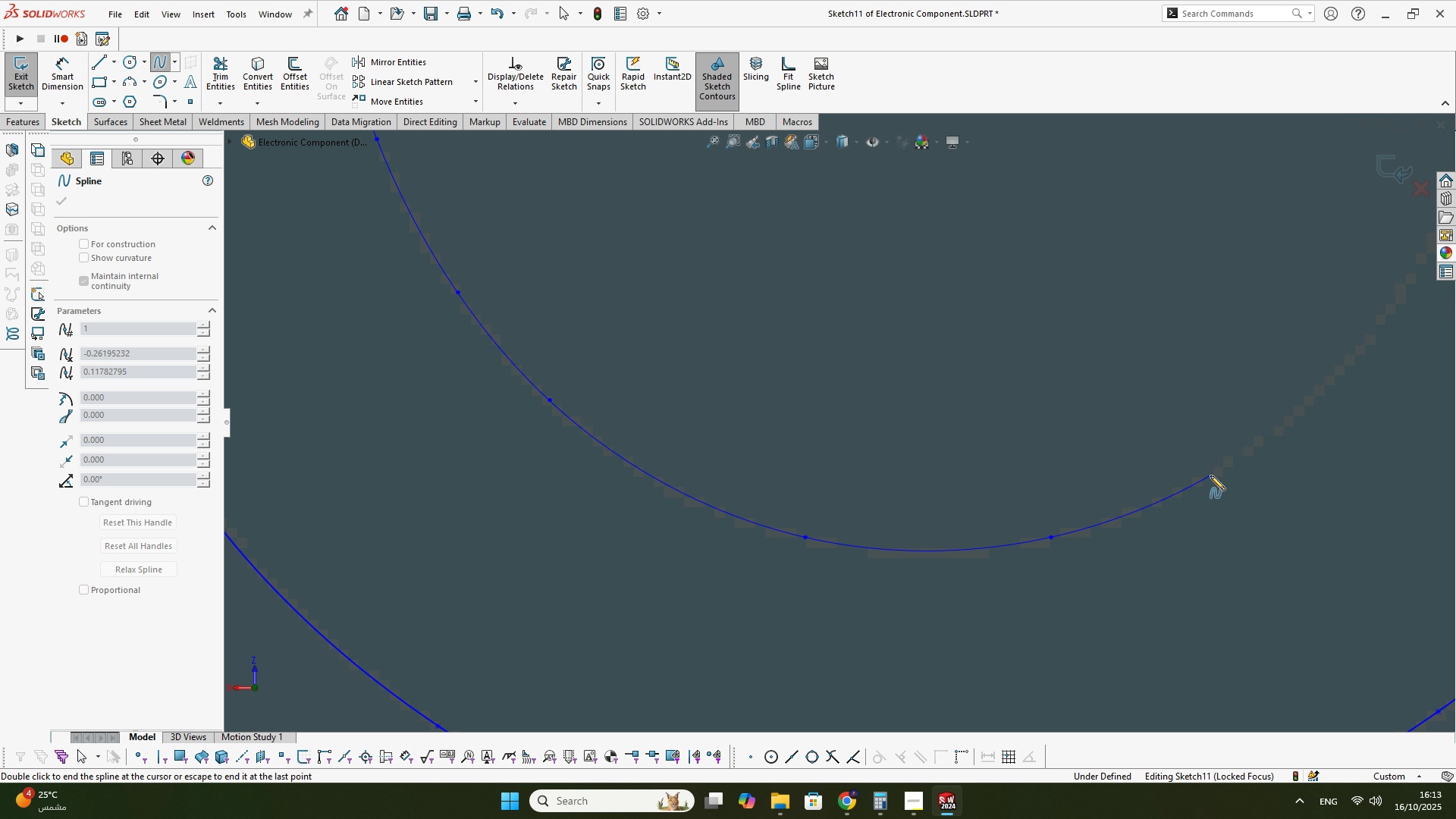 
scroll: coordinate [1178, 385], scroll_direction: up, amount: 1.0
 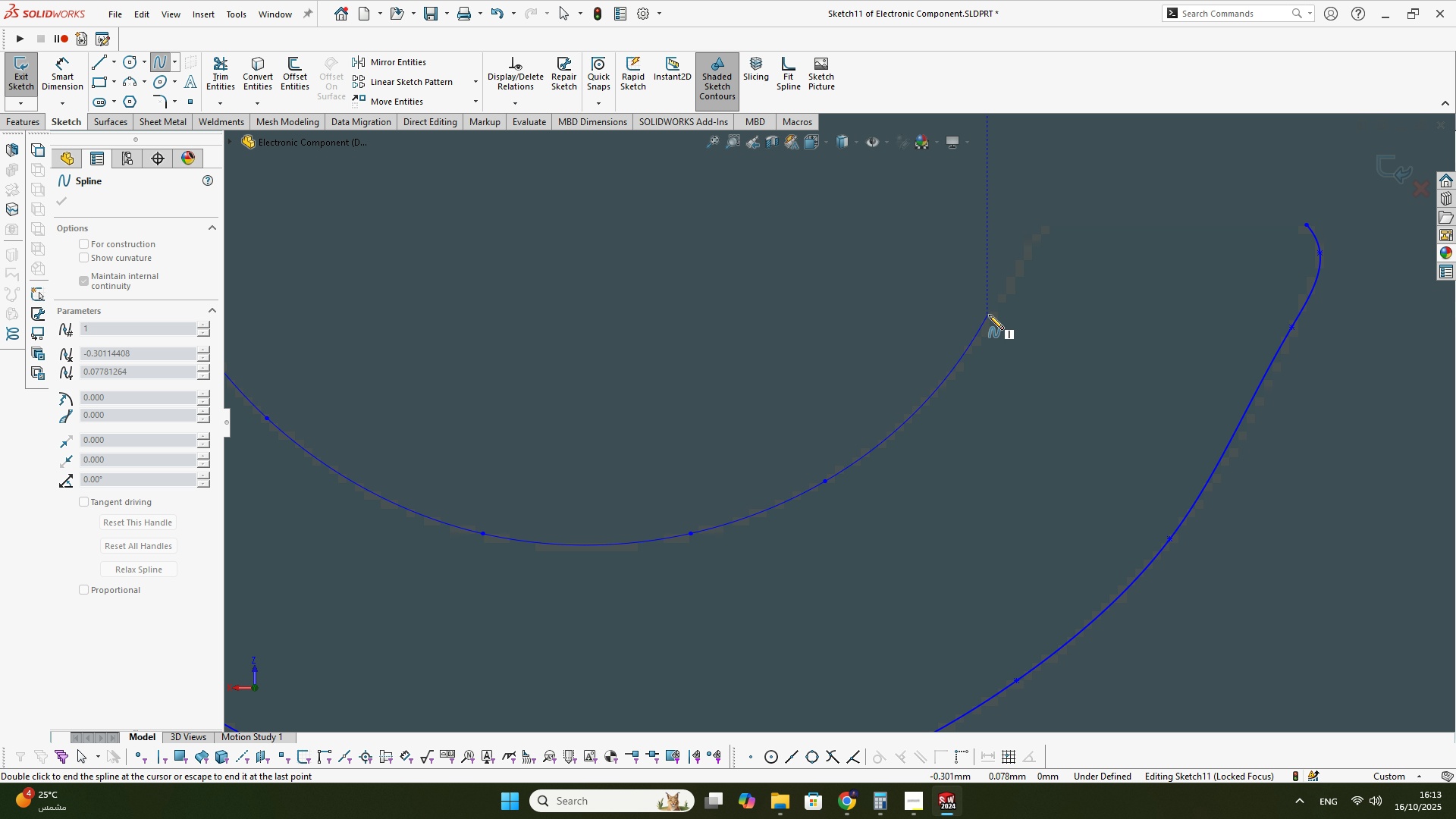 
left_click([995, 312])
 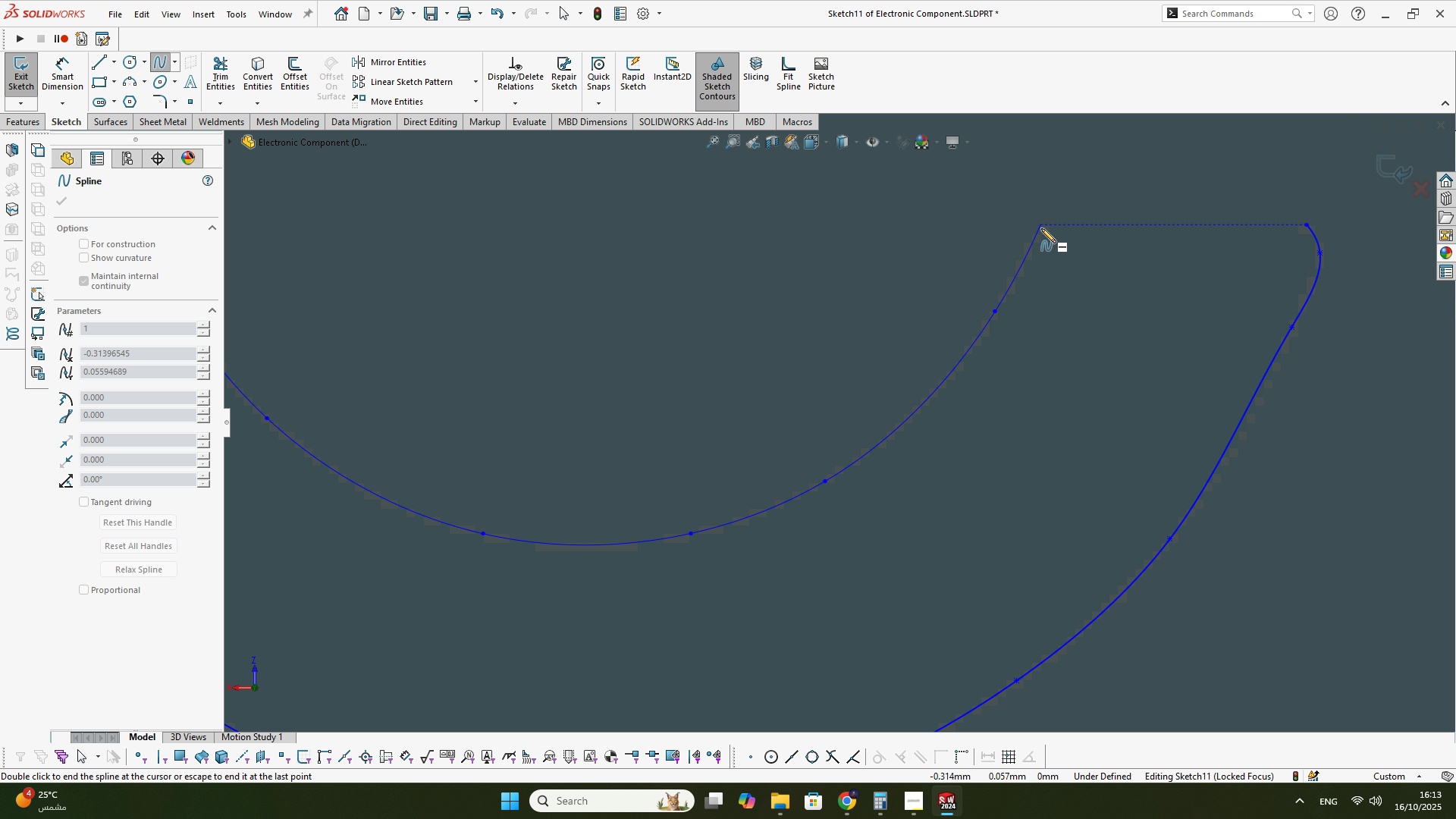 
left_click([1041, 228])
 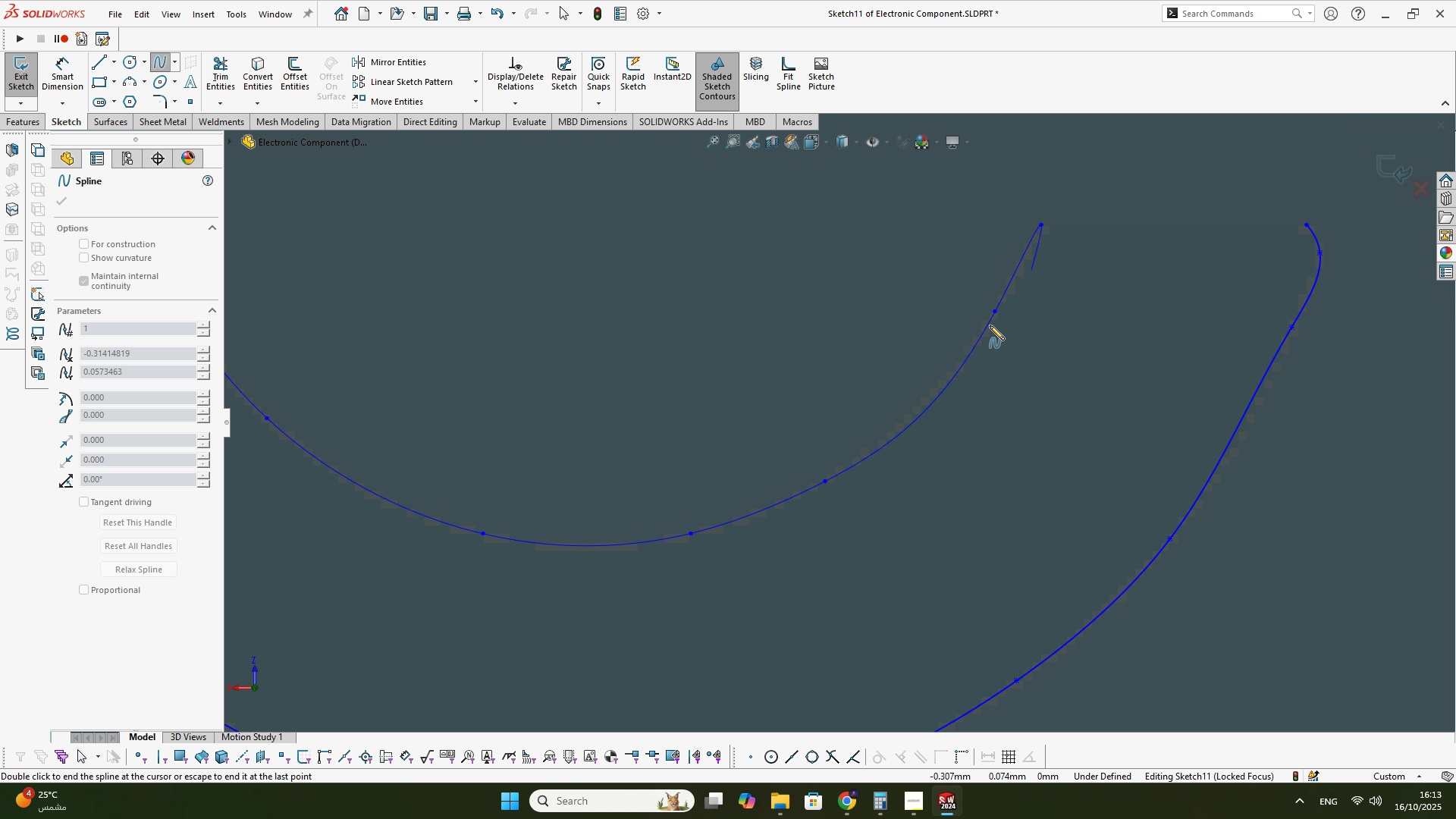 
scroll: coordinate [958, 325], scroll_direction: up, amount: 7.0
 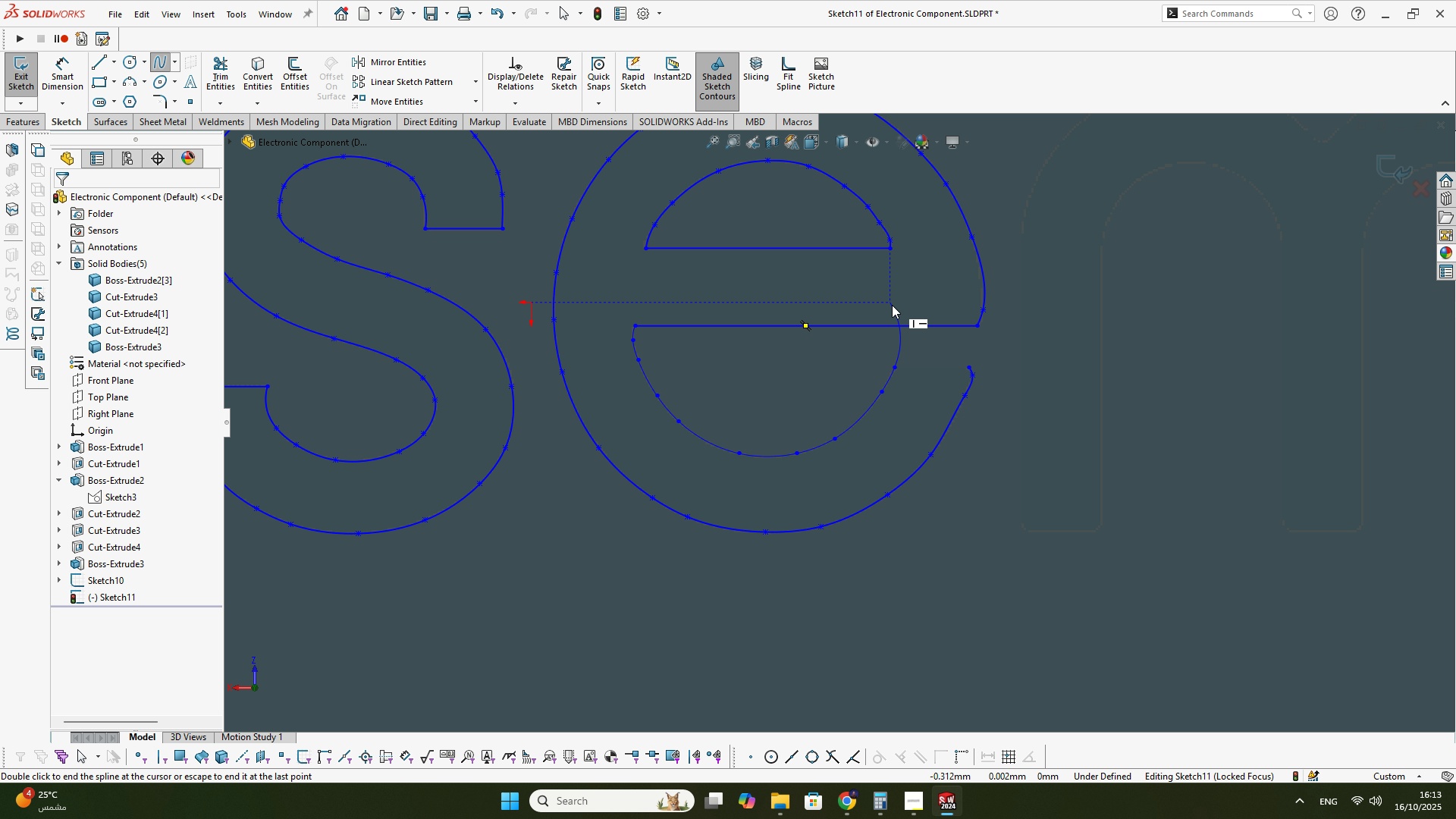 
key(Escape)
 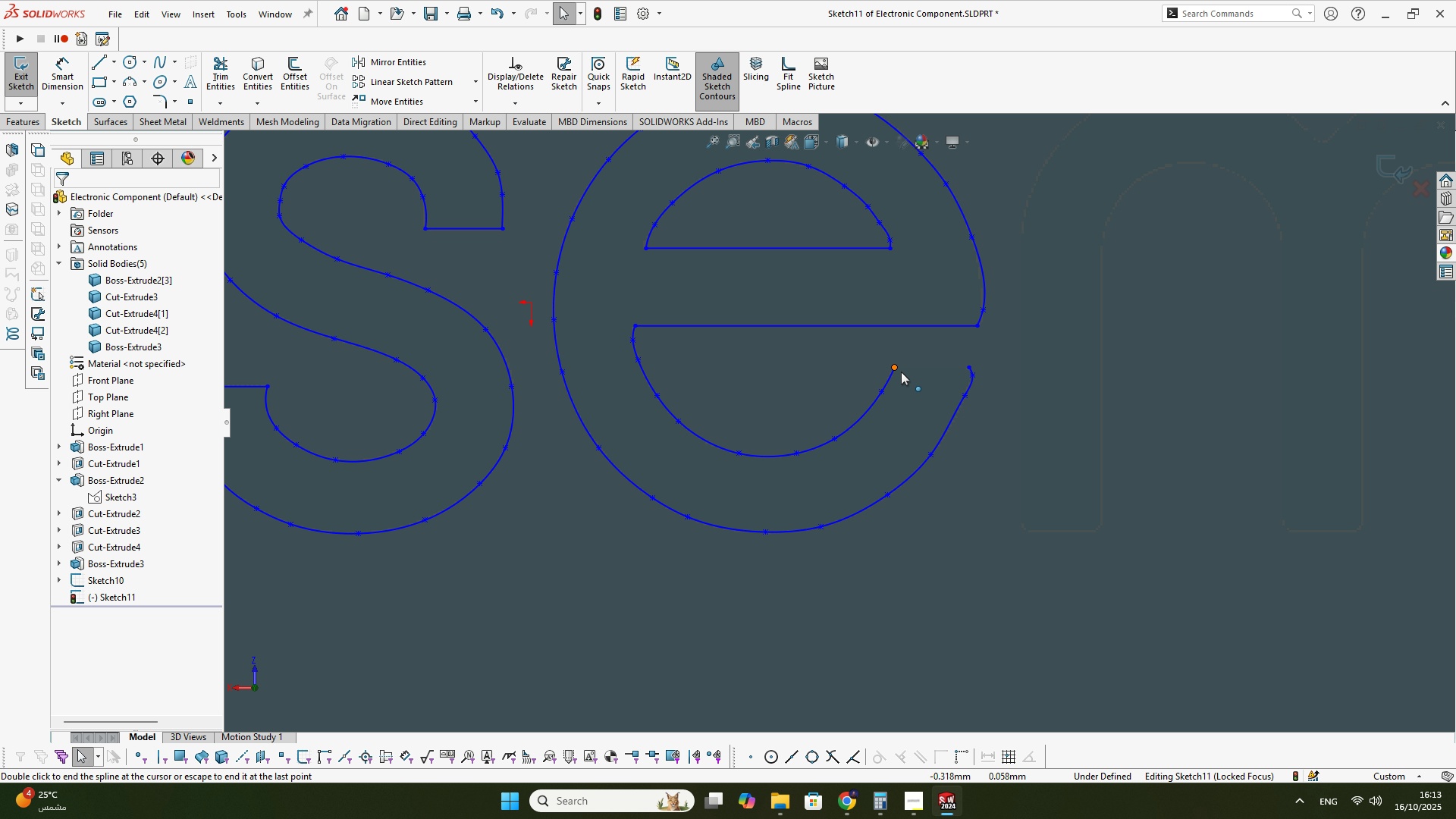 
scroll: coordinate [904, 375], scroll_direction: down, amount: 1.0
 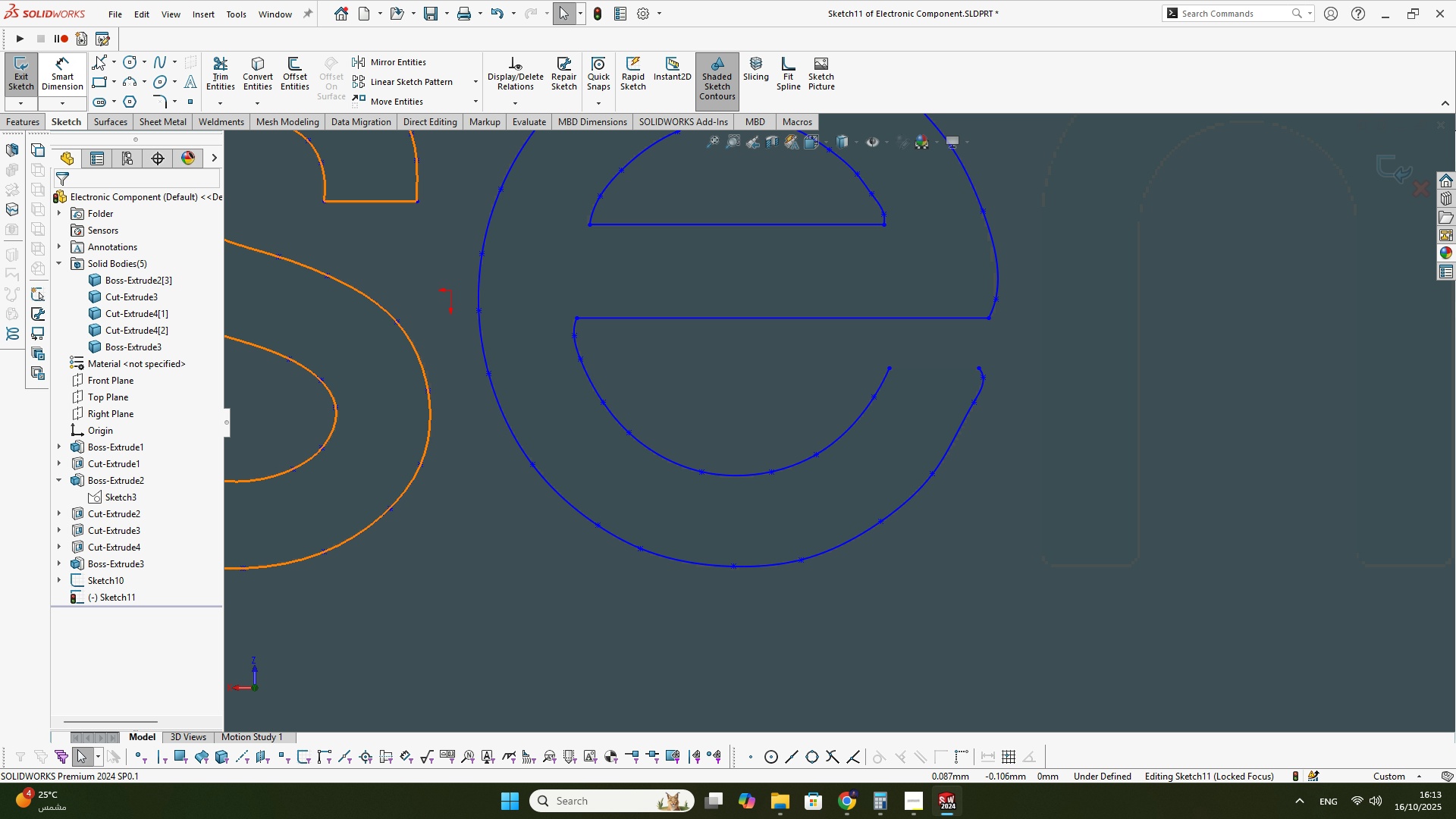 
left_click([100, 54])
 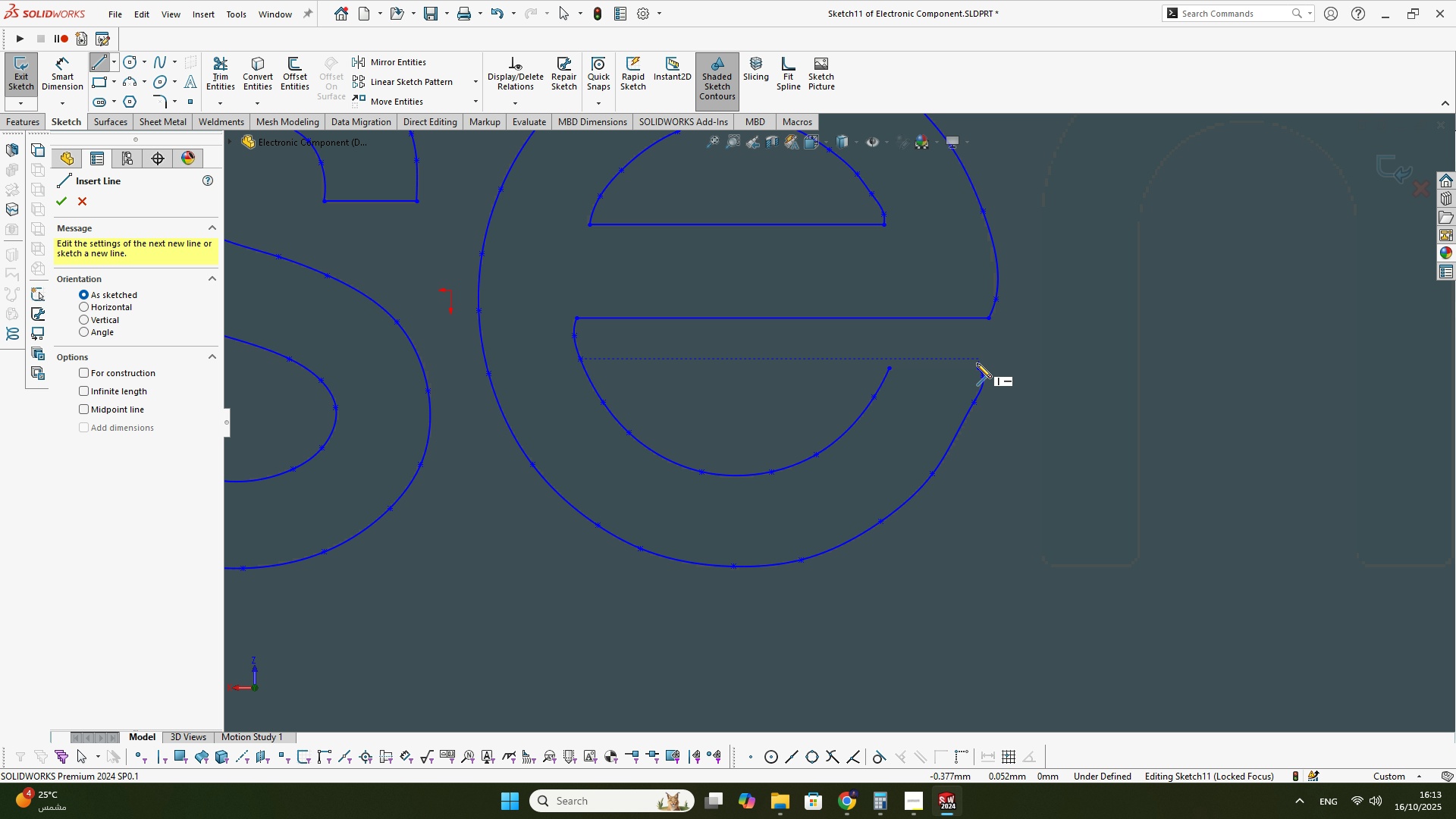 
left_click([977, 366])
 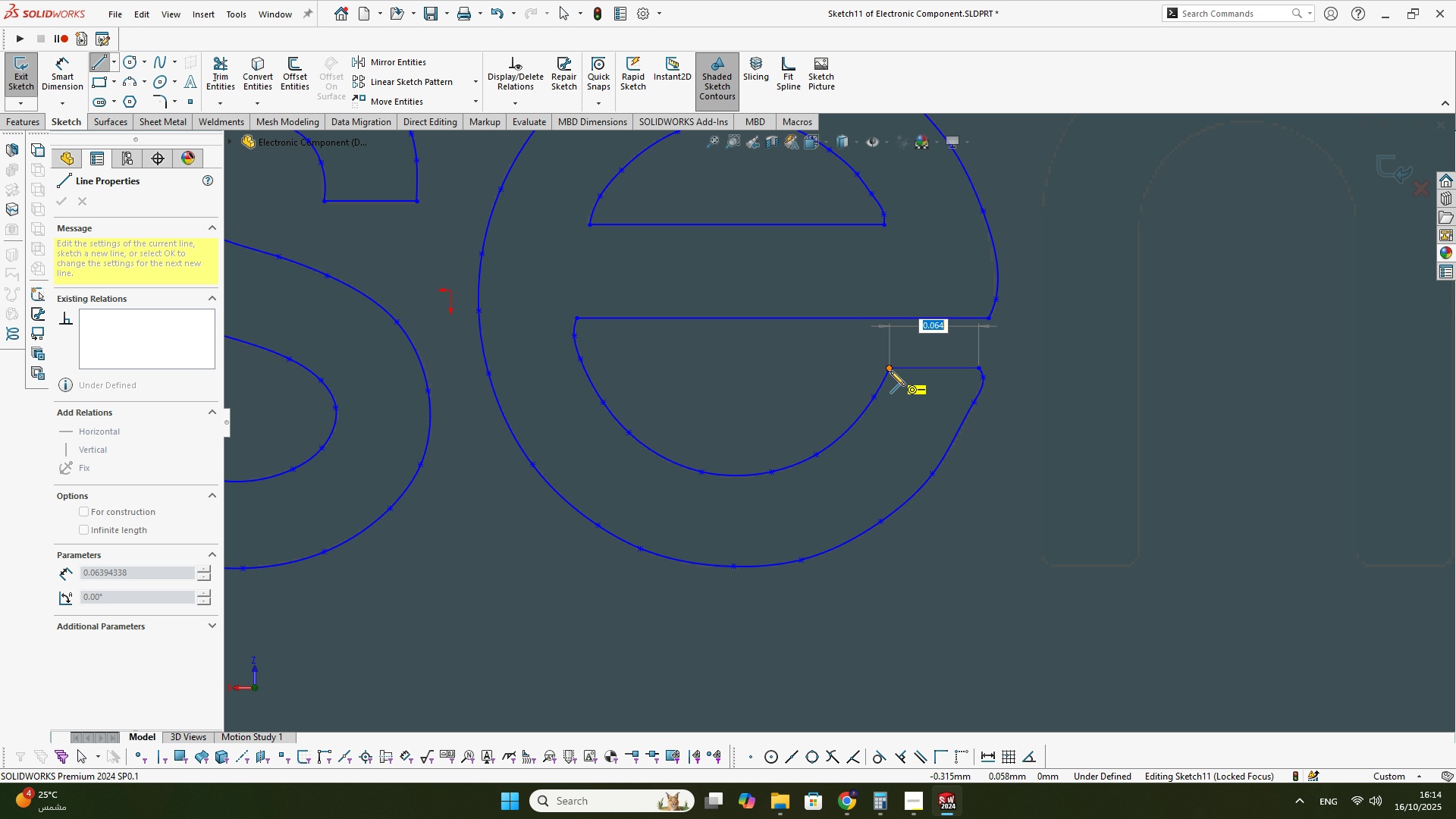 
scroll: coordinate [782, 355], scroll_direction: up, amount: 6.0
 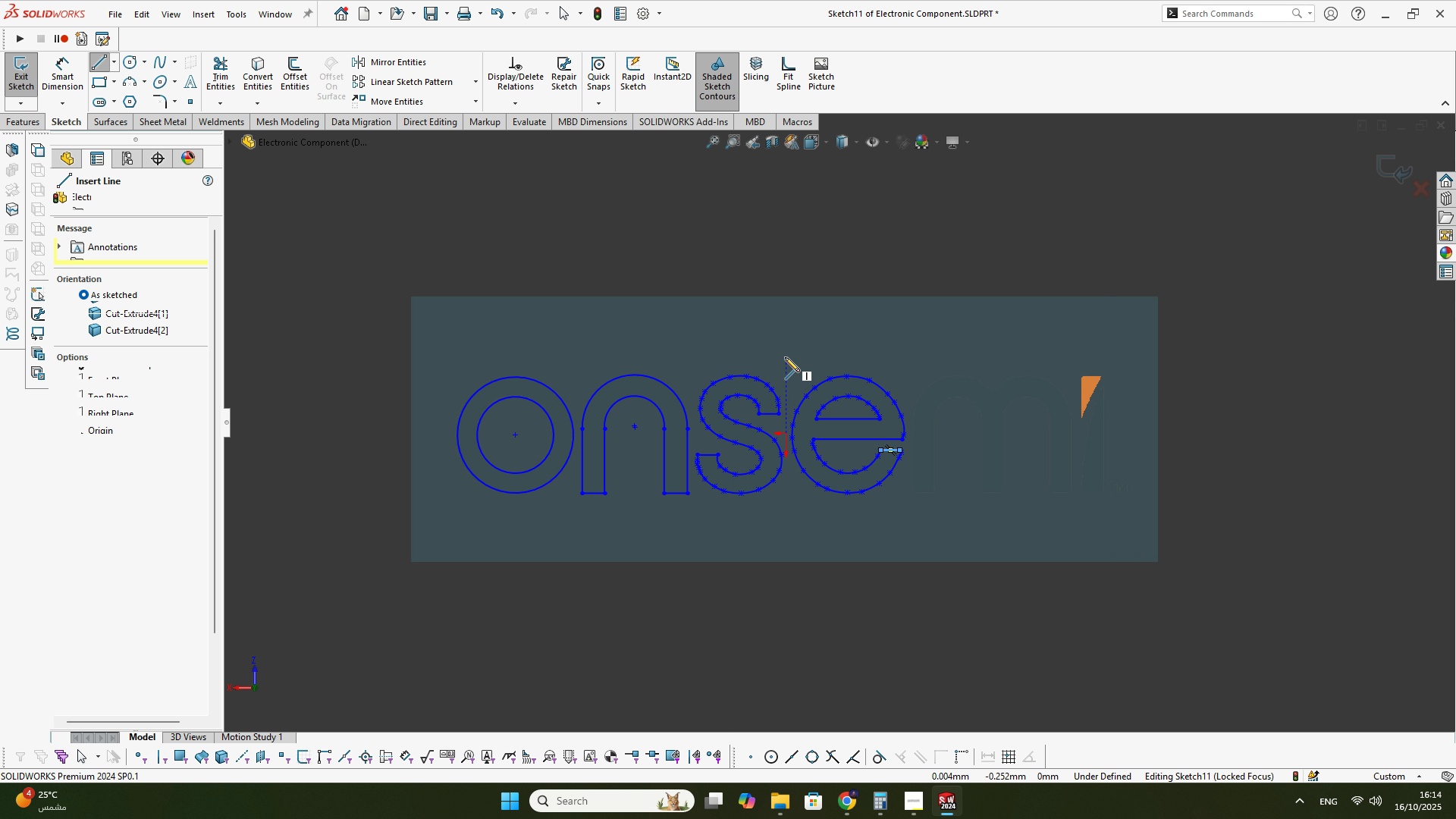 
key(Escape)
 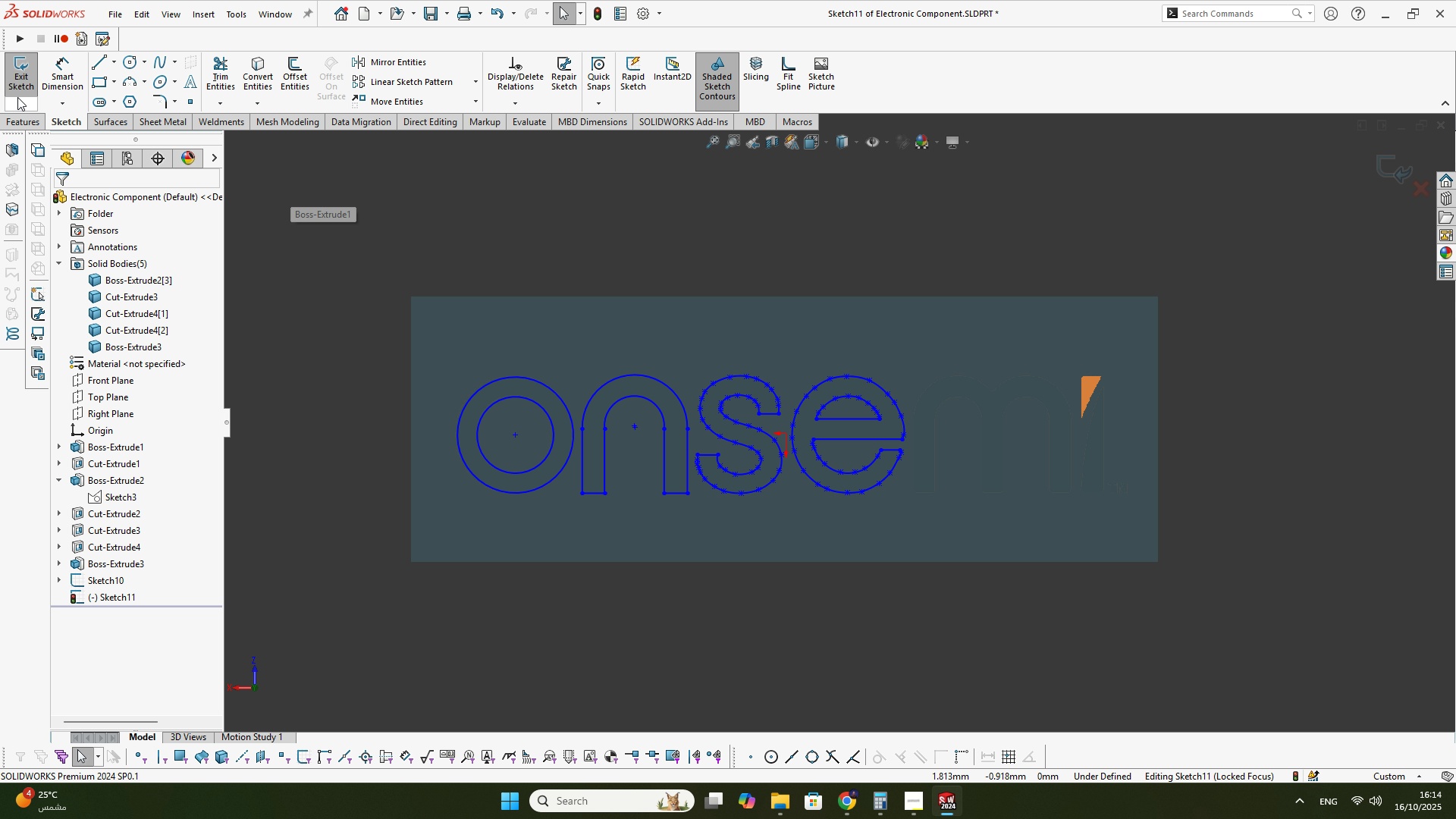 
left_click([13, 89])
 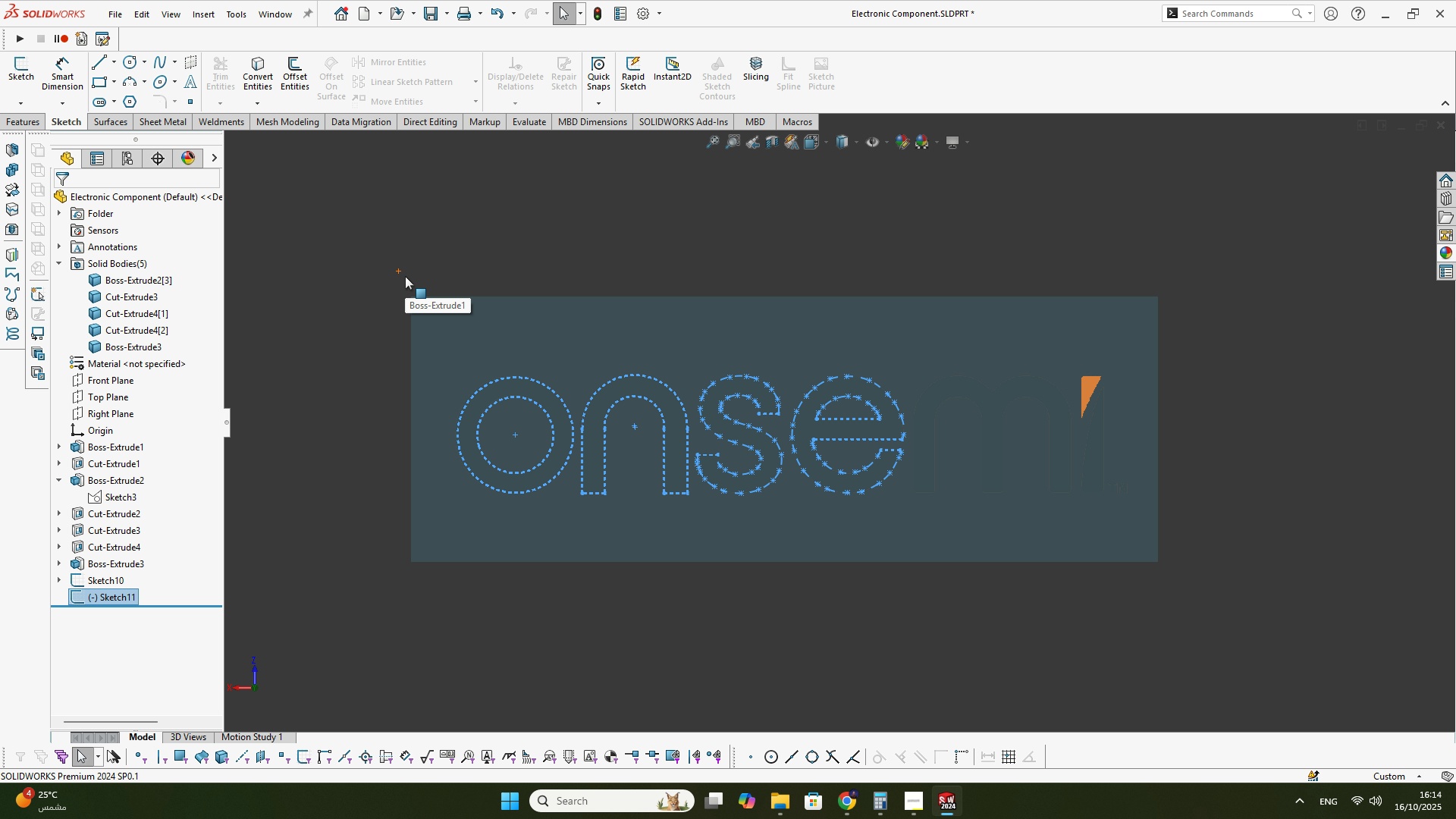 
key(Shift+ShiftLeft)
 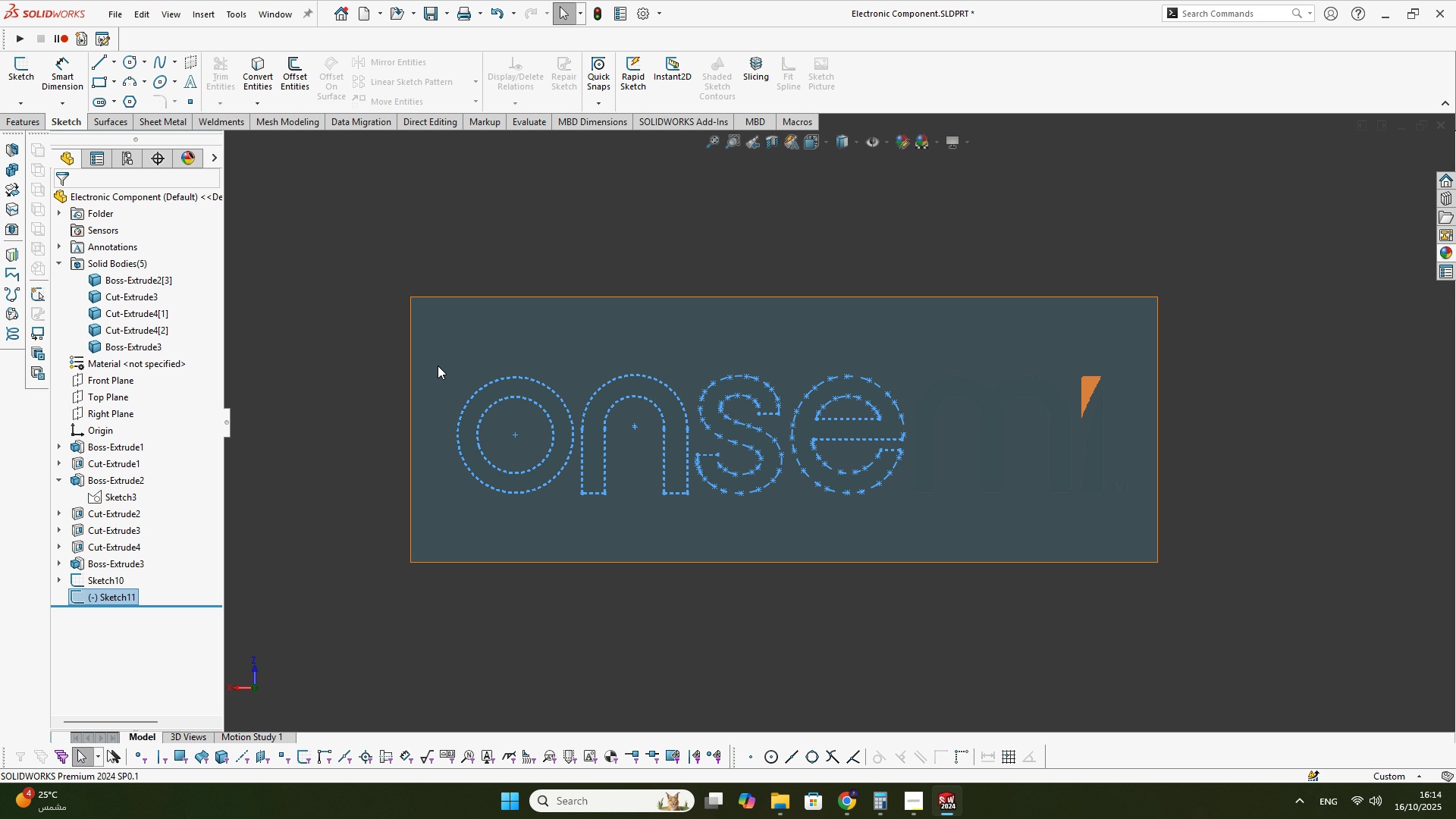 
key(Control+S)
 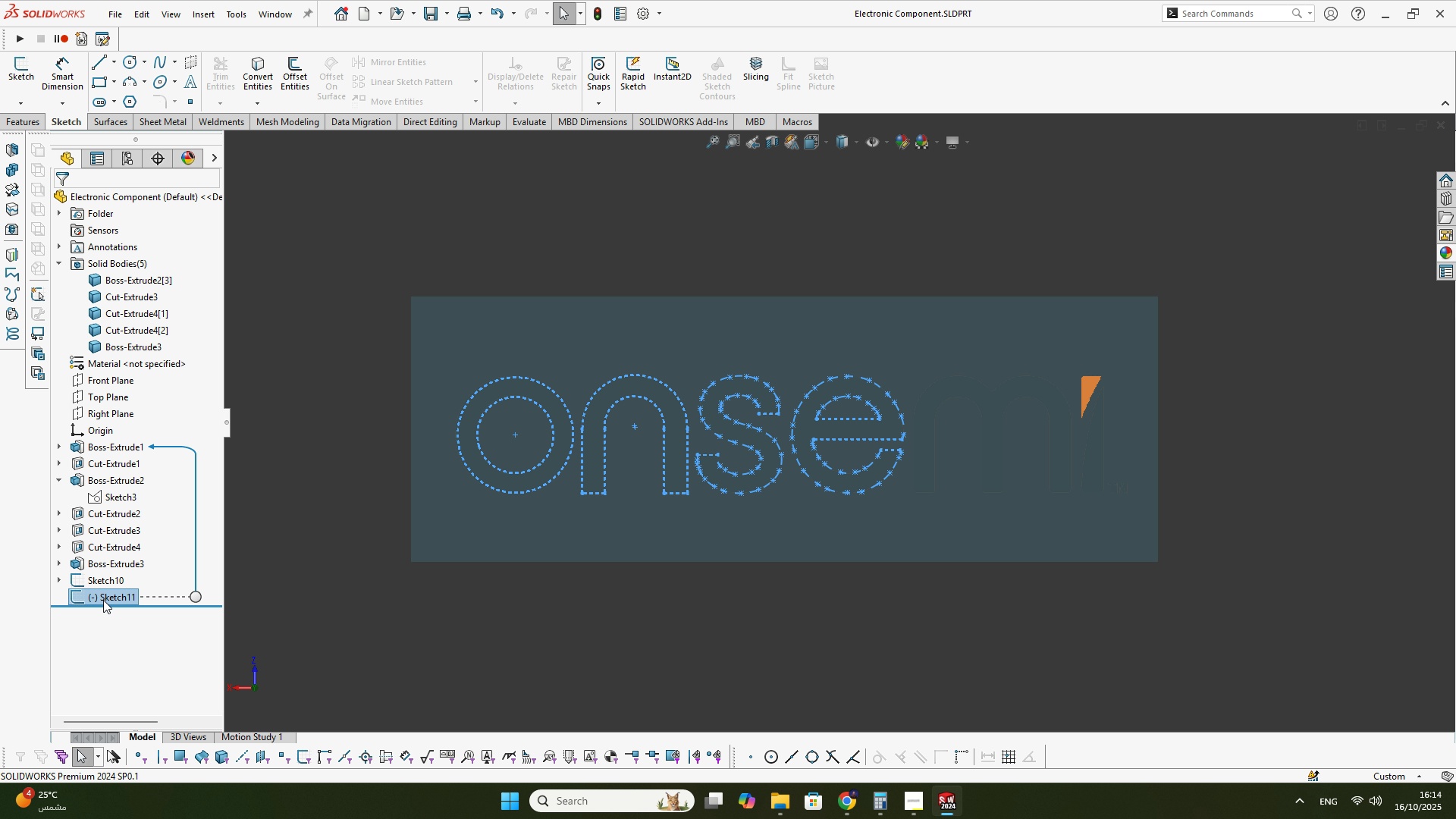 
right_click([106, 599])
 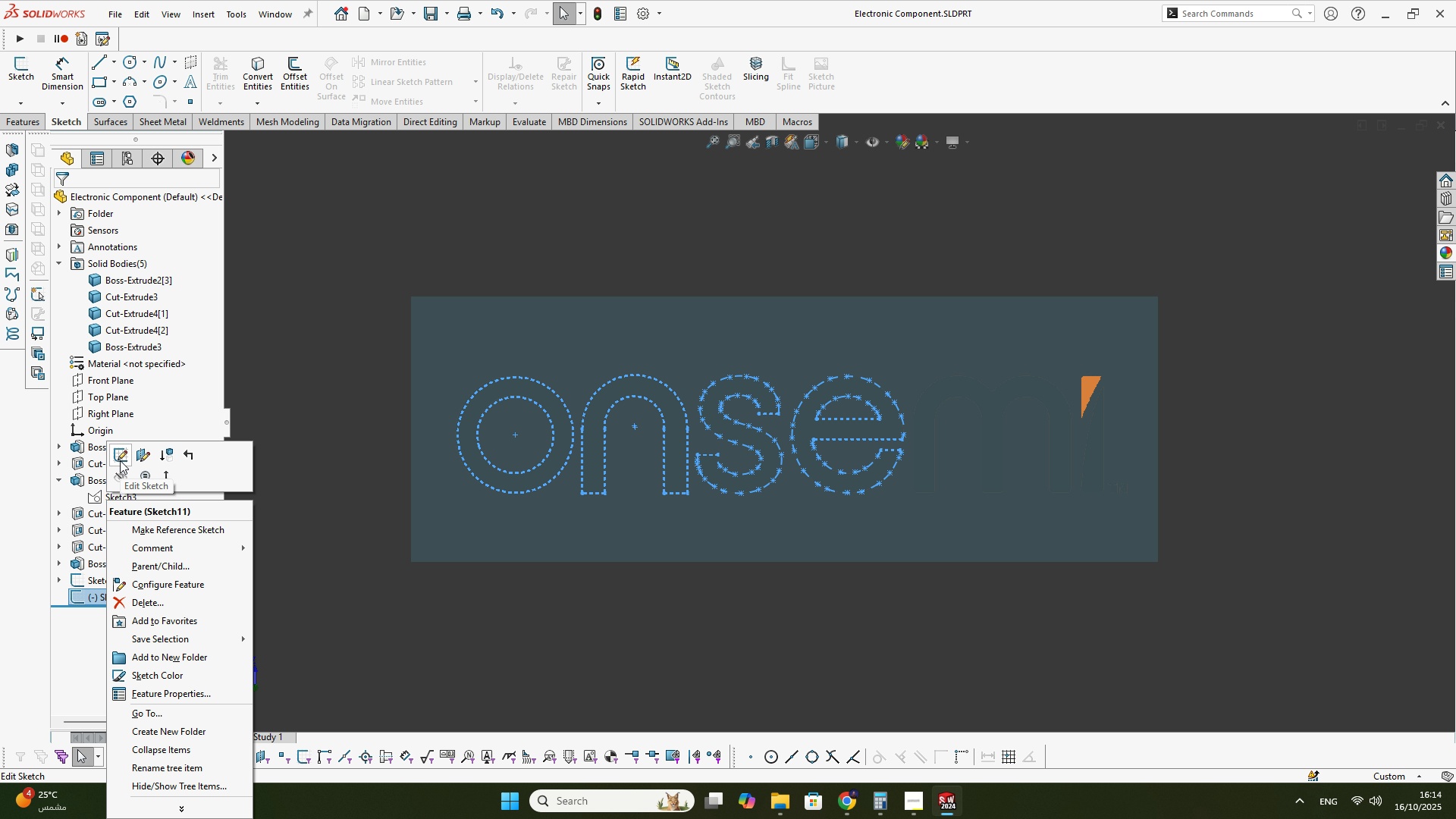 
left_click([121, 460])
 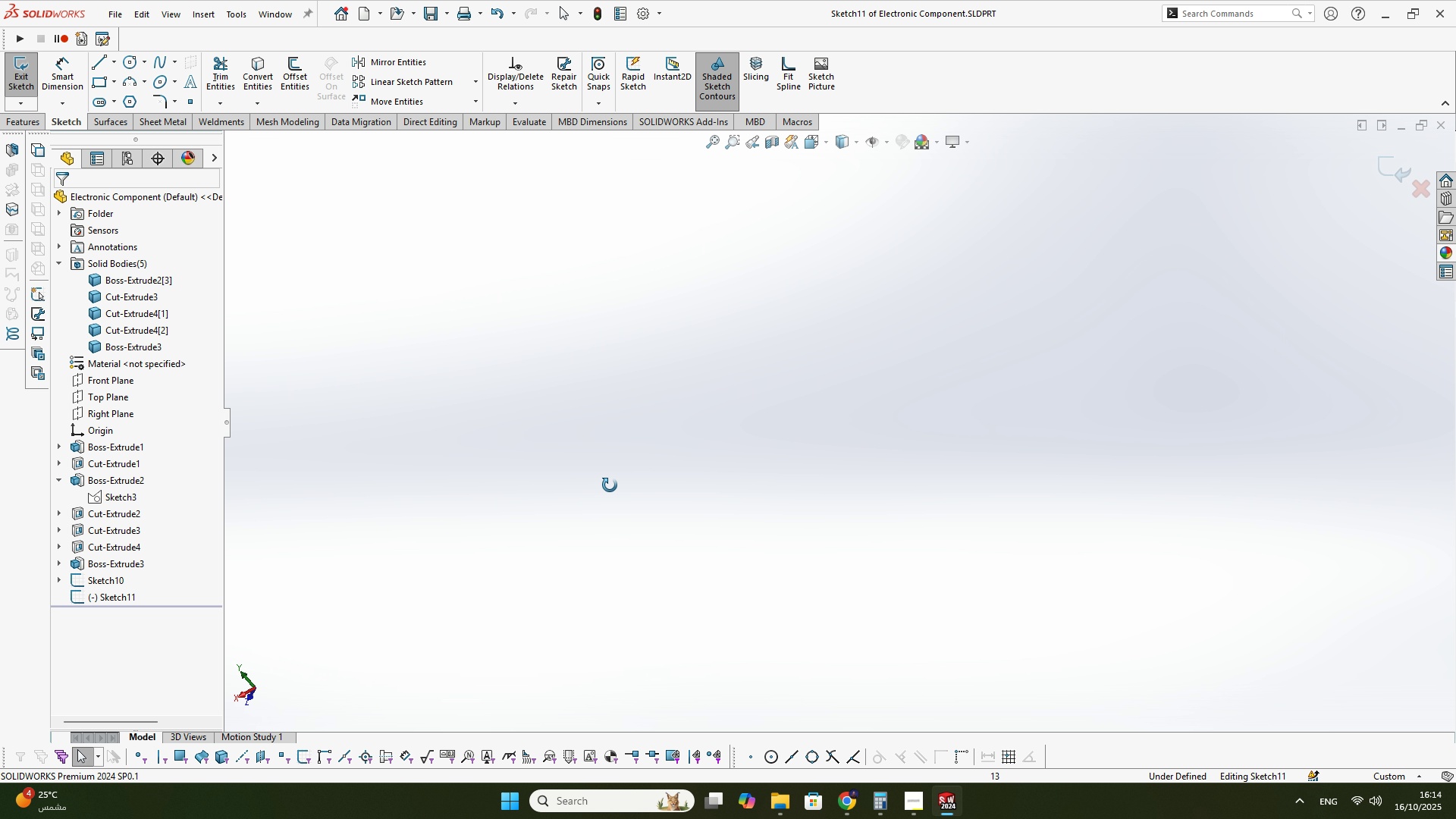 
key(Space)
 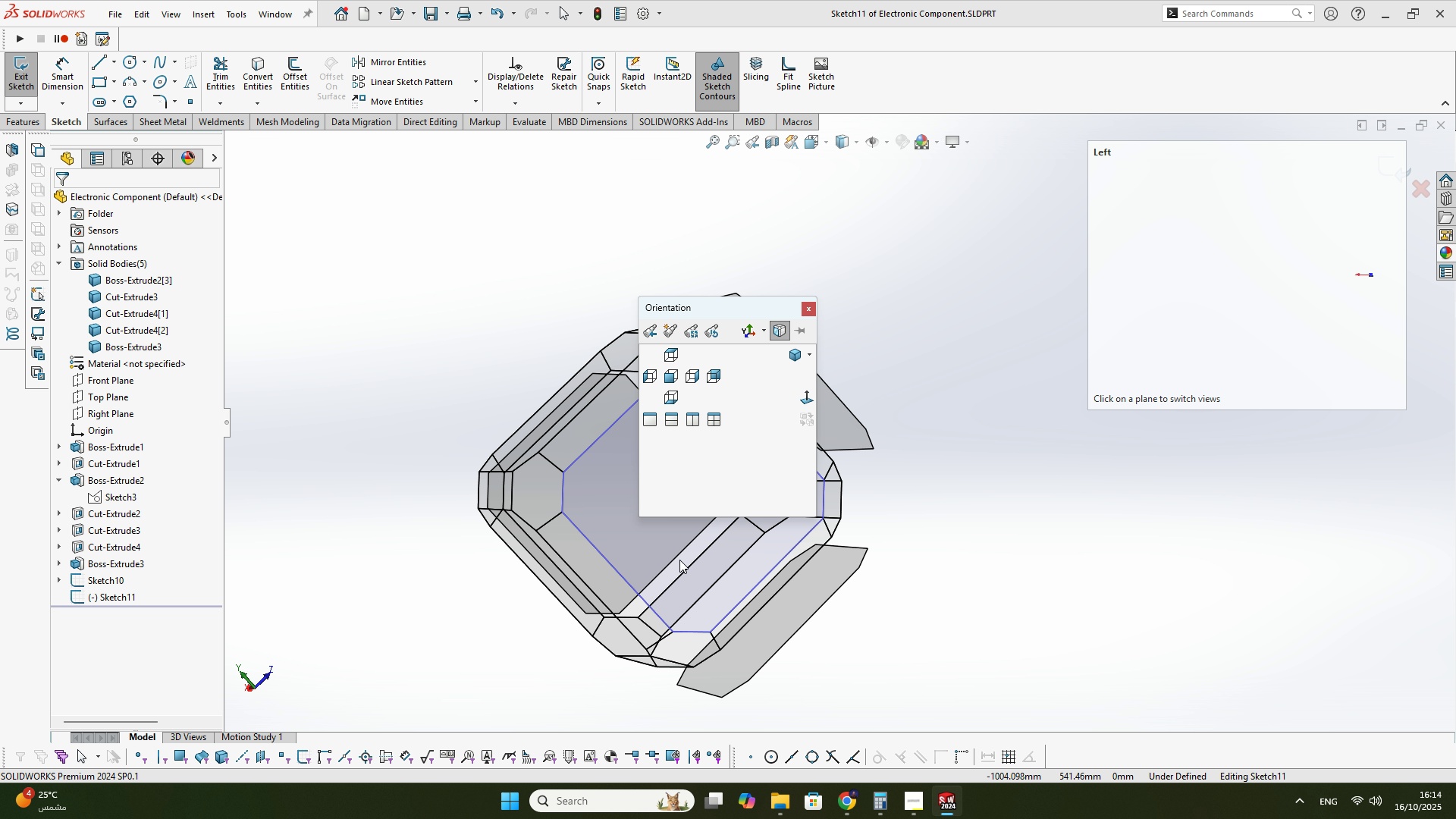 
left_click([679, 560])
 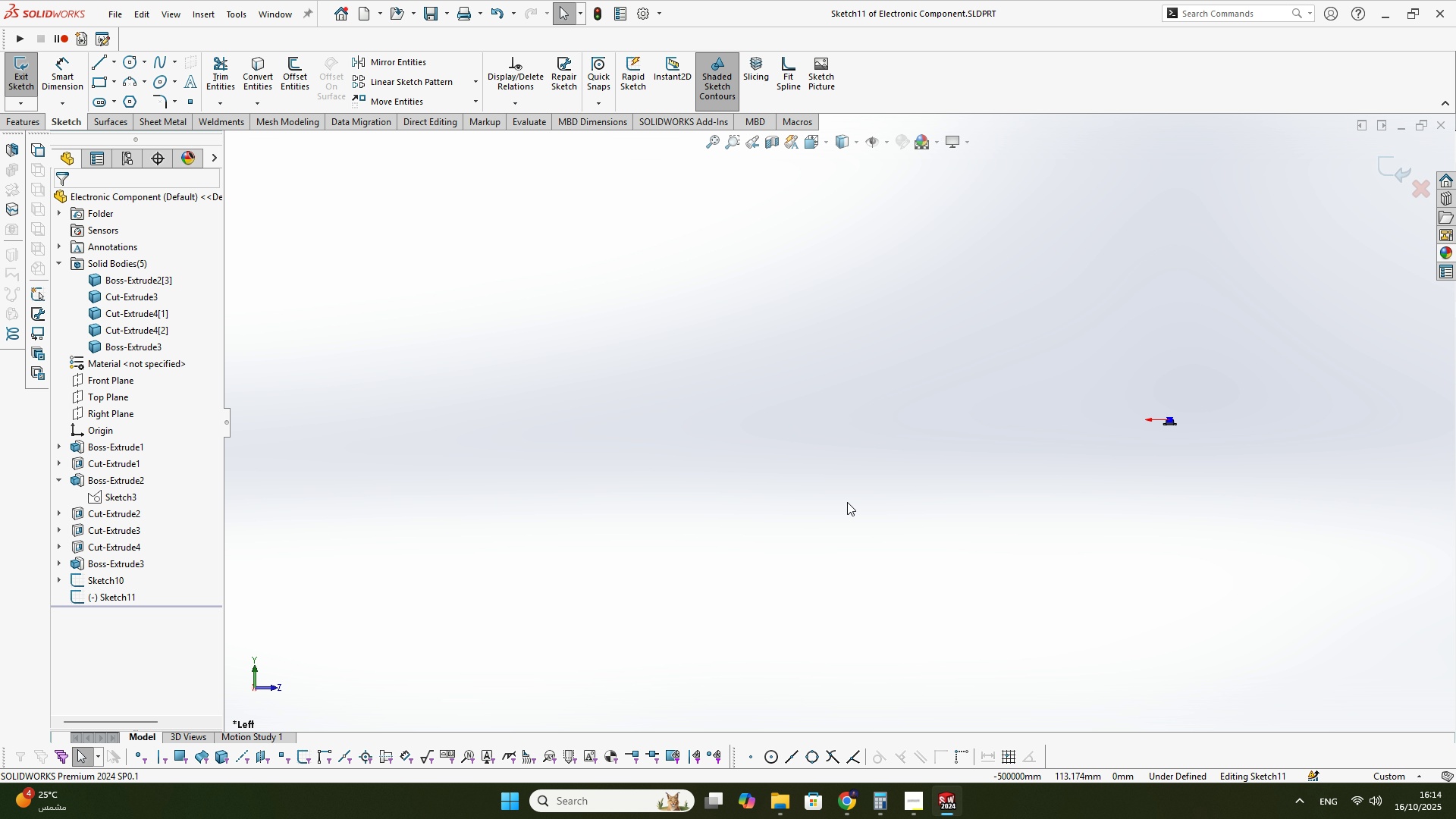 
scroll: coordinate [939, 467], scroll_direction: down, amount: 15.0
 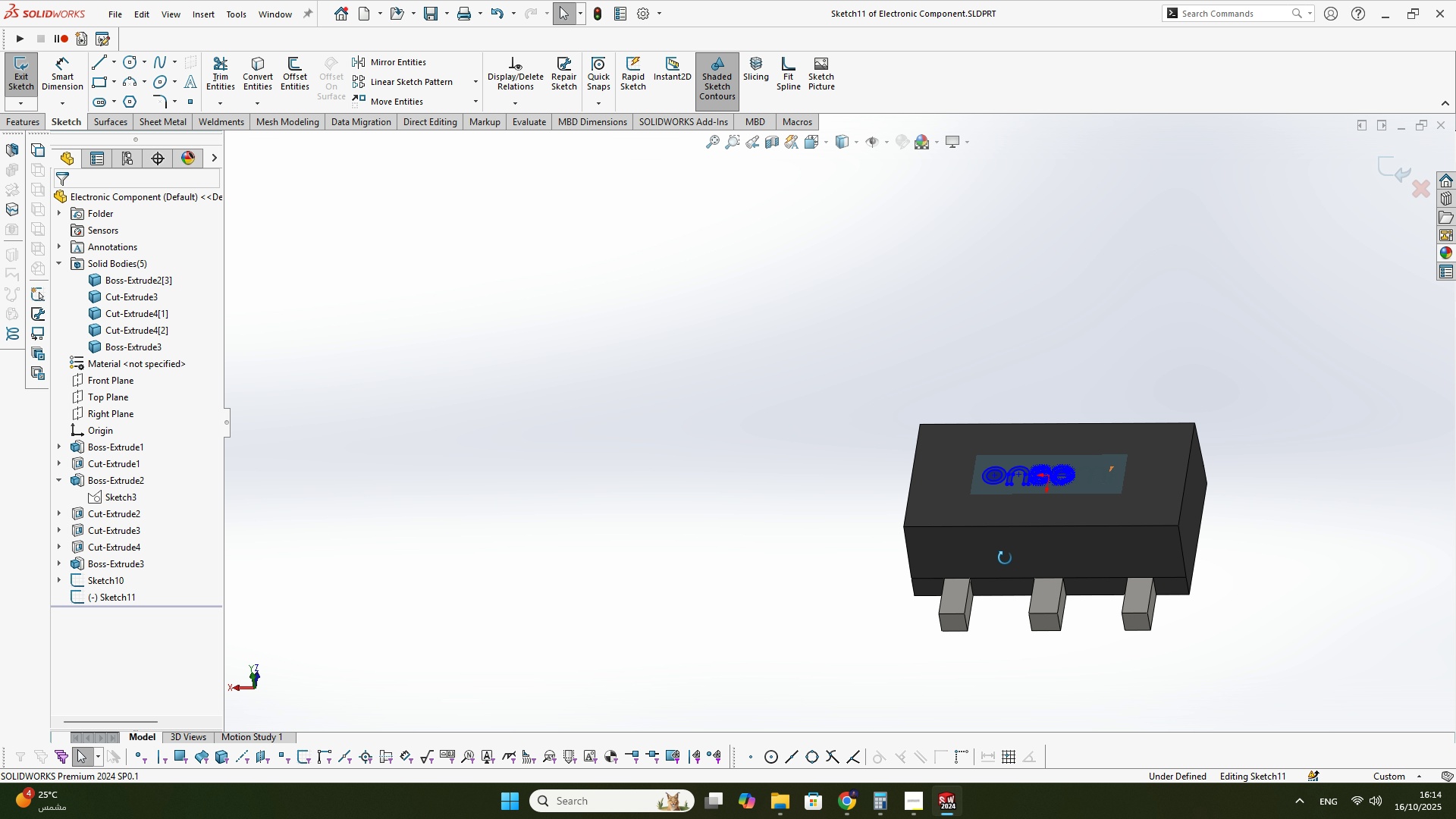 
scroll: coordinate [946, 661], scroll_direction: up, amount: 7.0
 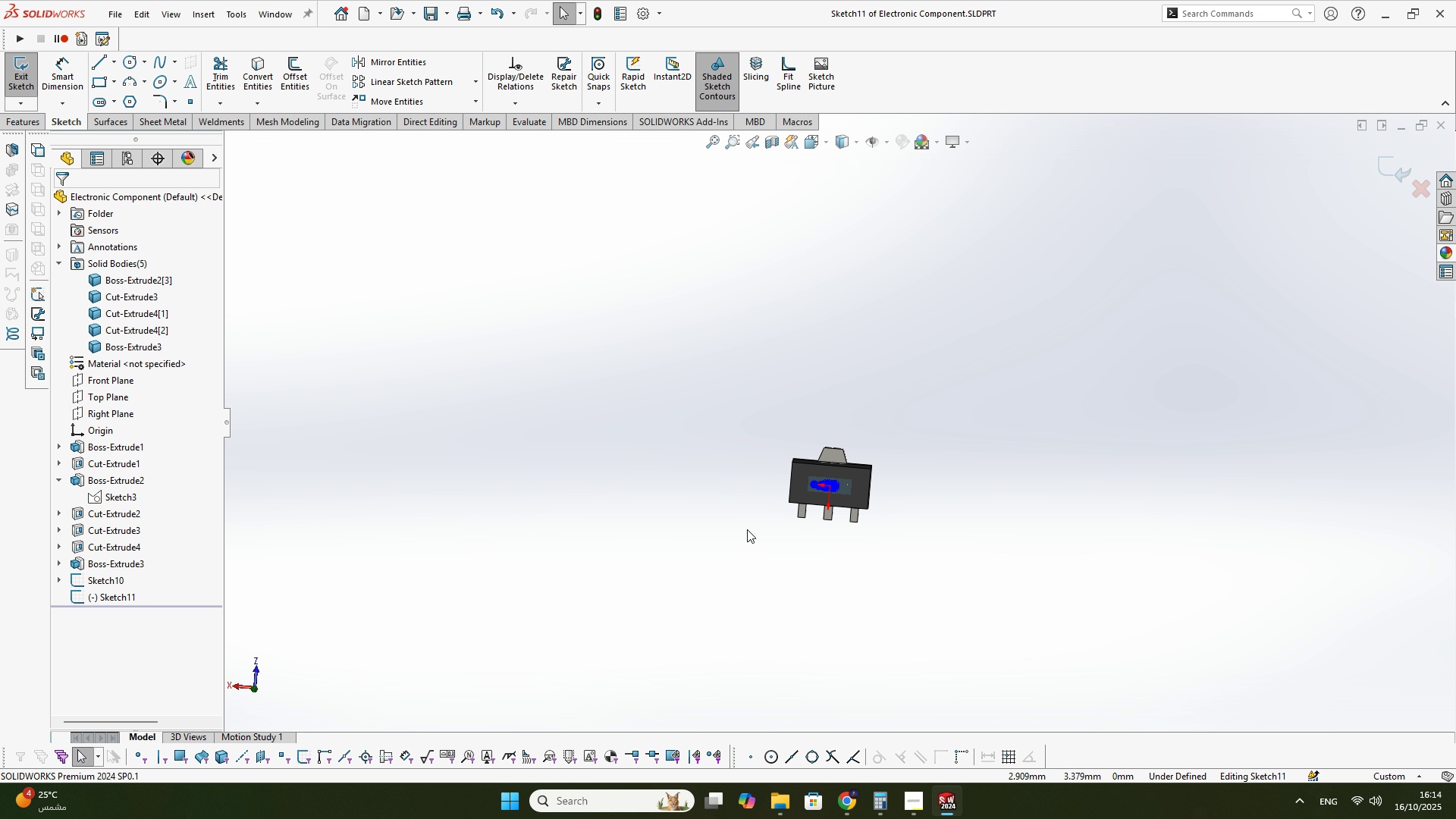 
key(Space)
 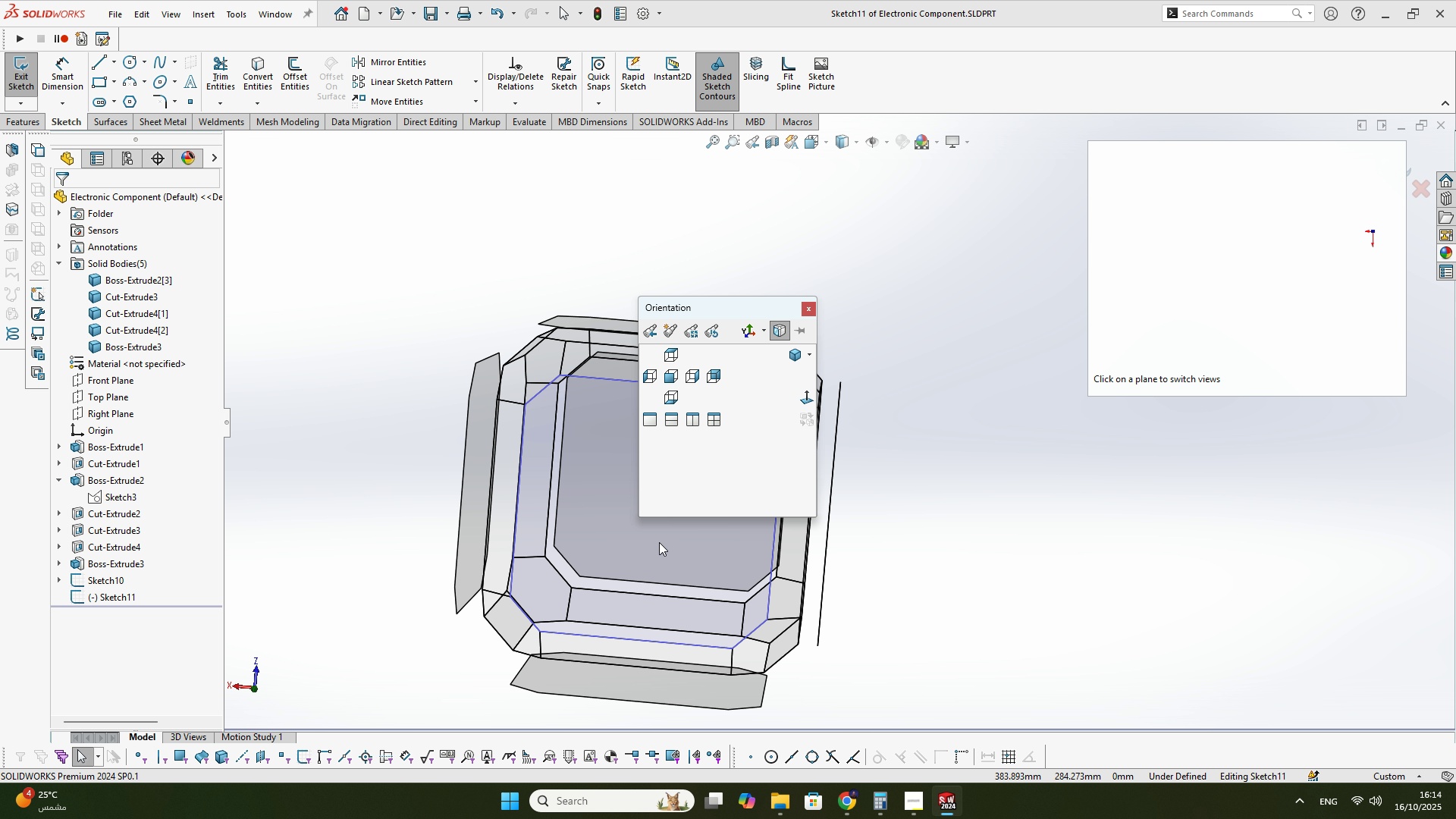 
left_click([659, 542])
 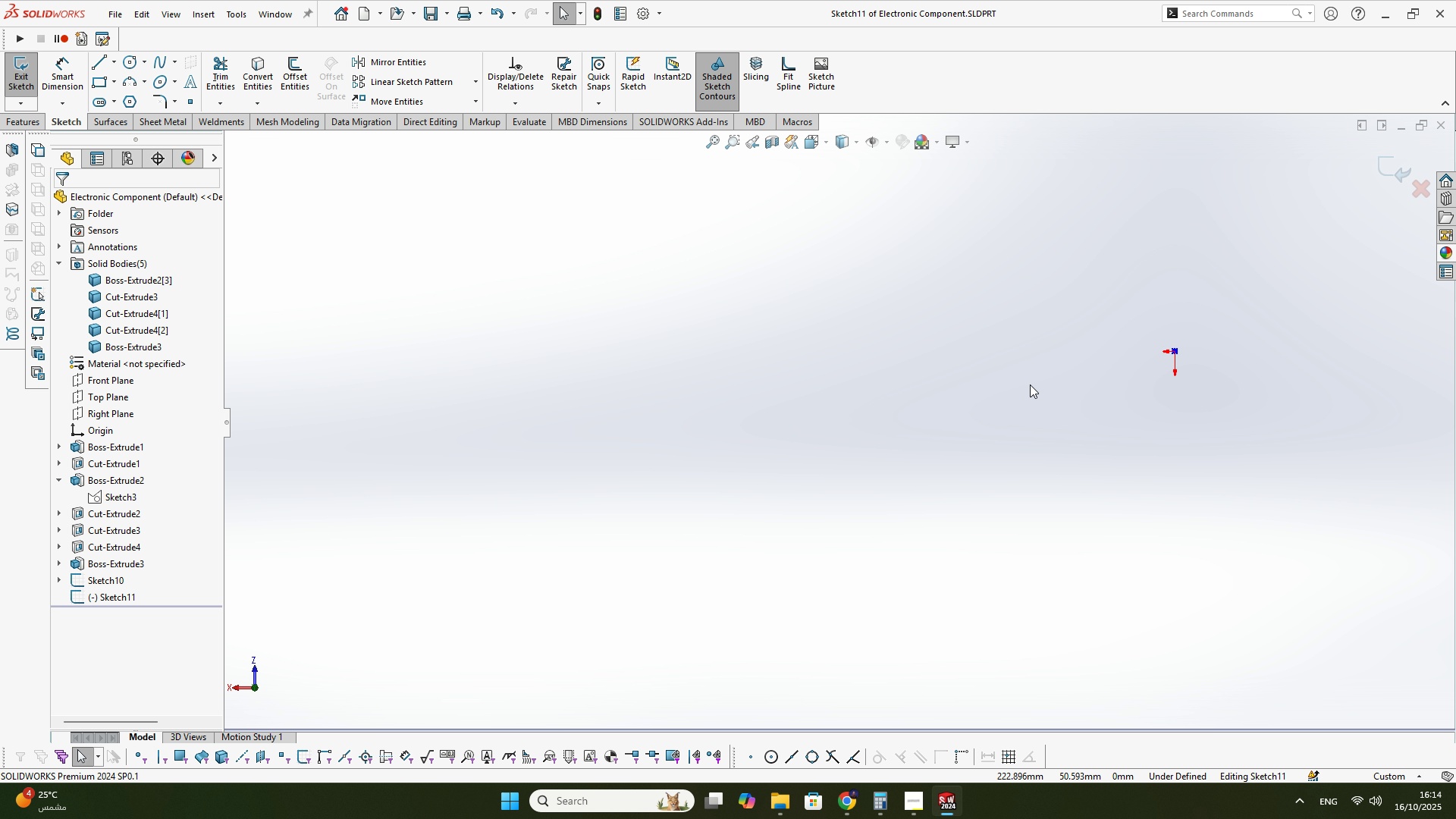 
scroll: coordinate [1086, 432], scroll_direction: down, amount: 35.0
 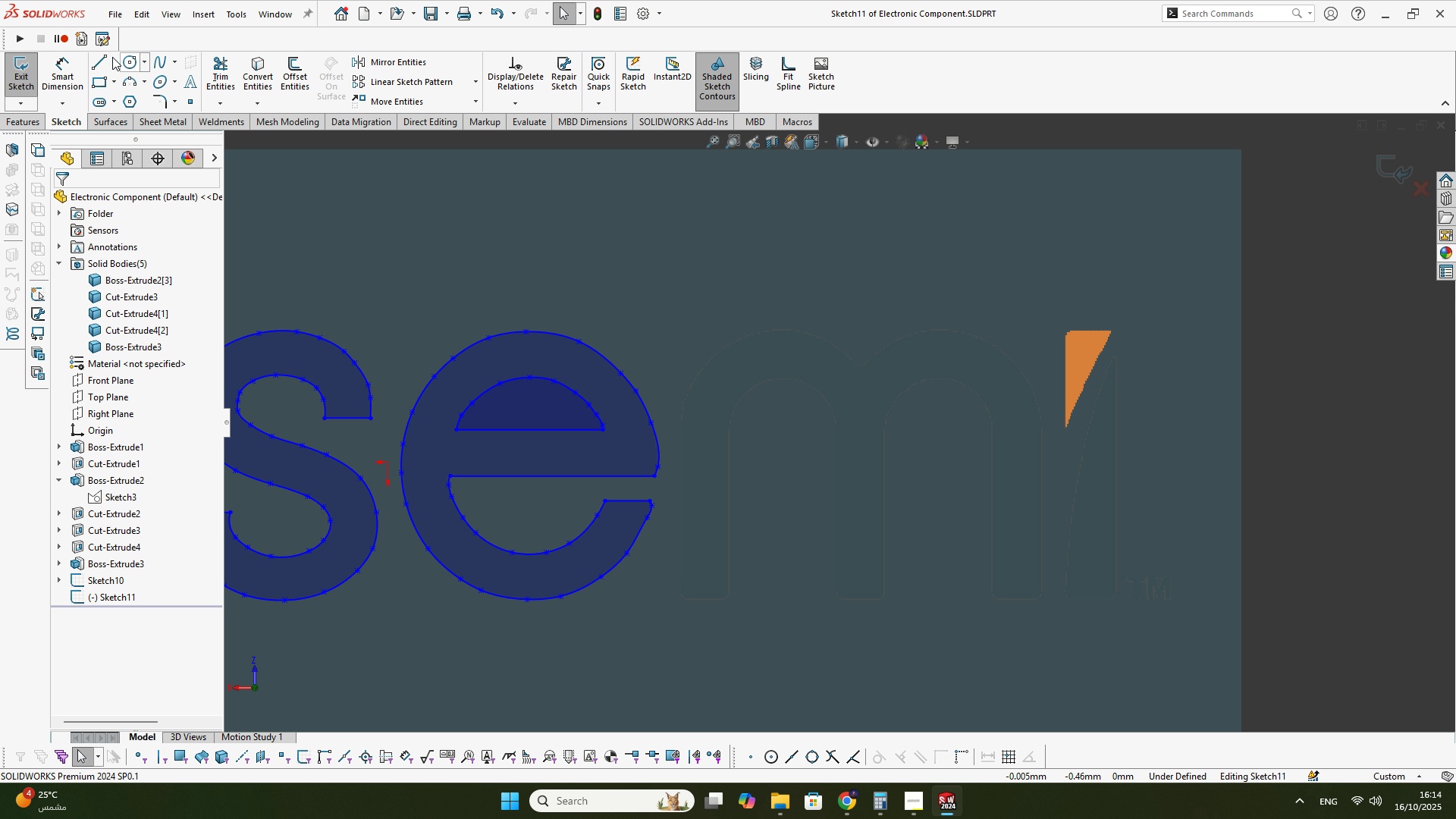 
left_click([99, 56])
 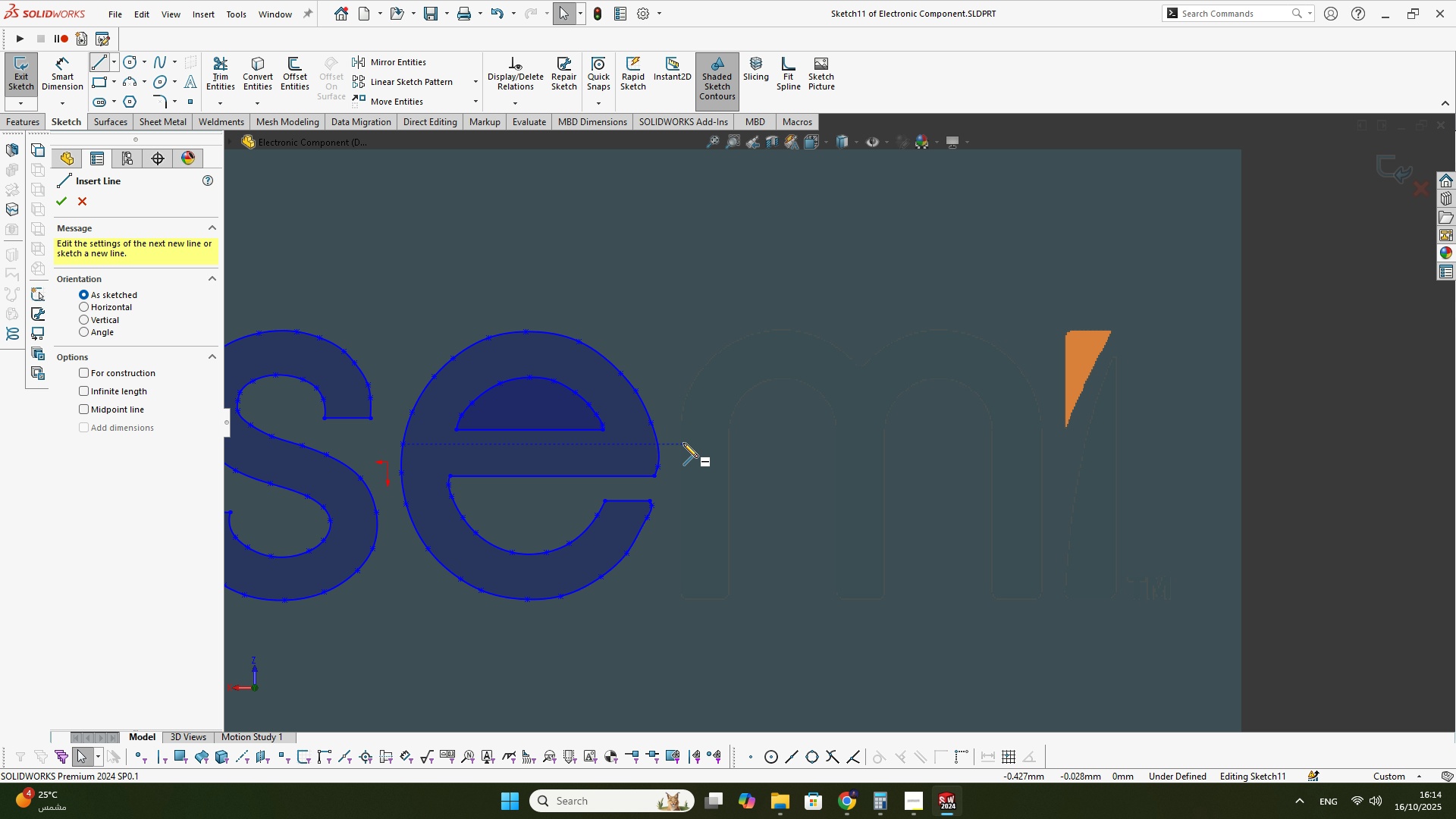 
scroll: coordinate [687, 442], scroll_direction: down, amount: 1.0
 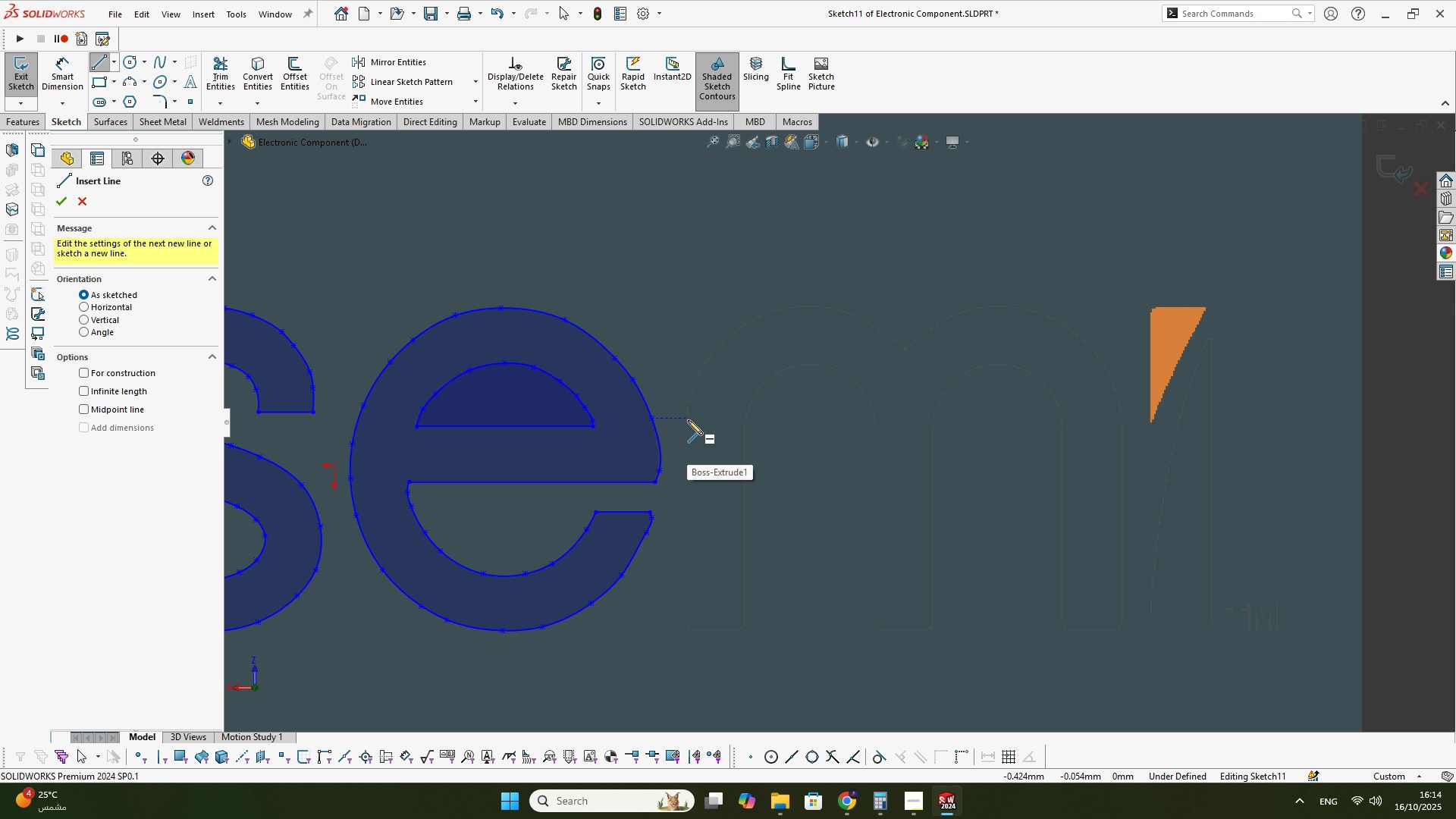 
left_click([688, 420])
 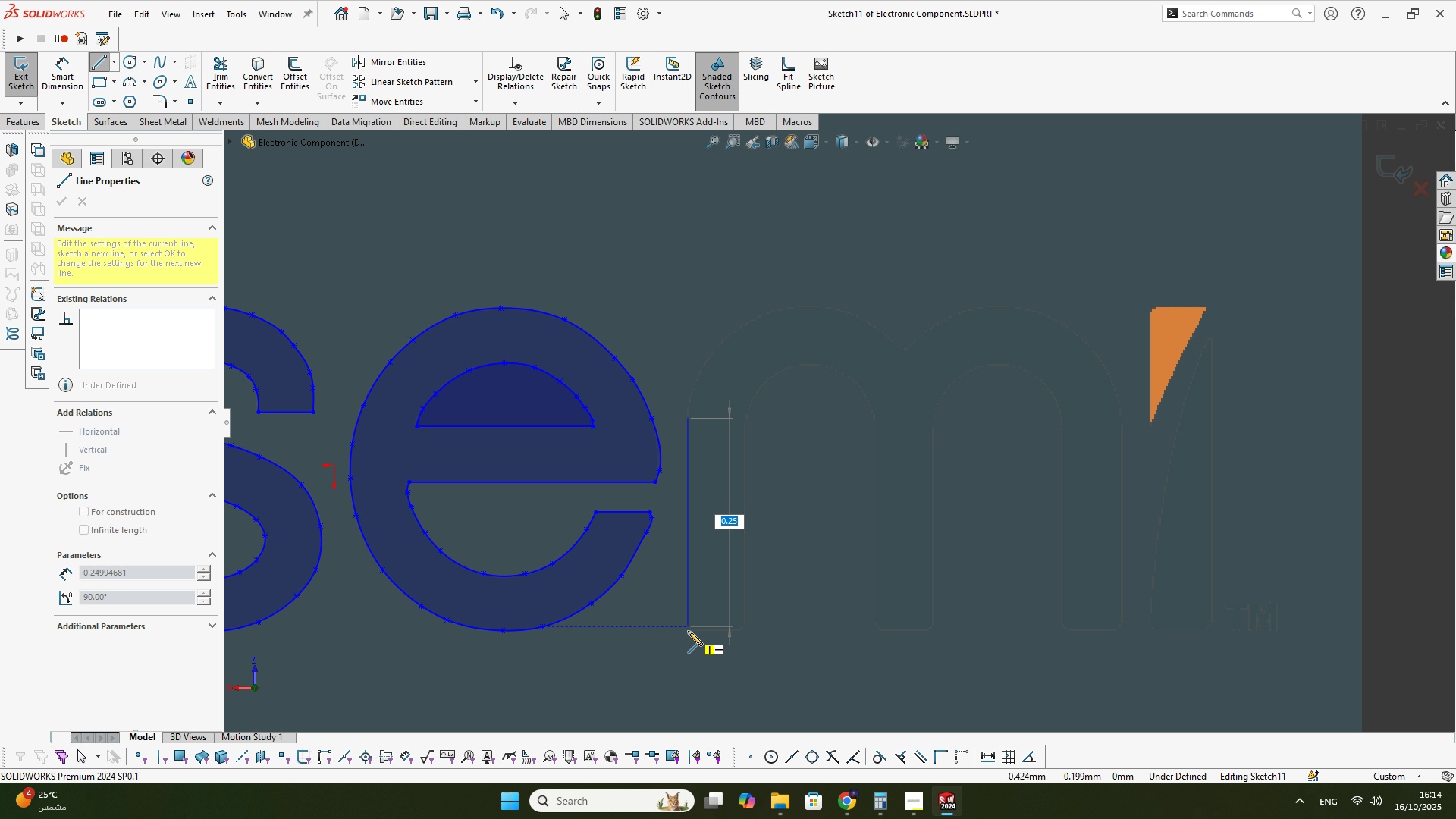 
scroll: coordinate [688, 631], scroll_direction: down, amount: 4.0
 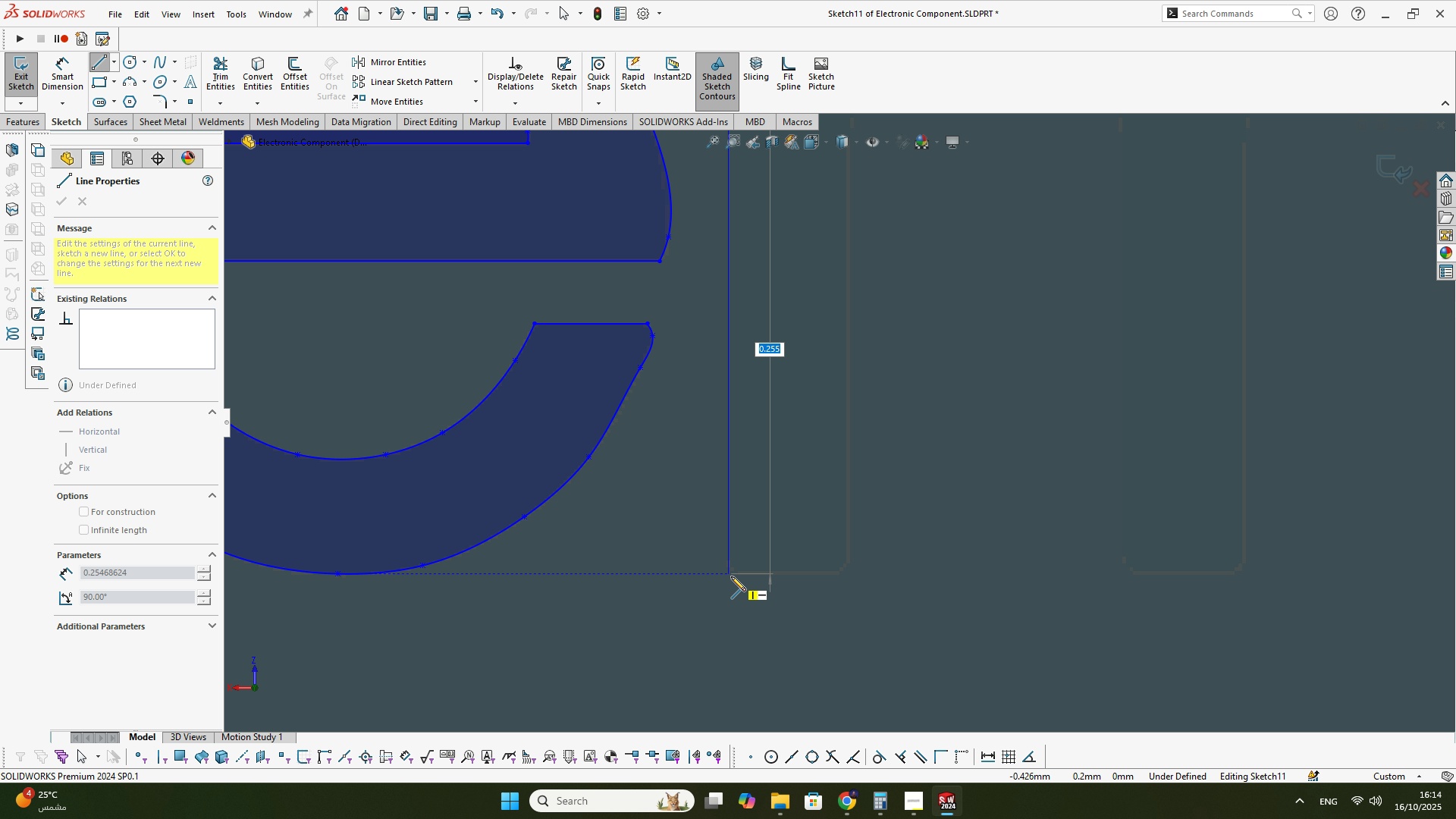 
left_click([731, 576])
 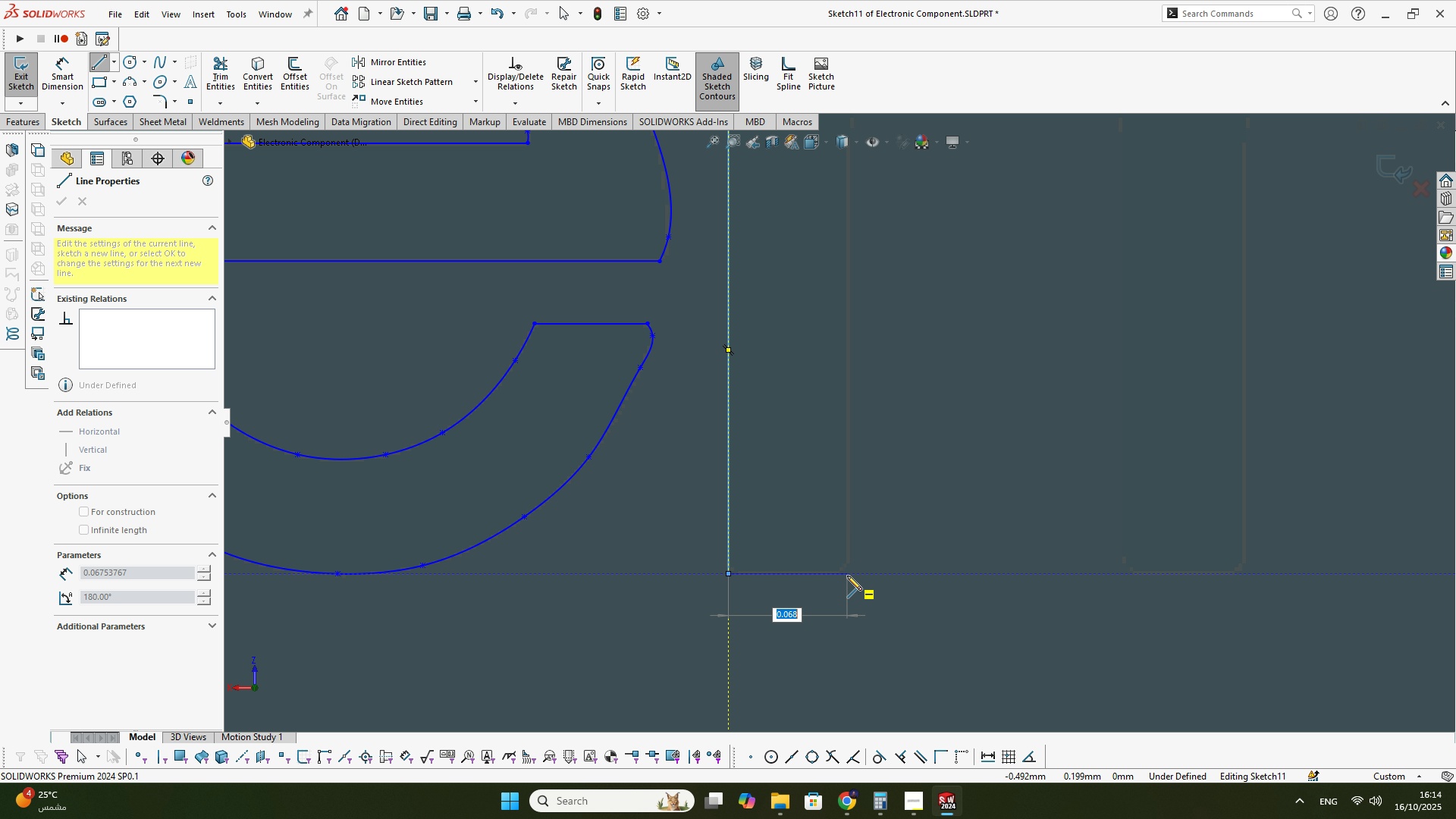 
left_click([847, 576])
 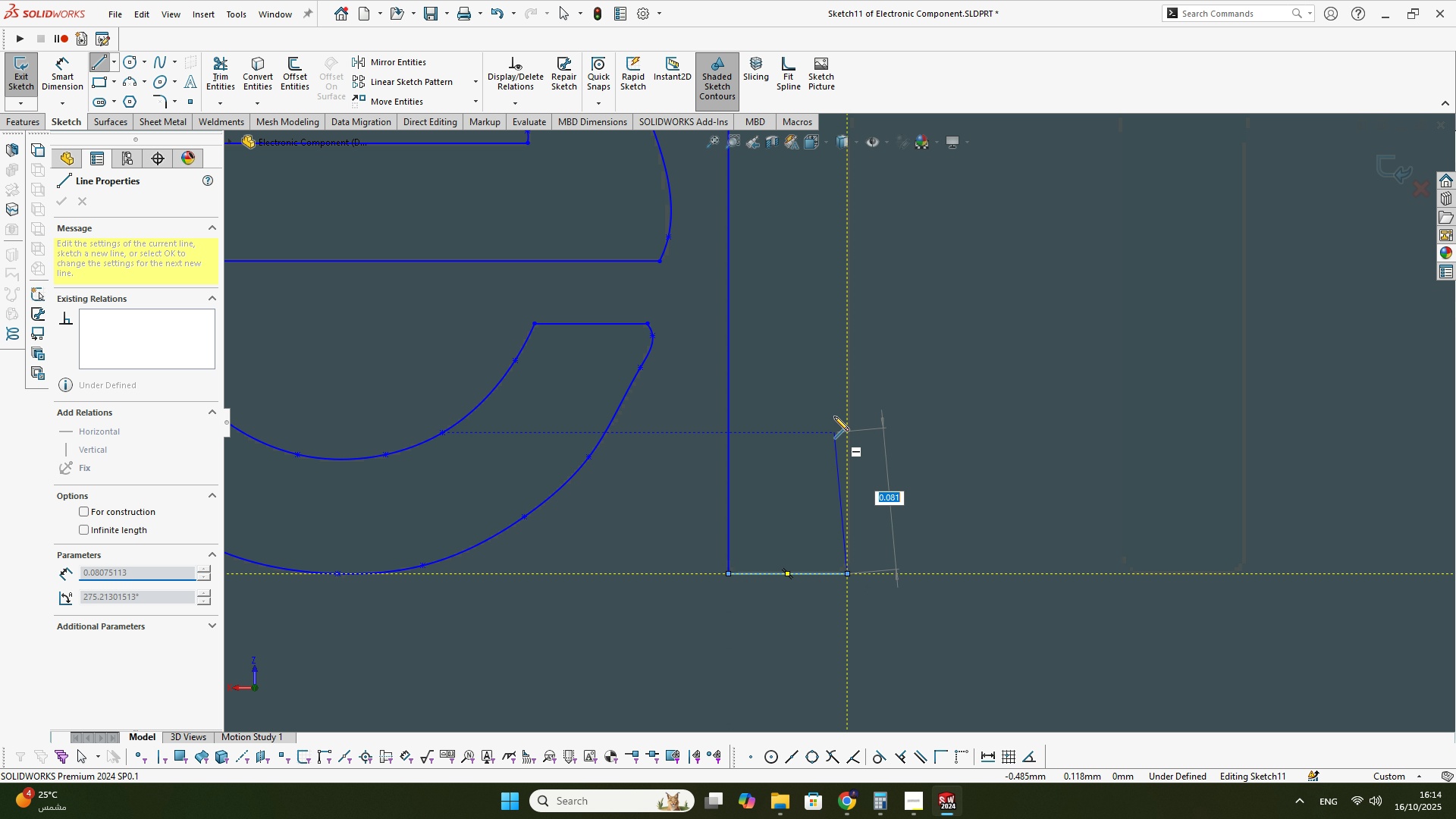 
scroll: coordinate [777, 372], scroll_direction: down, amount: 1.0
 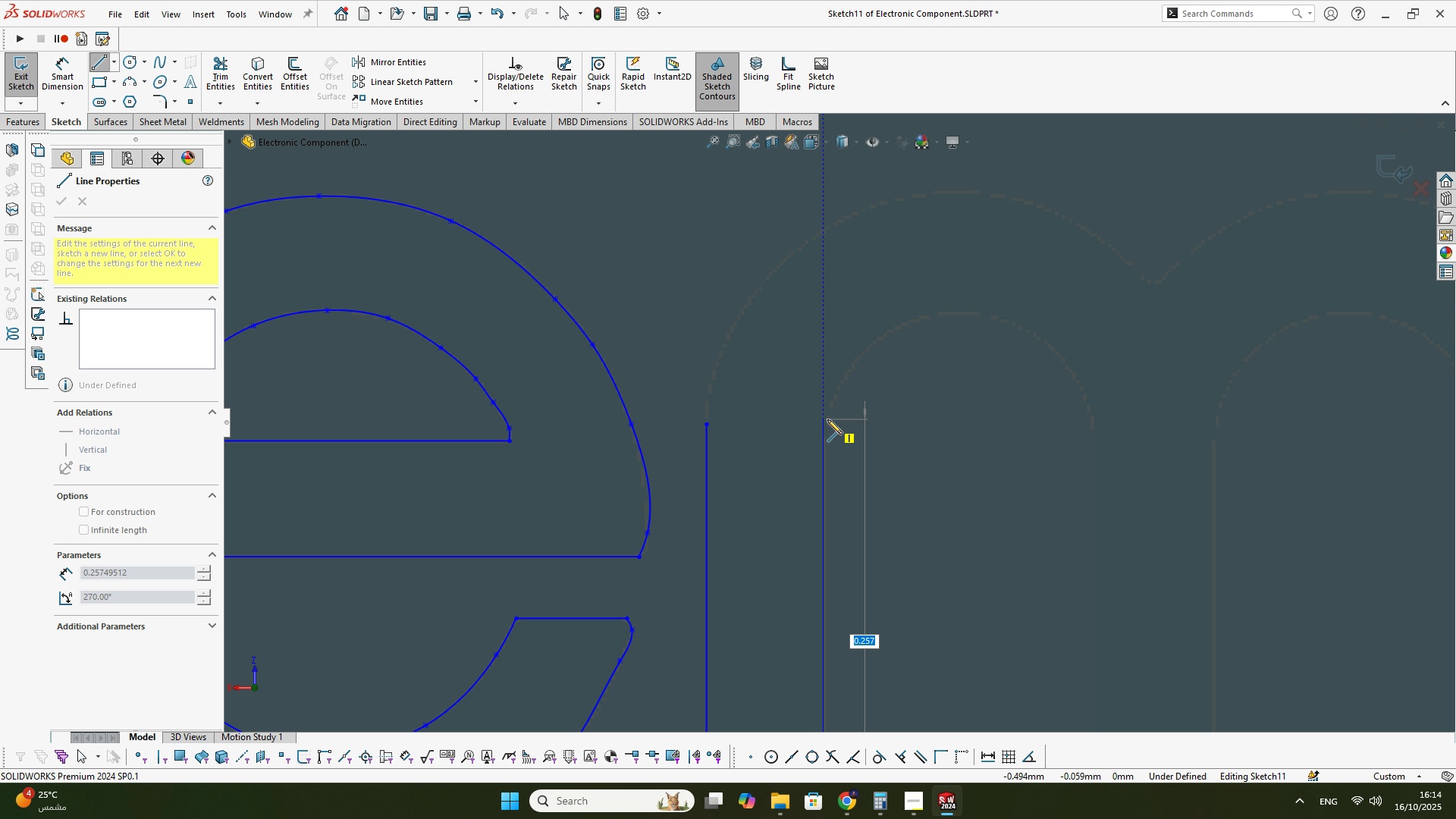 
left_click([827, 419])
 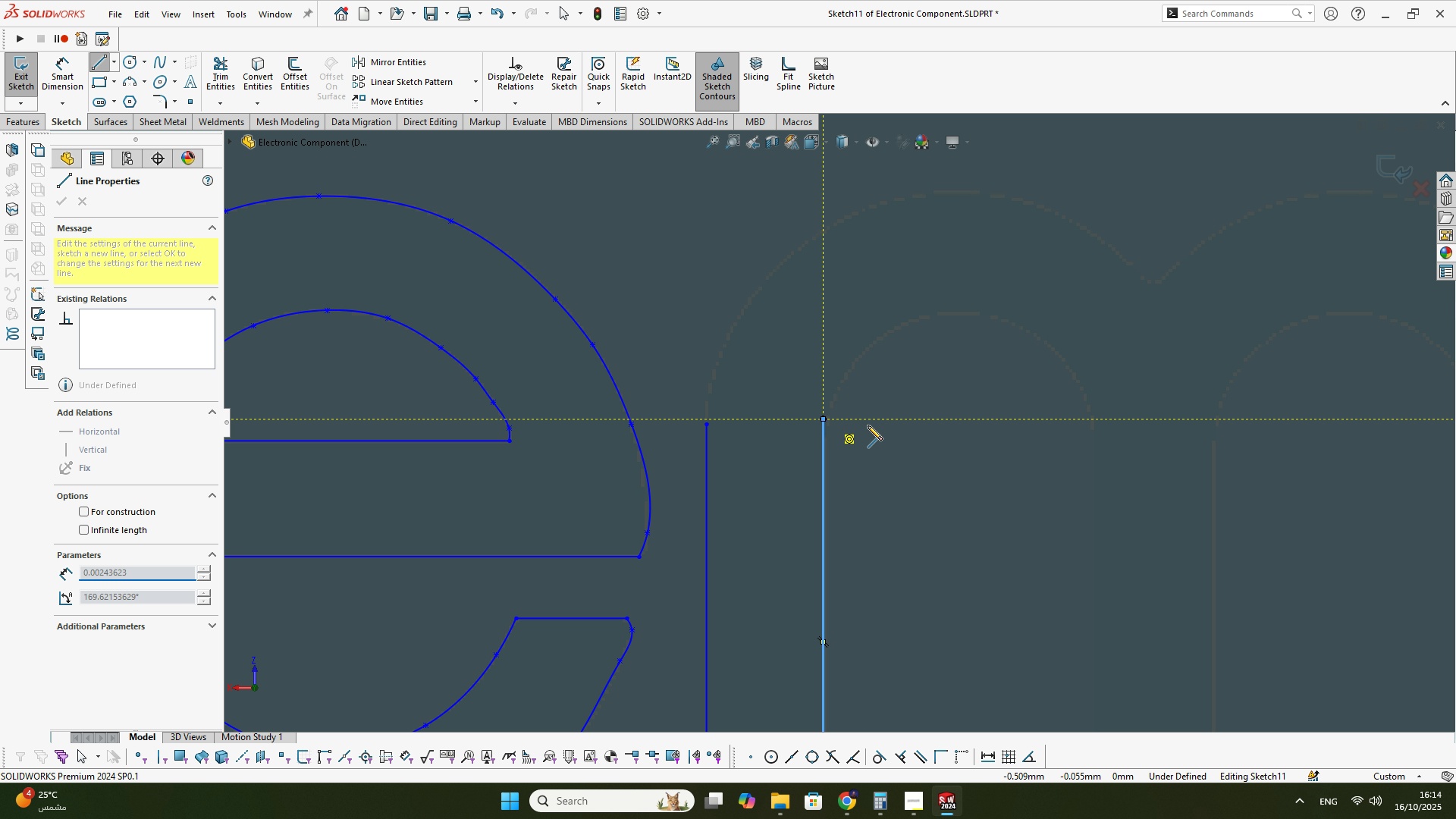 
scroll: coordinate [975, 510], scroll_direction: up, amount: 3.0
 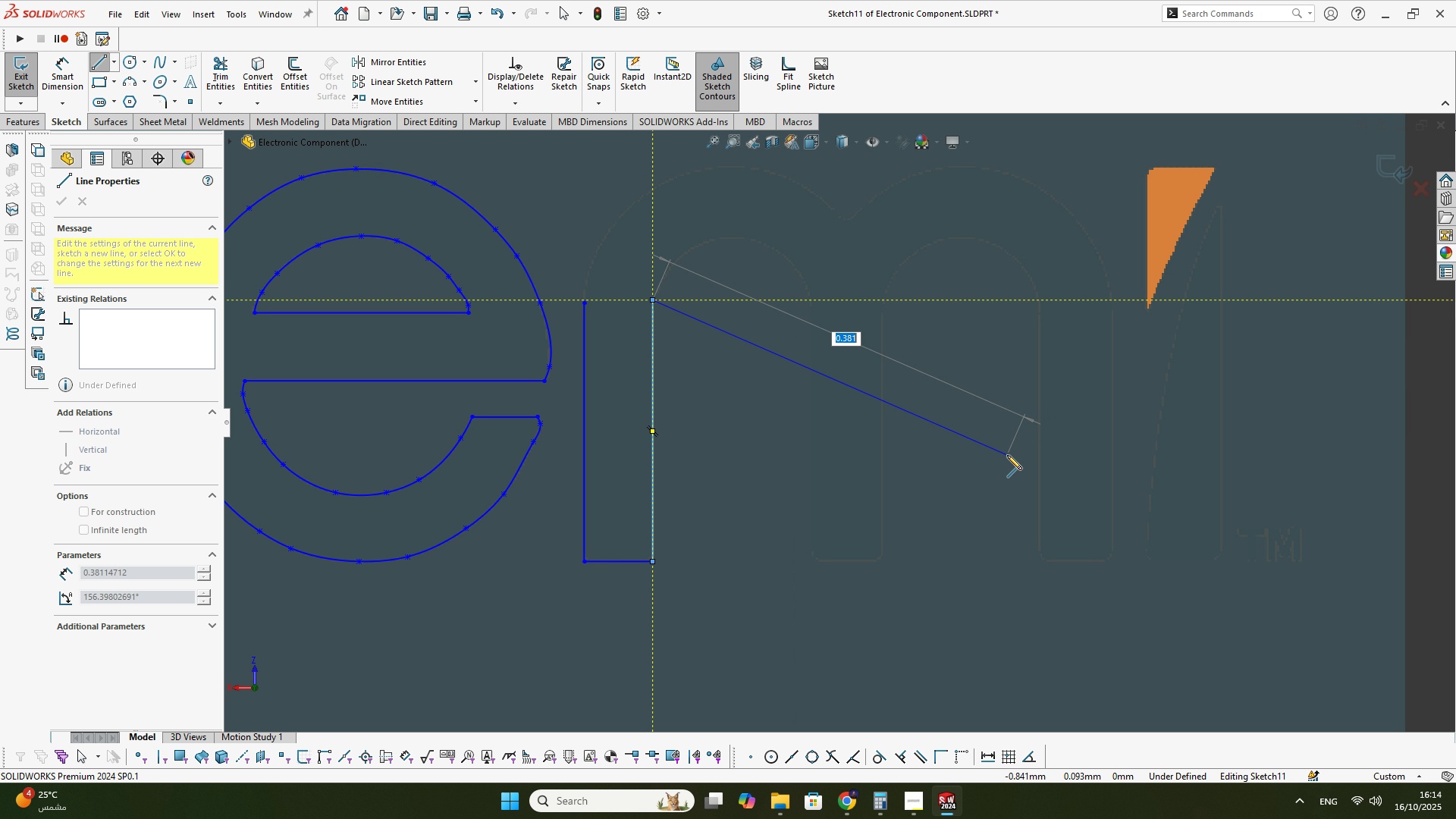 
key(Escape)
 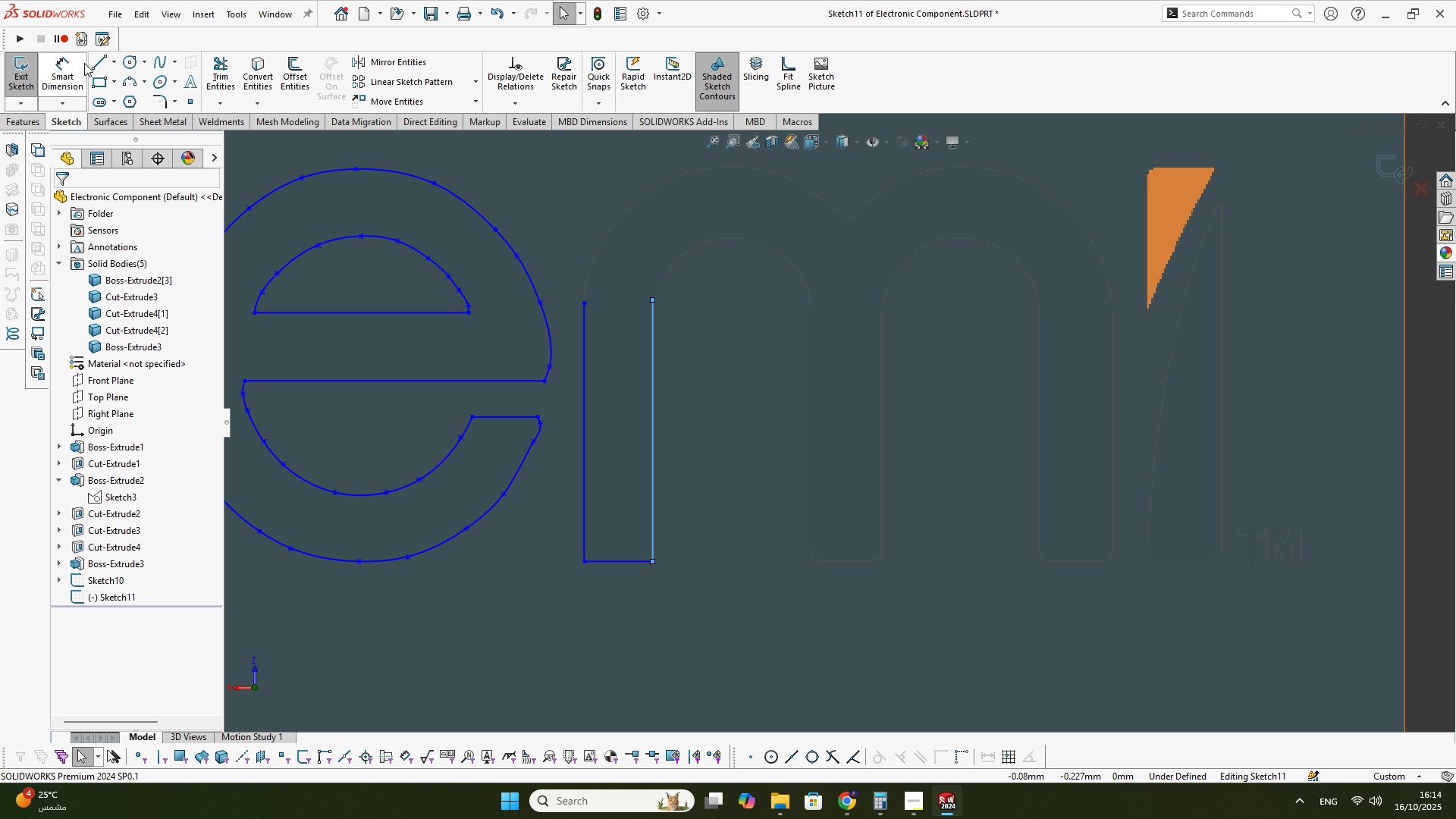 
left_click([99, 58])
 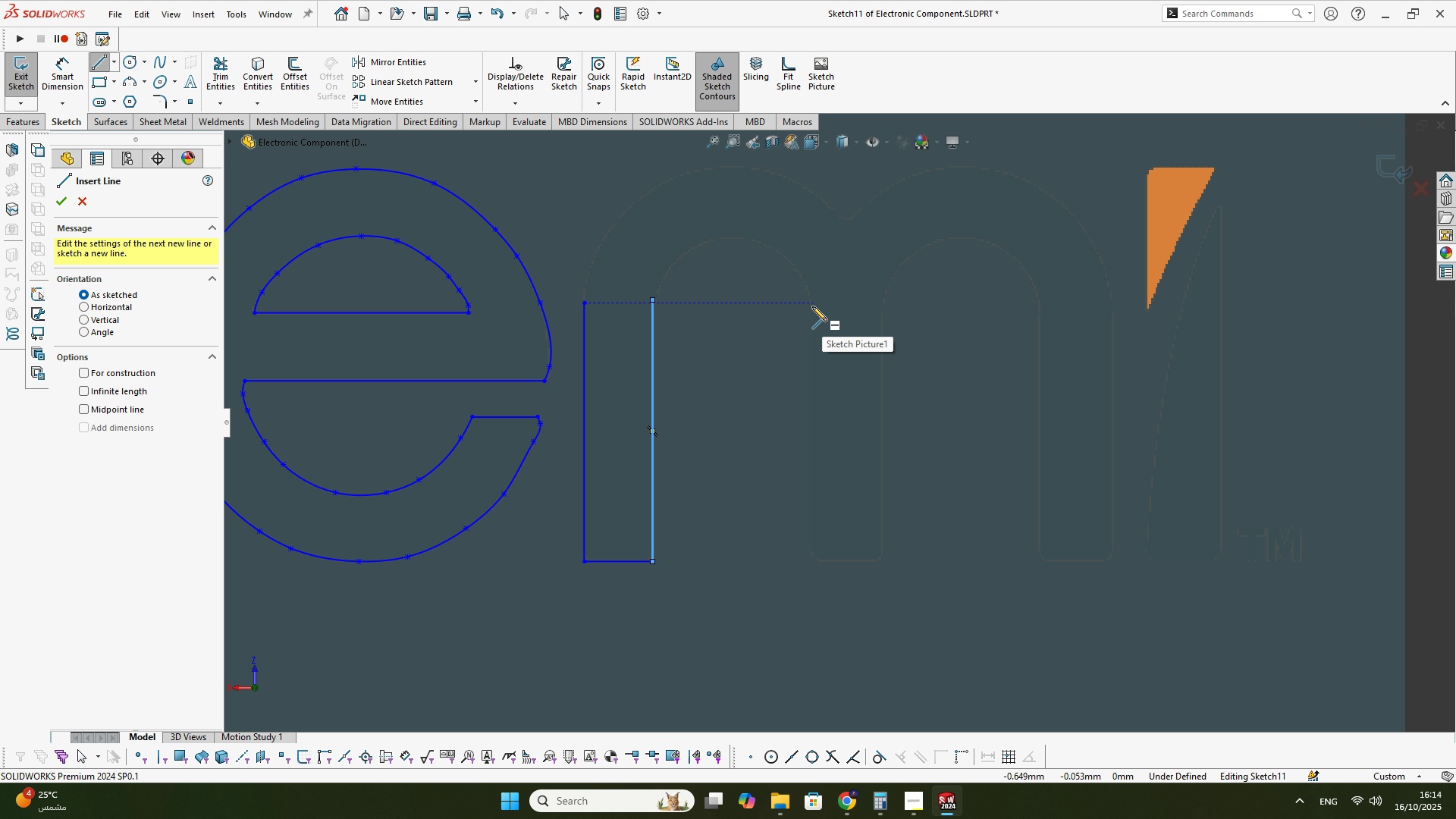 
left_click([812, 306])
 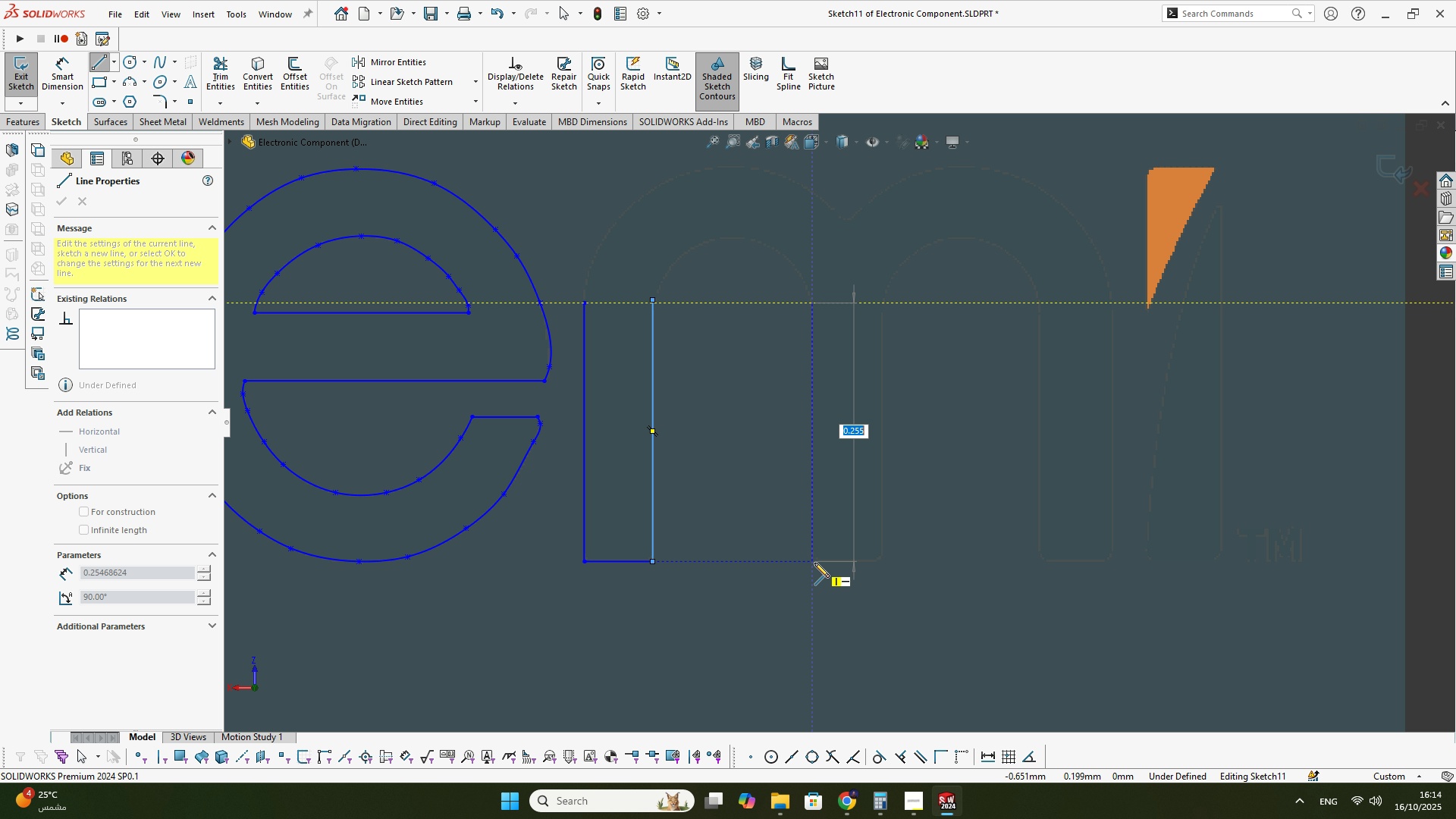 
left_click([814, 563])
 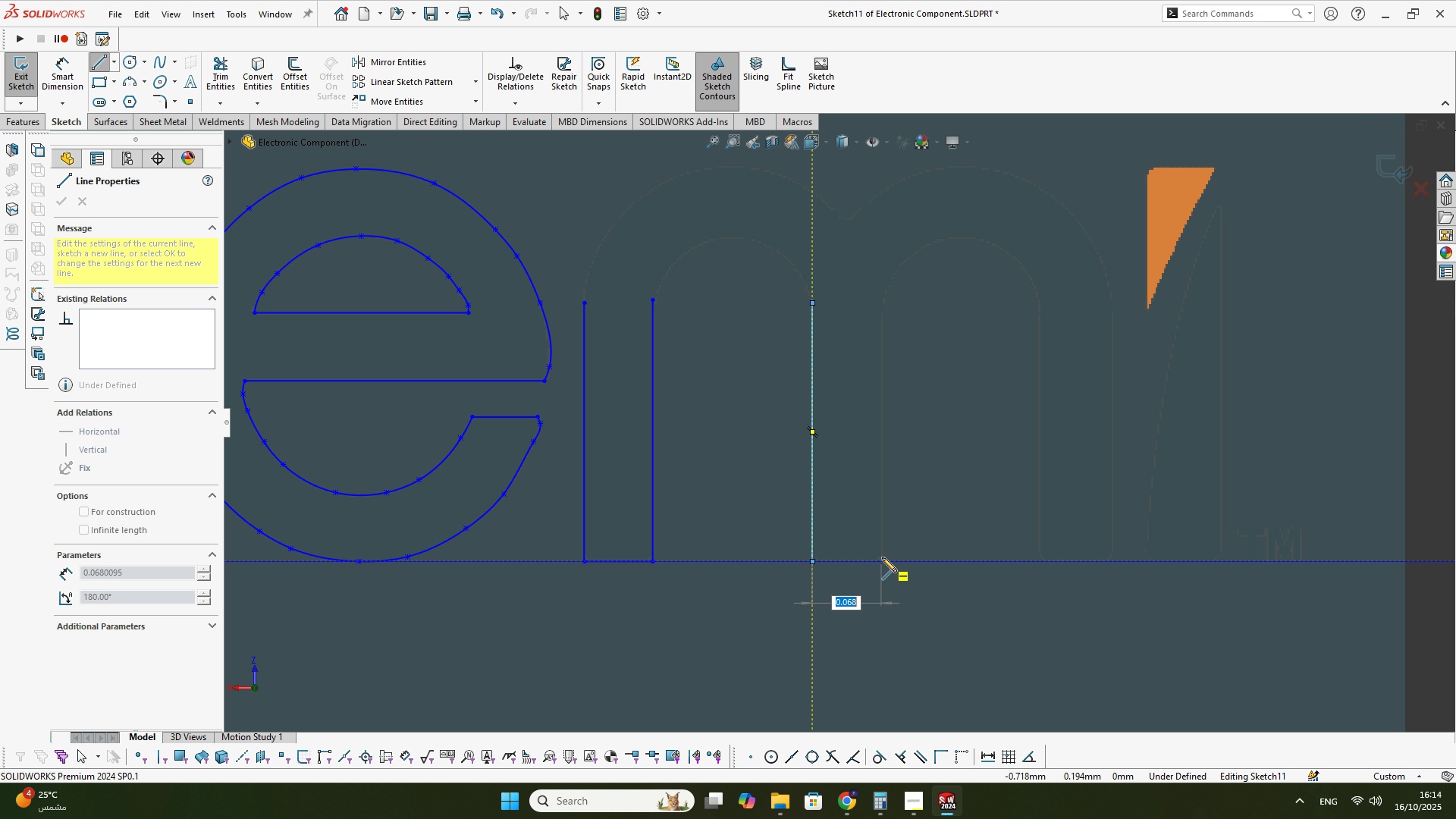 
left_click([883, 557])
 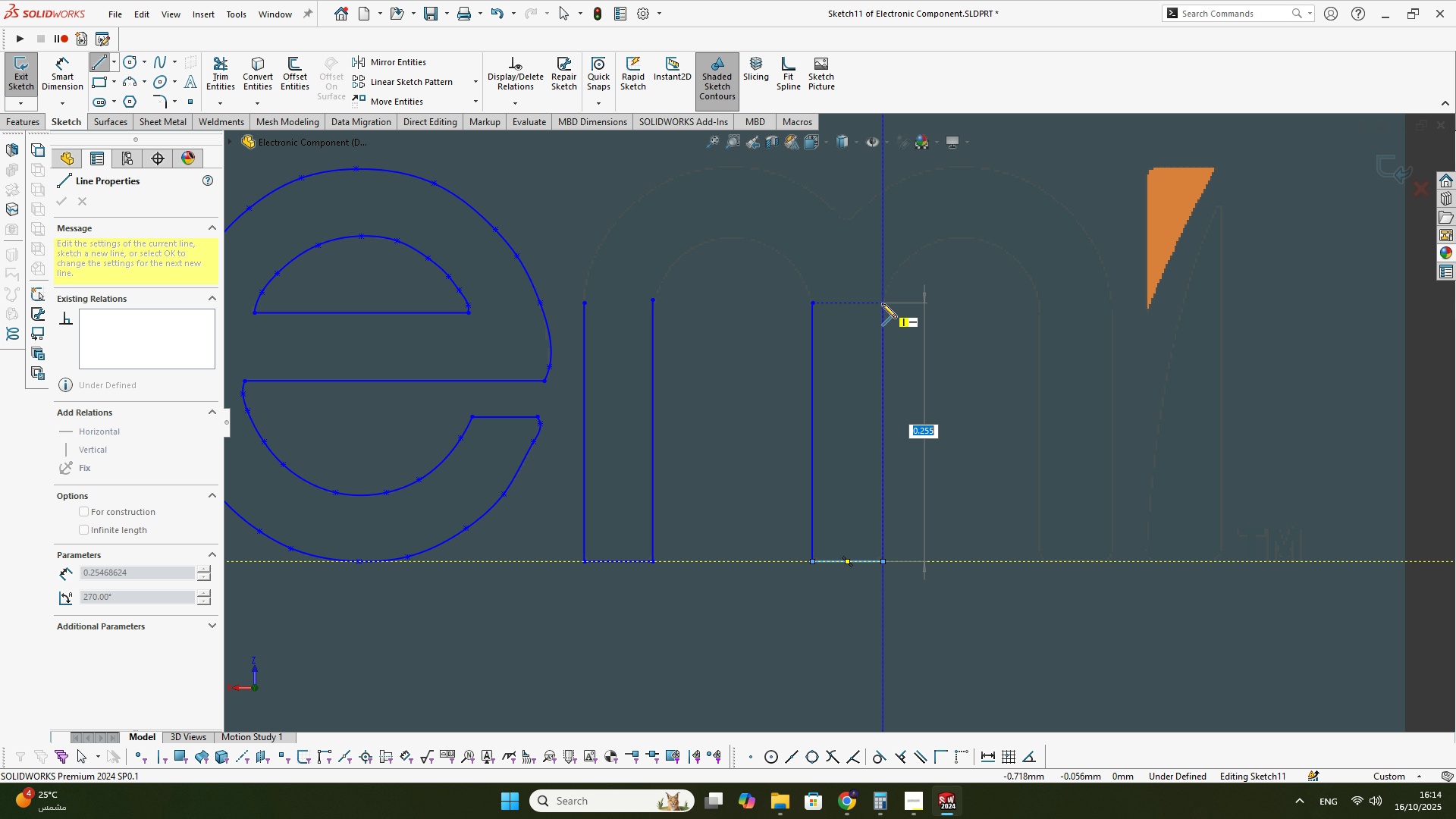 
left_click([883, 303])
 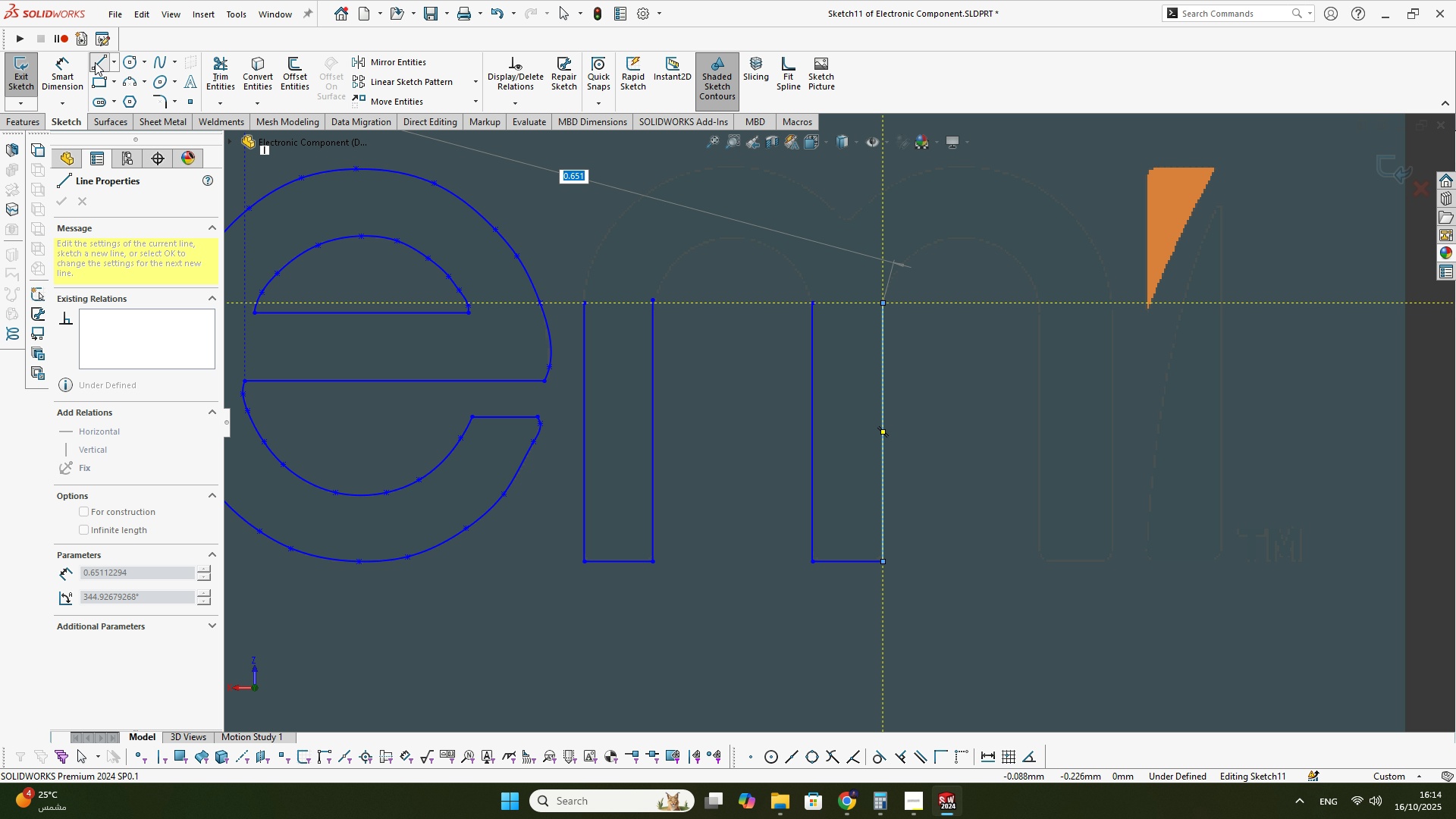 
key(Escape)
 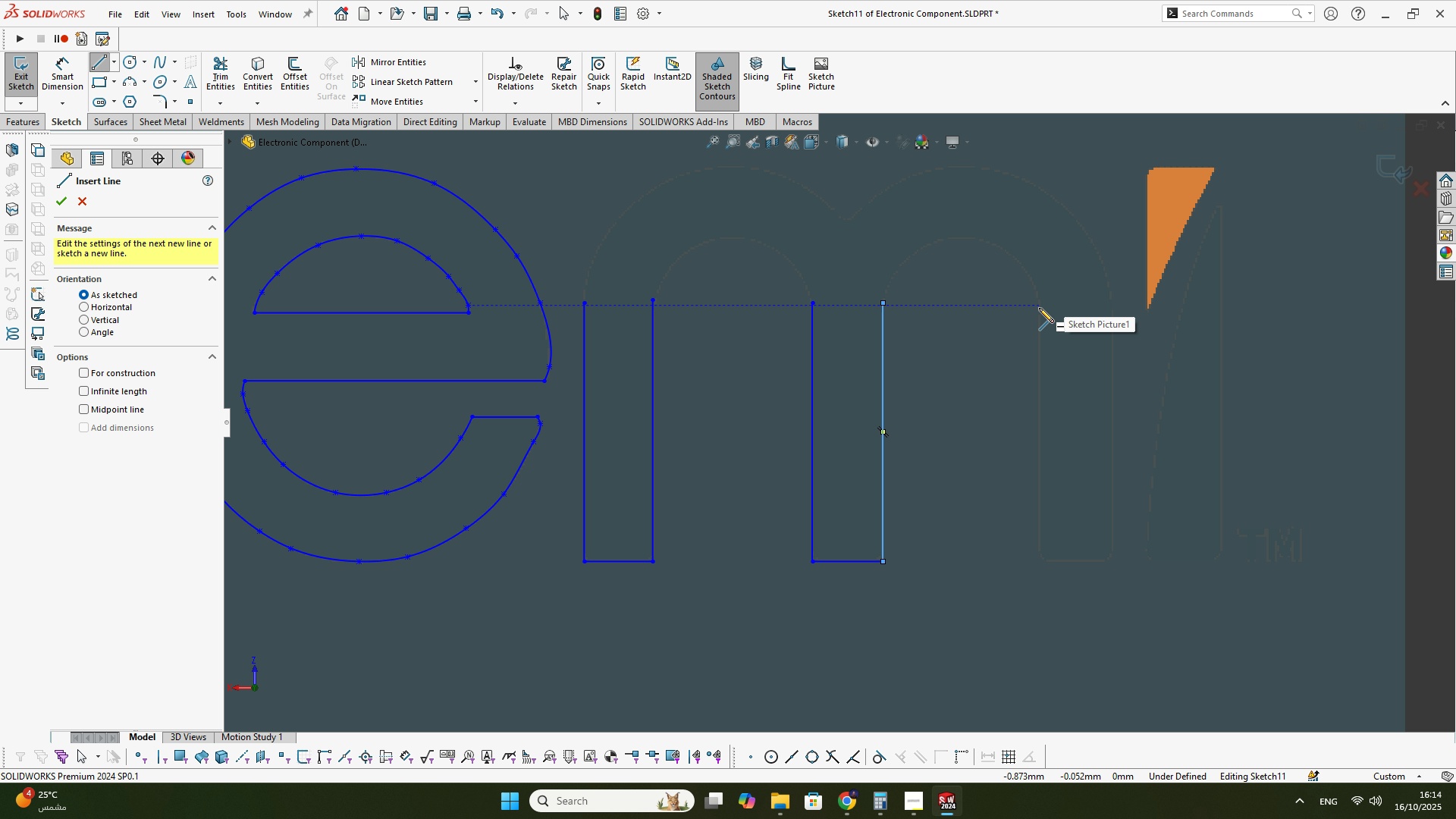 
left_click([1039, 307])
 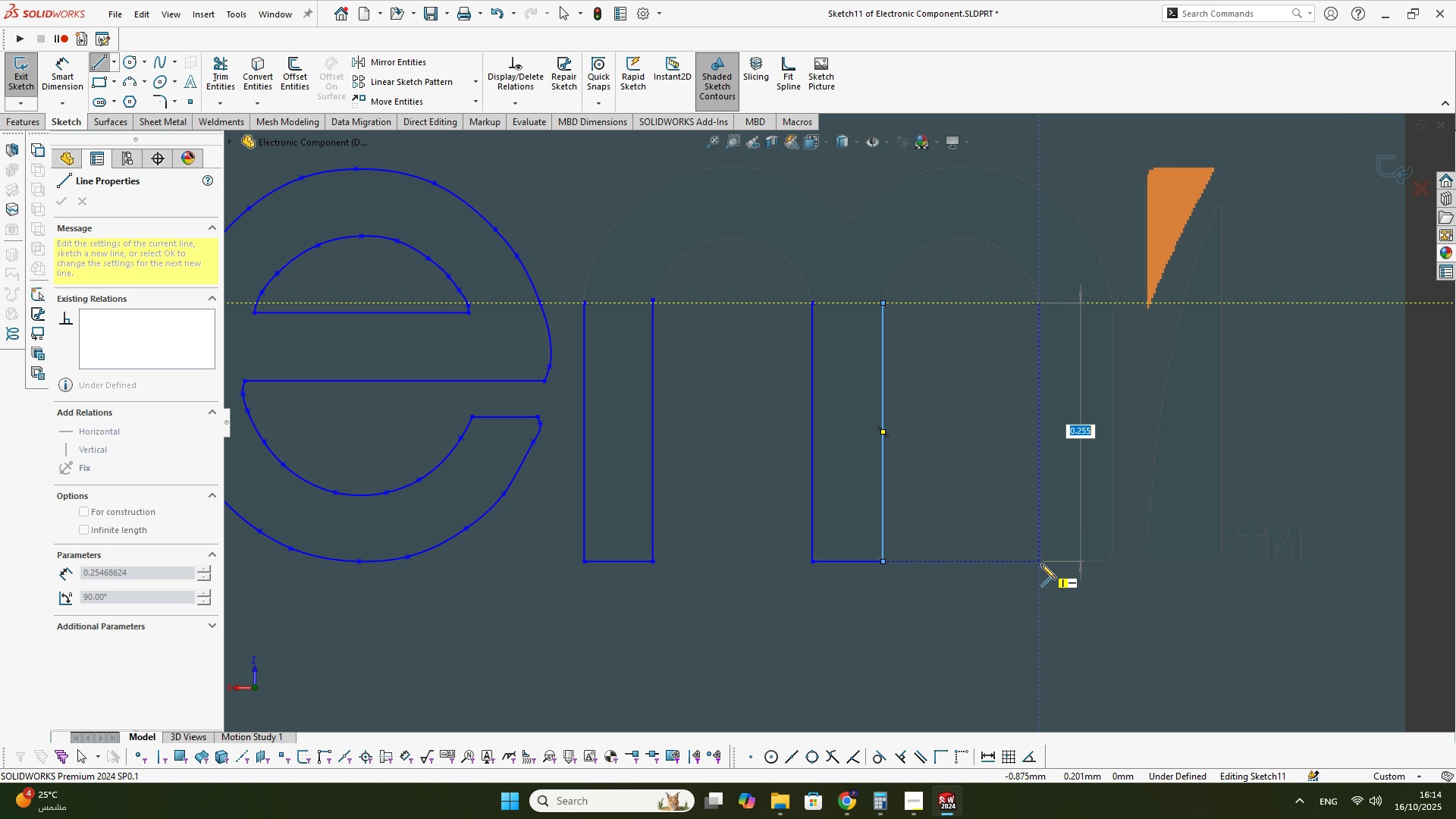 
left_click([1041, 564])
 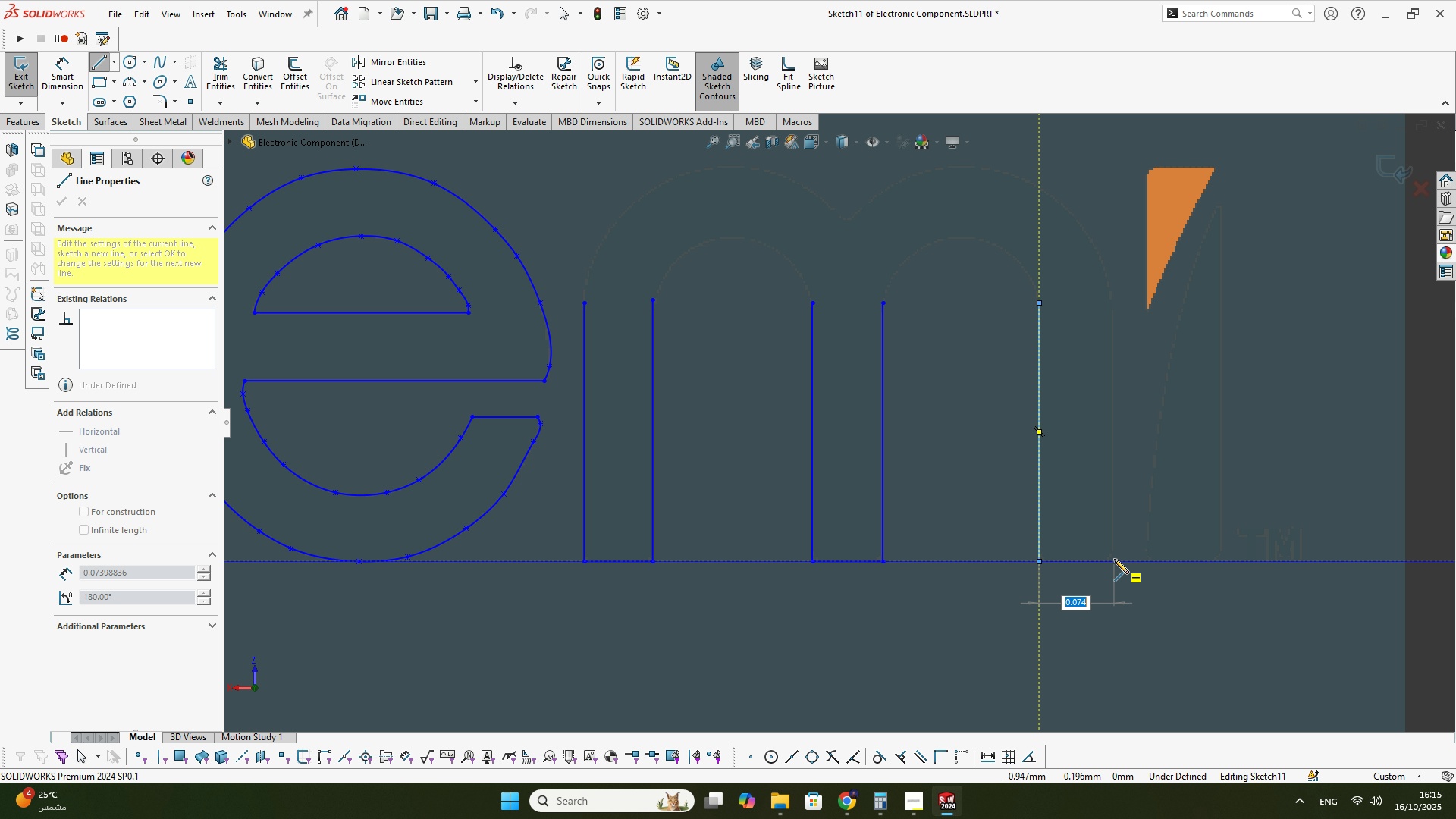 
left_click([1114, 559])
 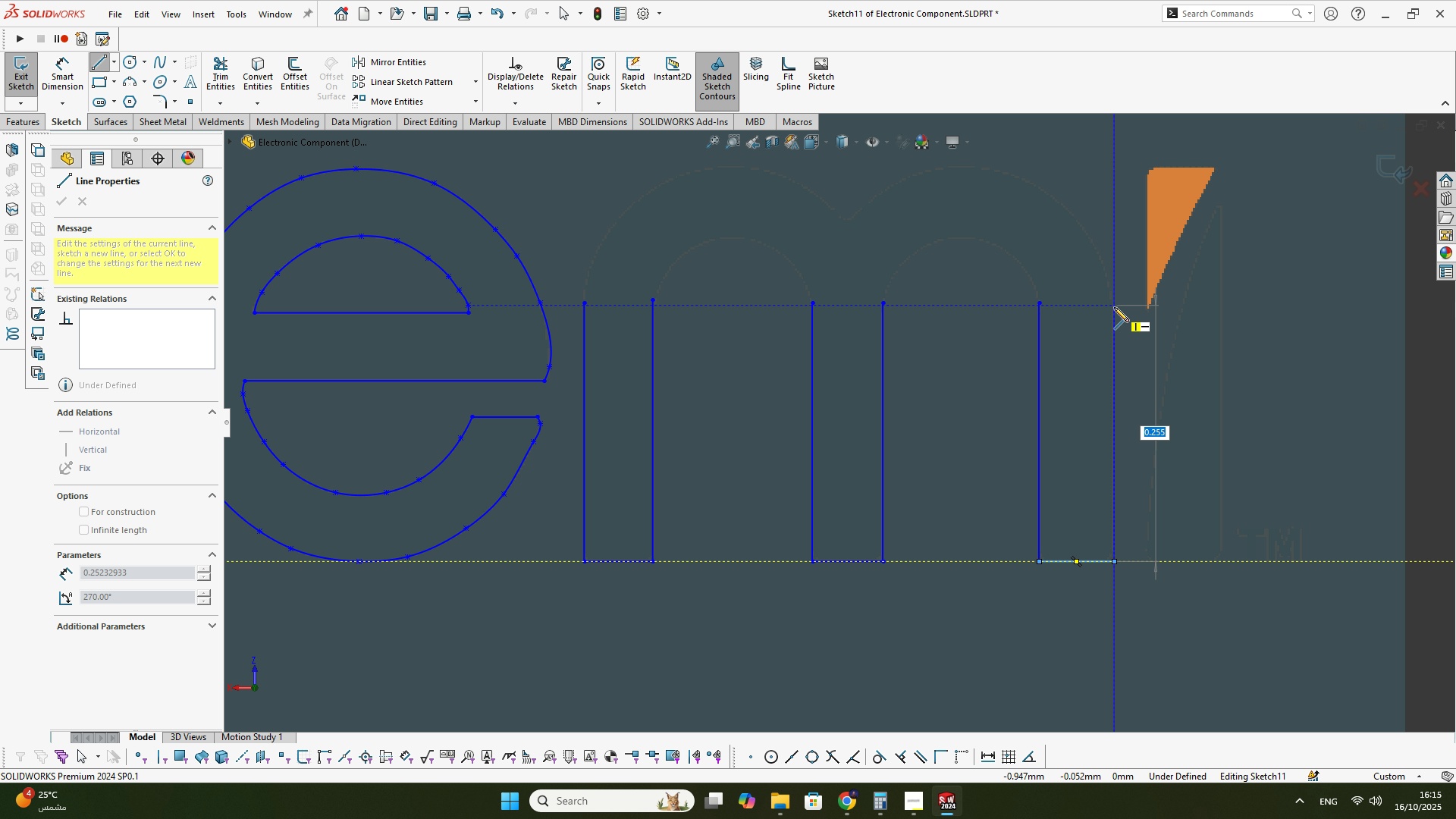 
left_click([1114, 307])
 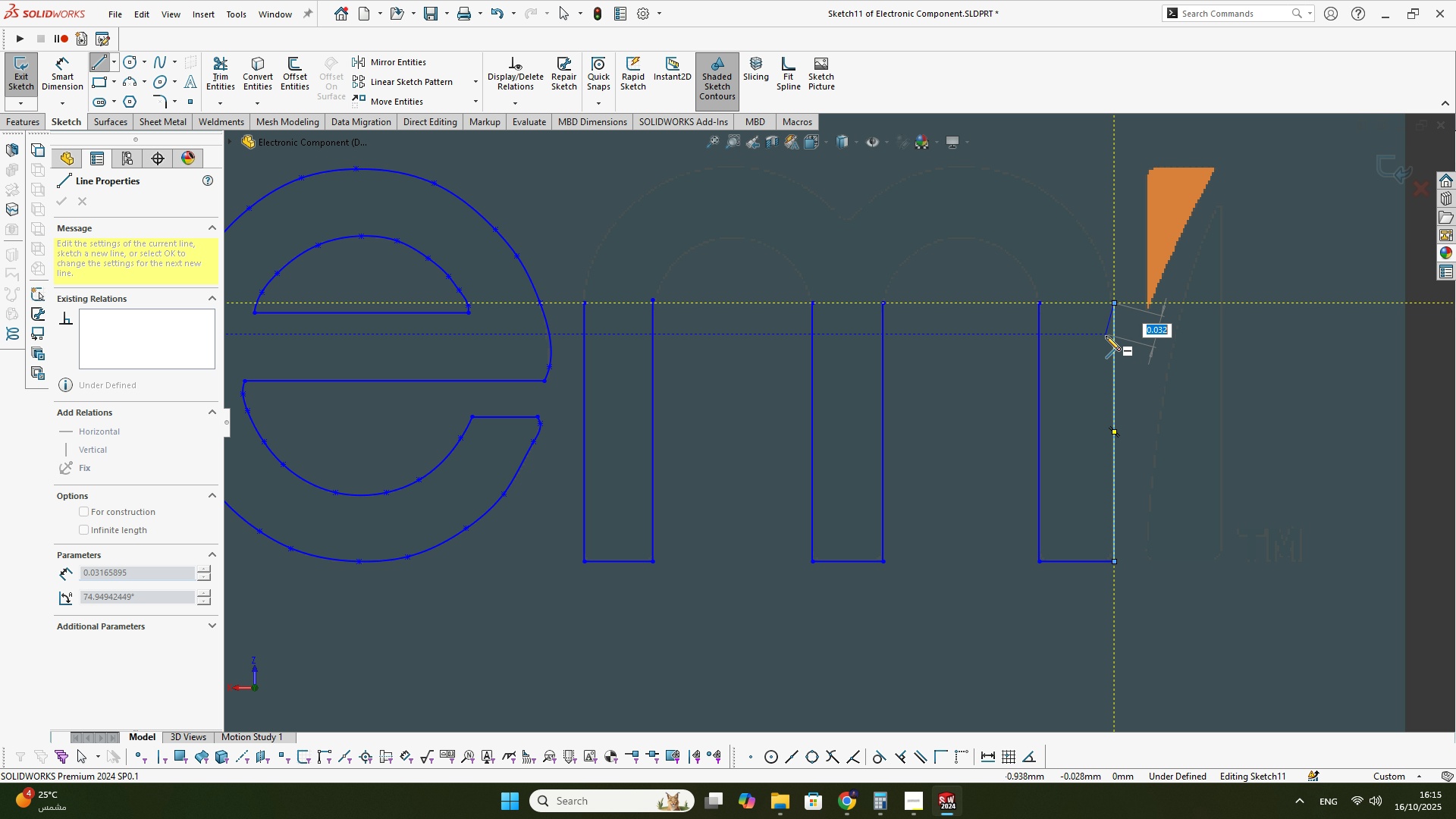 
key(Escape)
 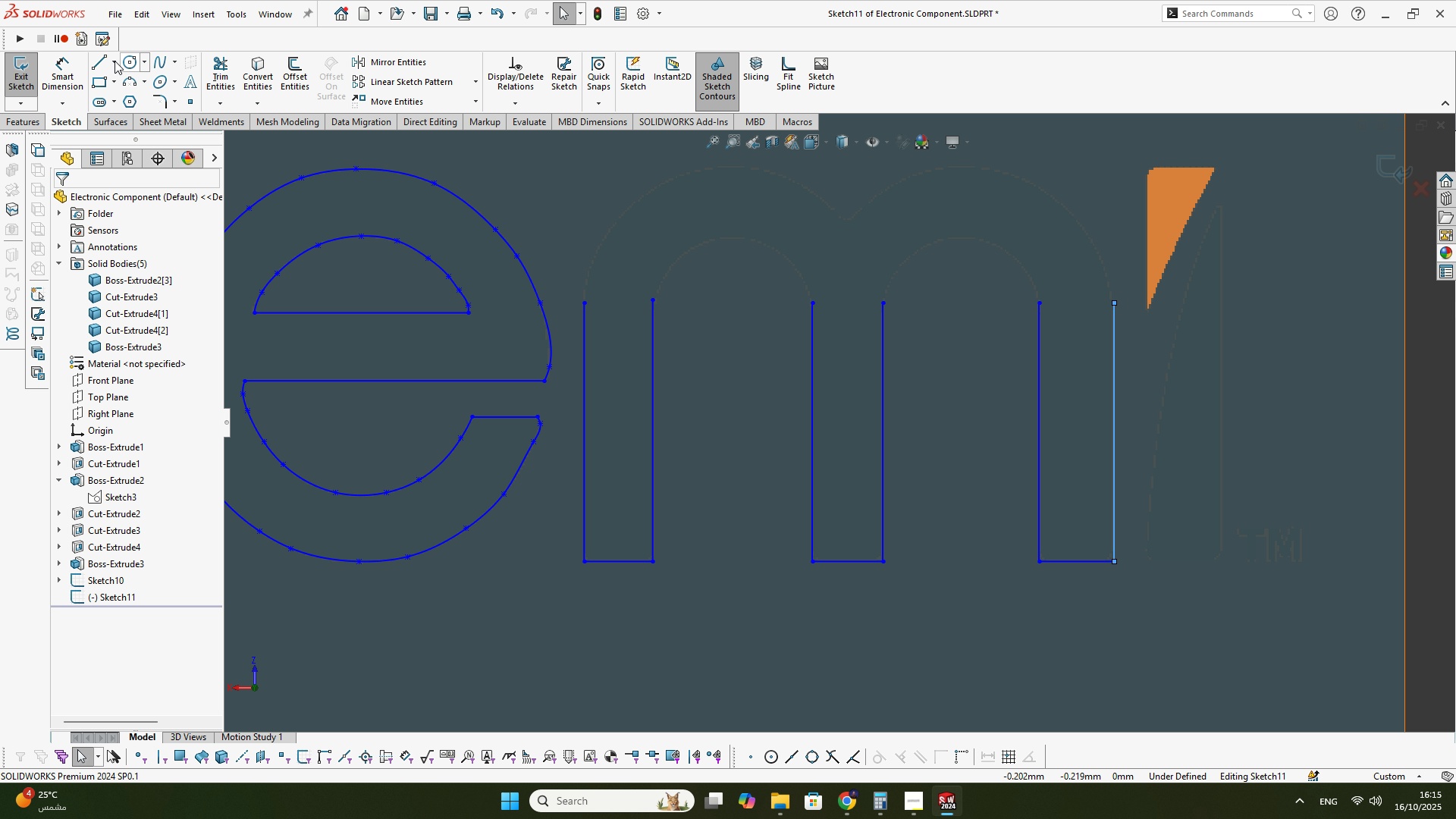 
left_click([102, 57])
 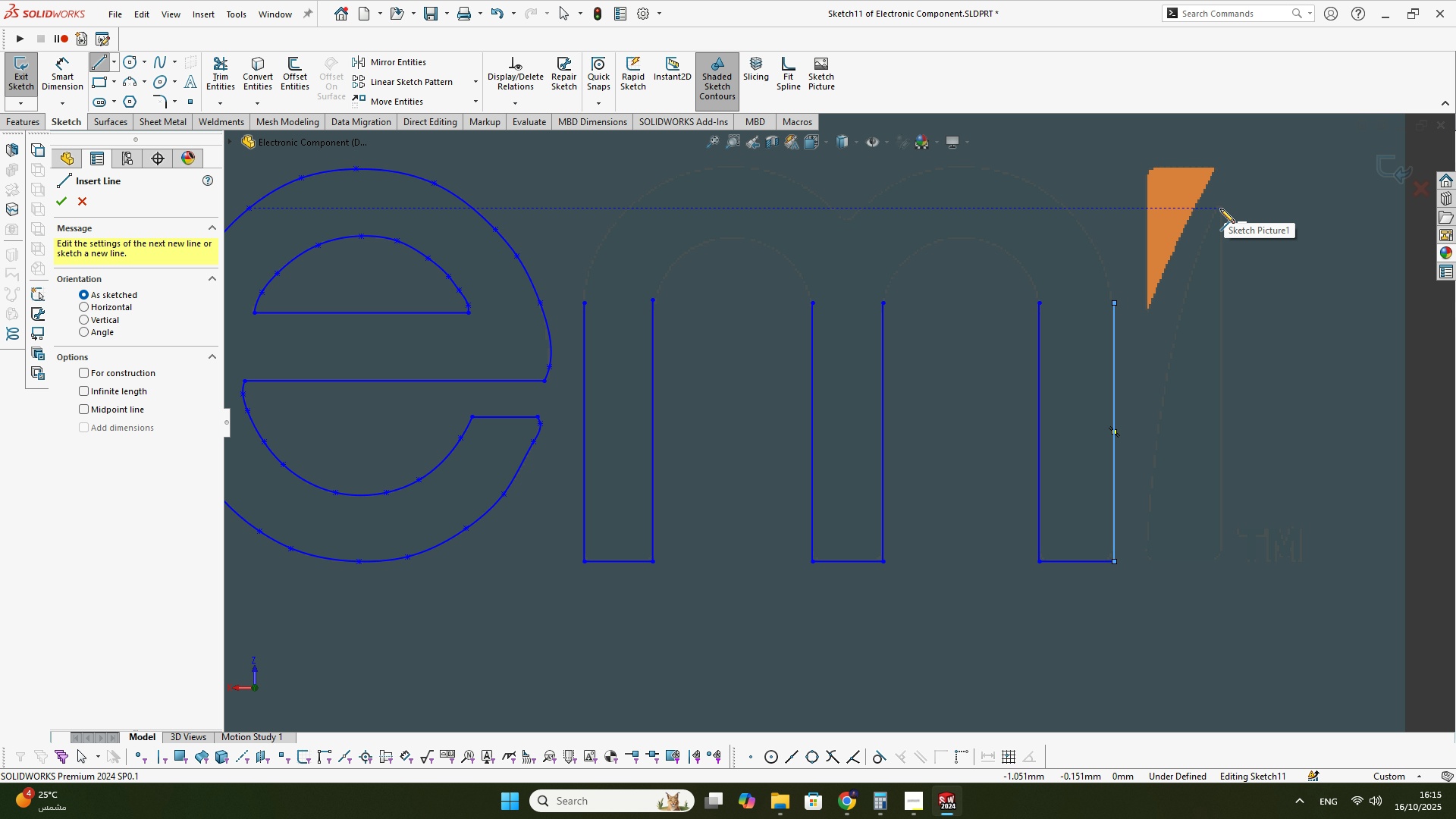 
left_click([1220, 207])
 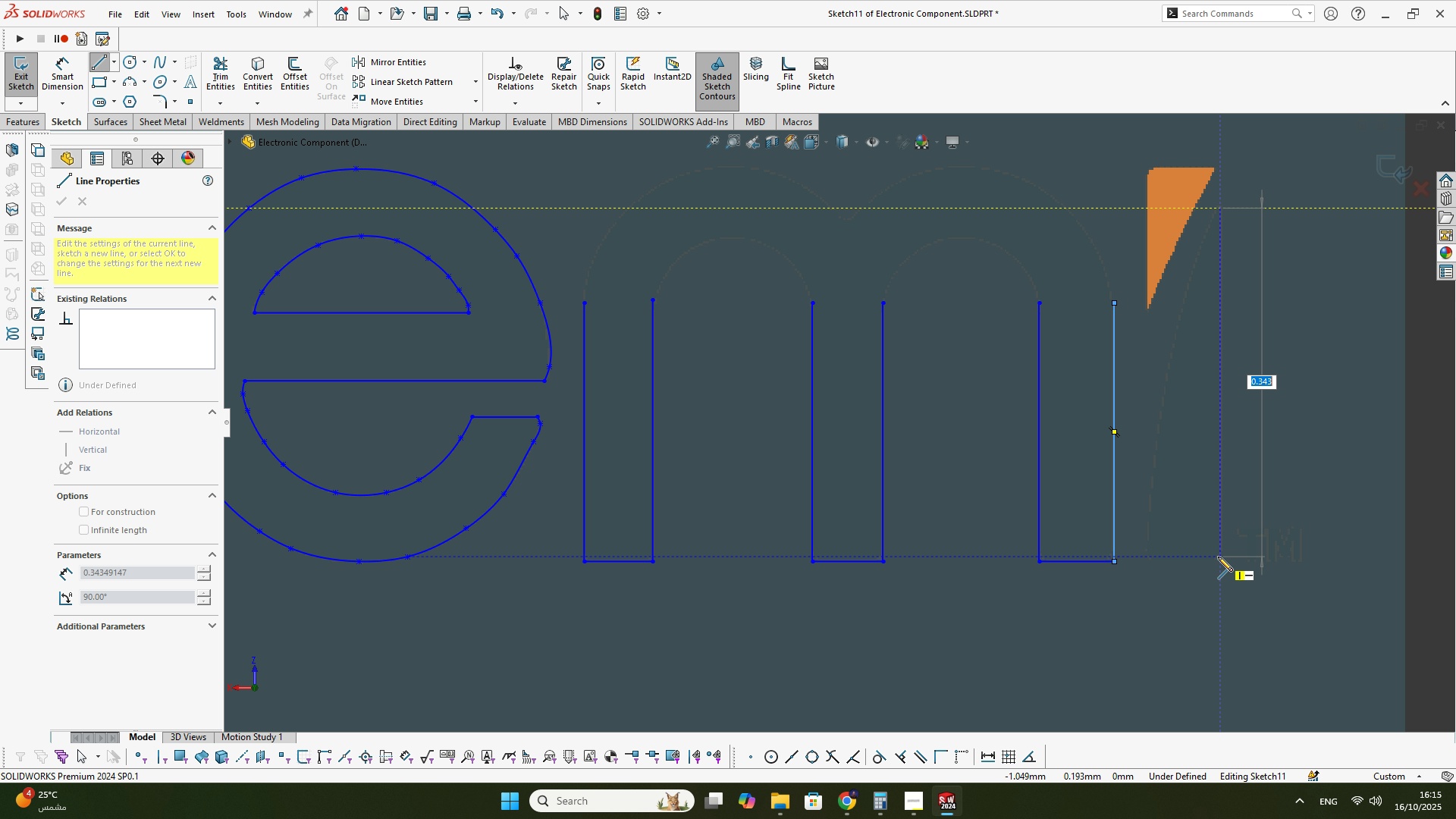 
left_click([1218, 557])
 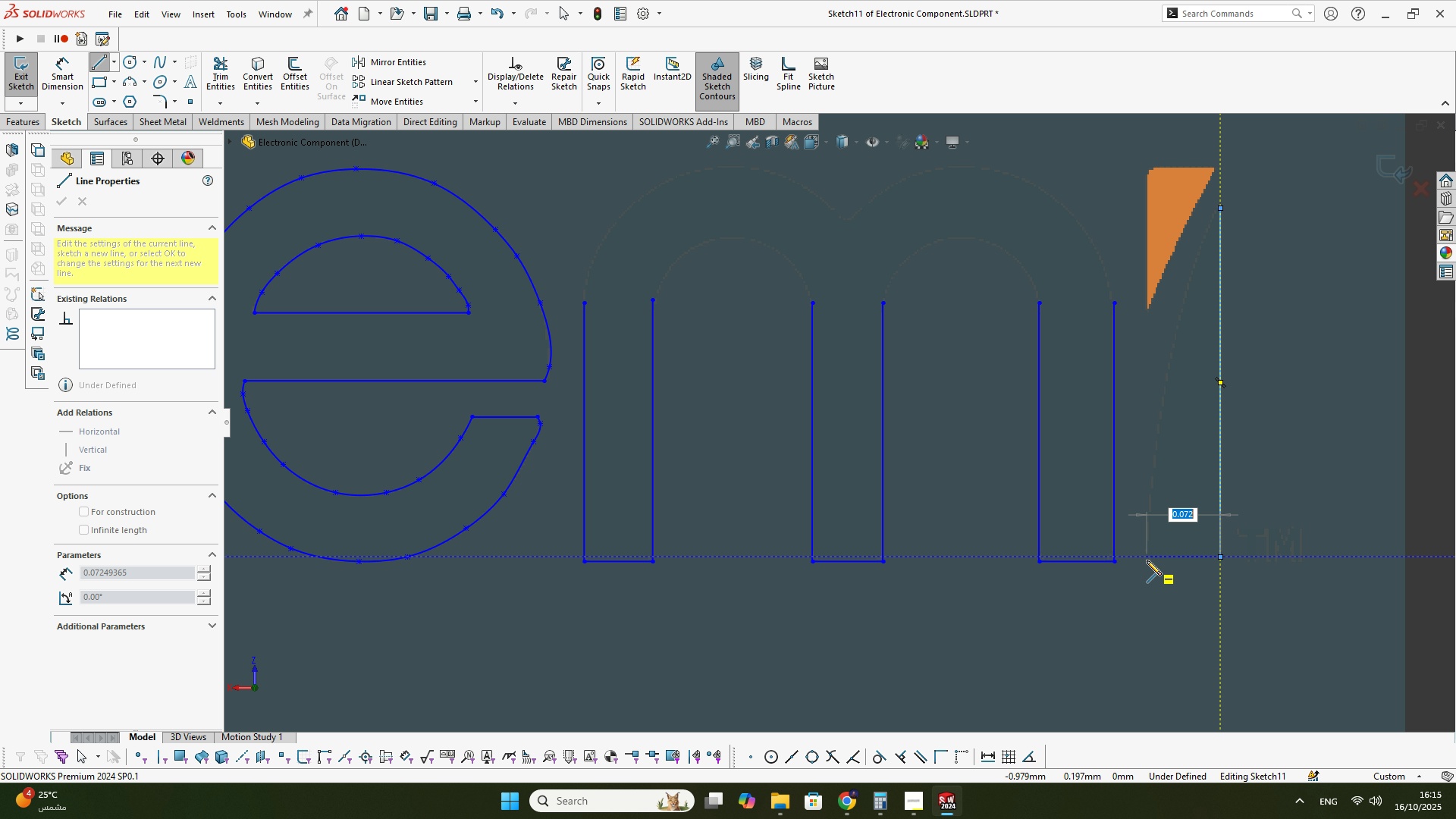 
left_click([1147, 560])
 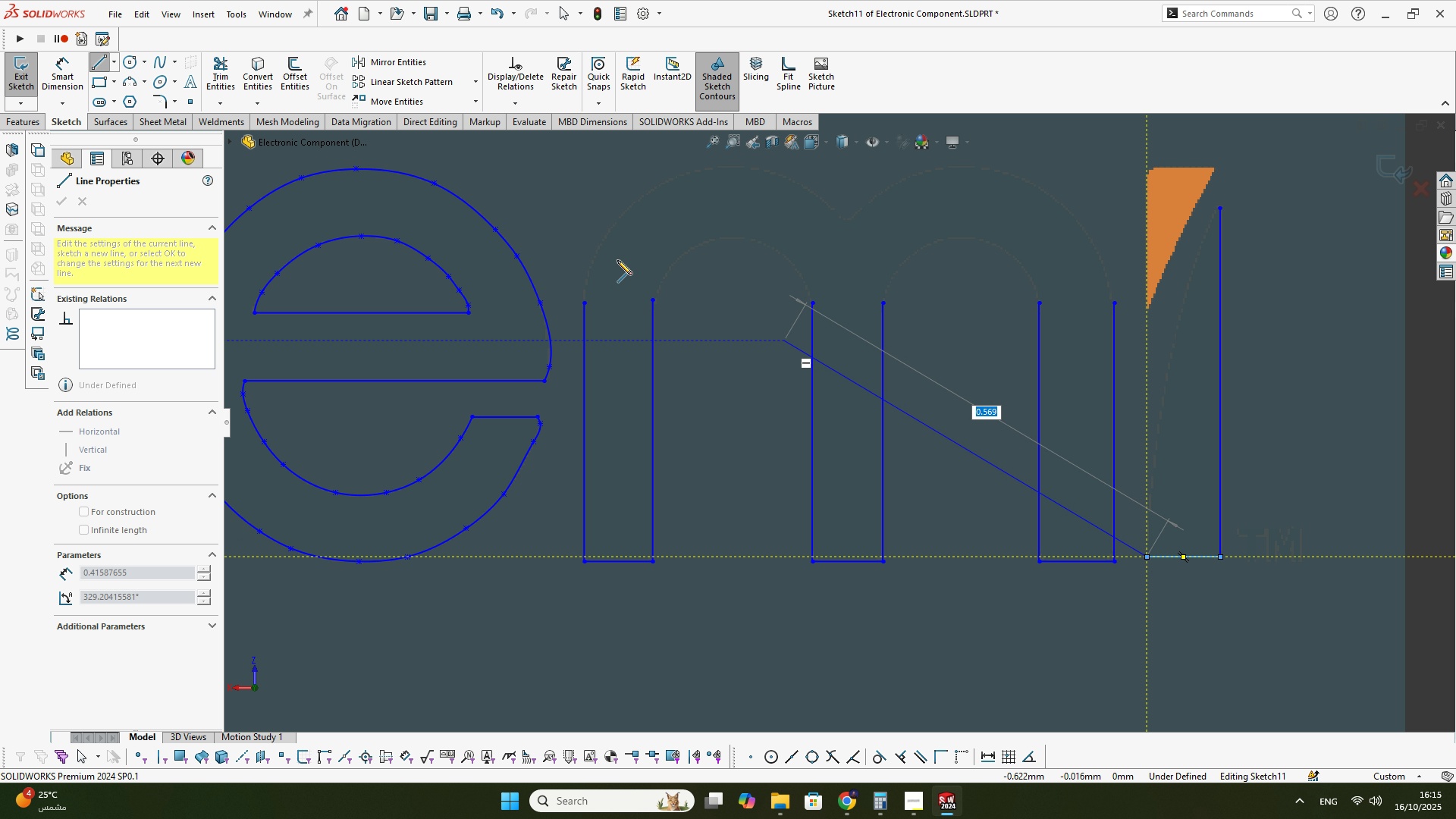 
key(Escape)
 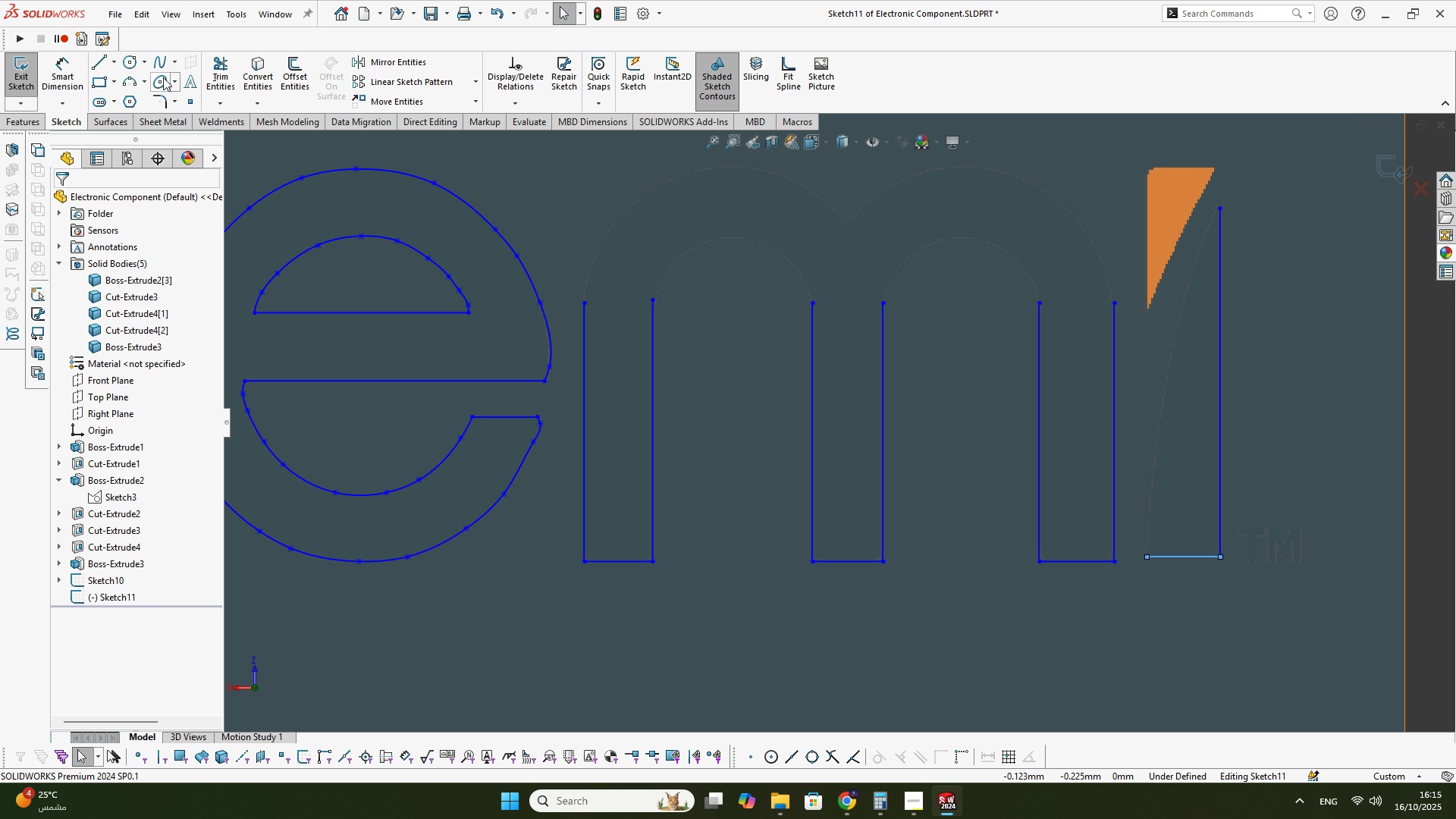 
left_click([166, 62])
 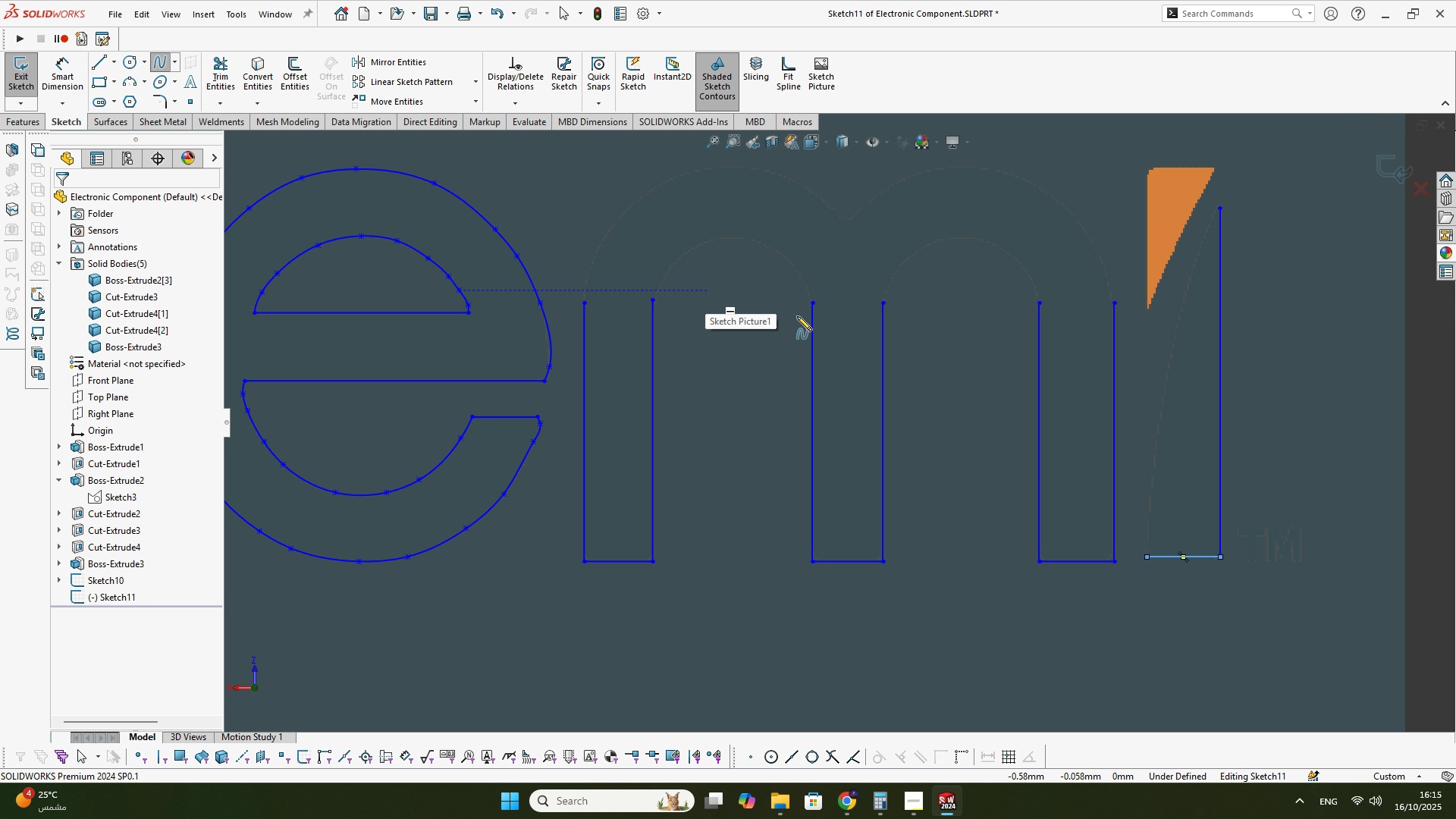 
scroll: coordinate [654, 306], scroll_direction: down, amount: 4.0
 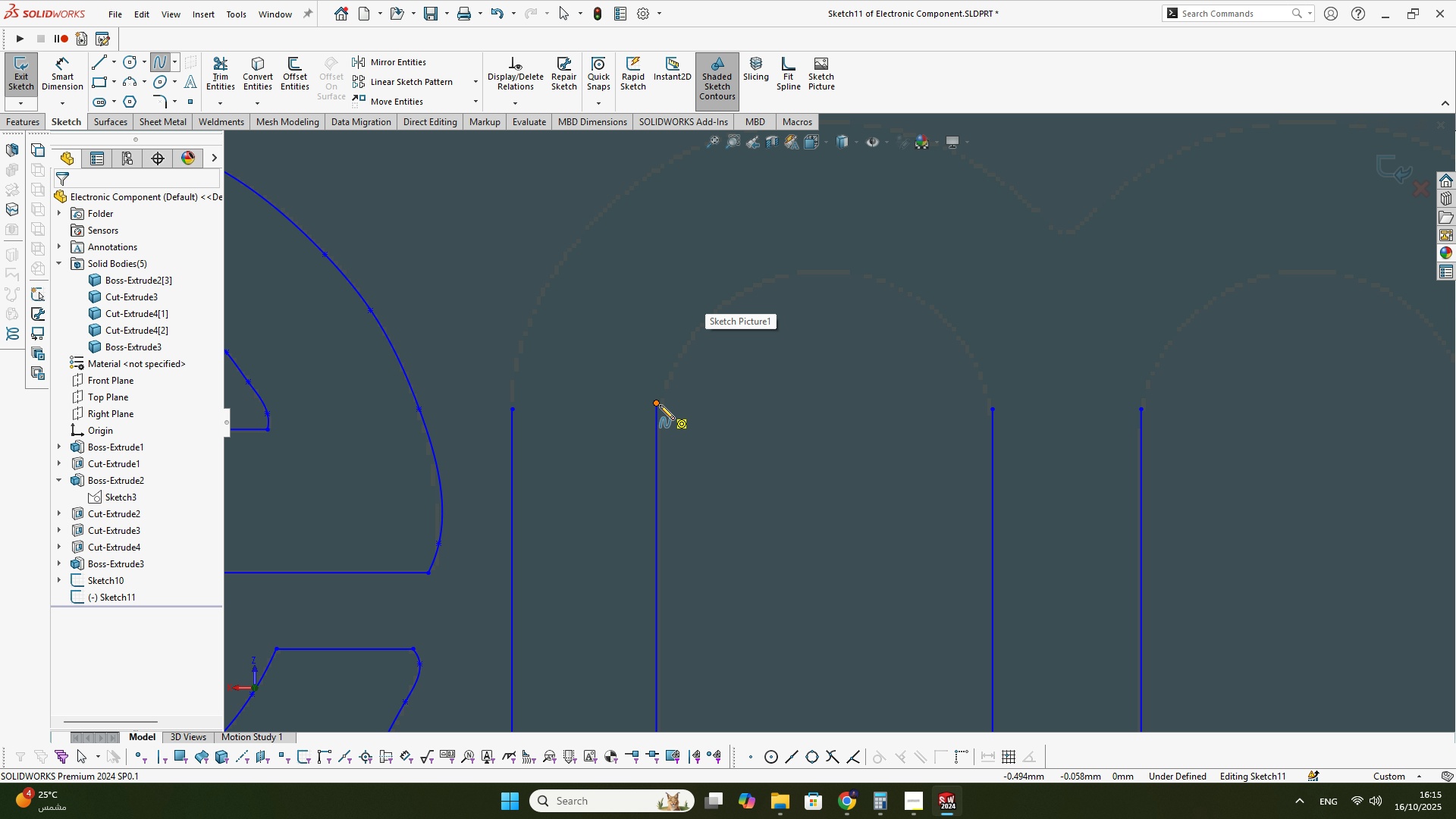 
left_click([659, 405])
 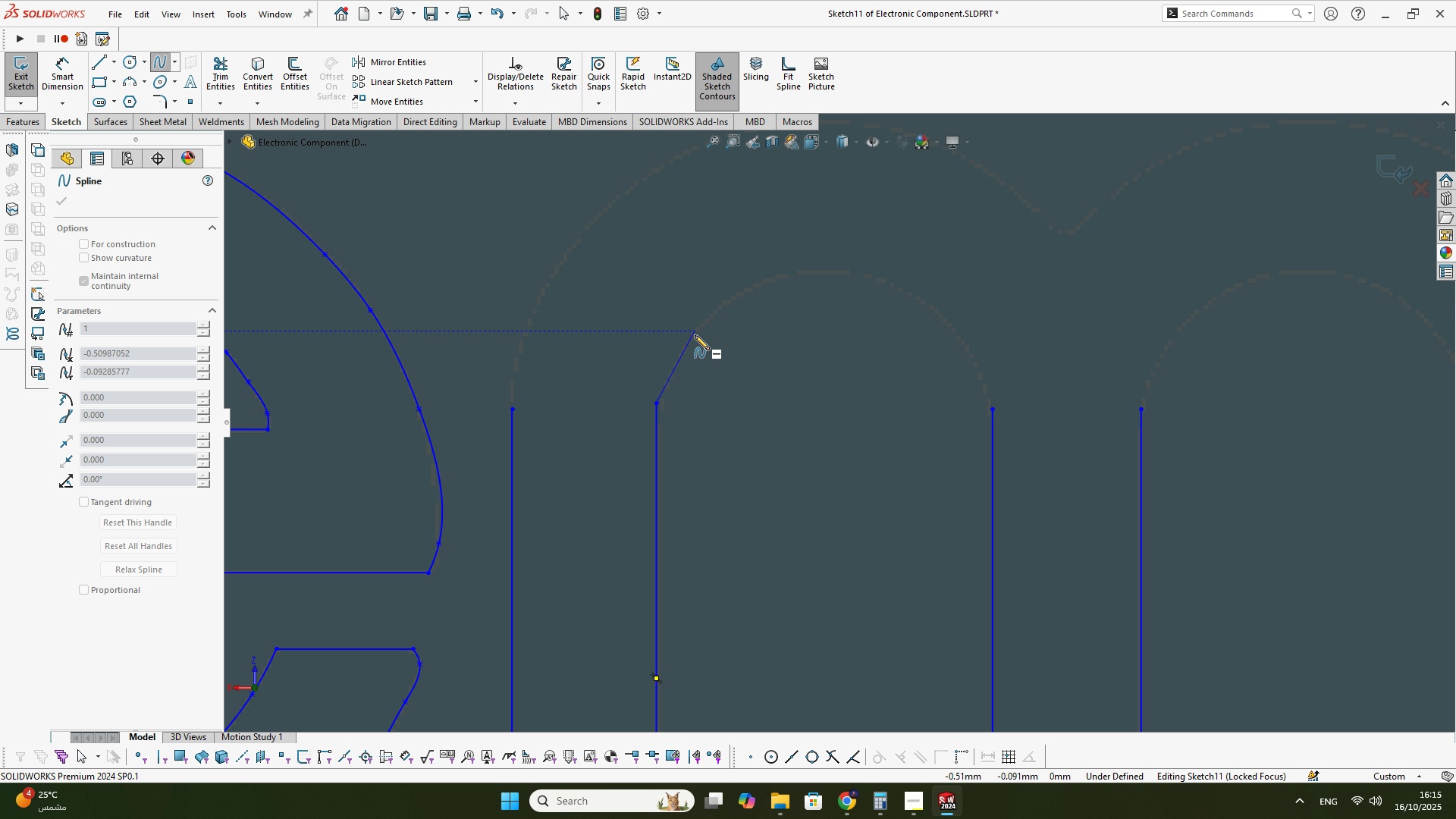 
left_click([695, 335])
 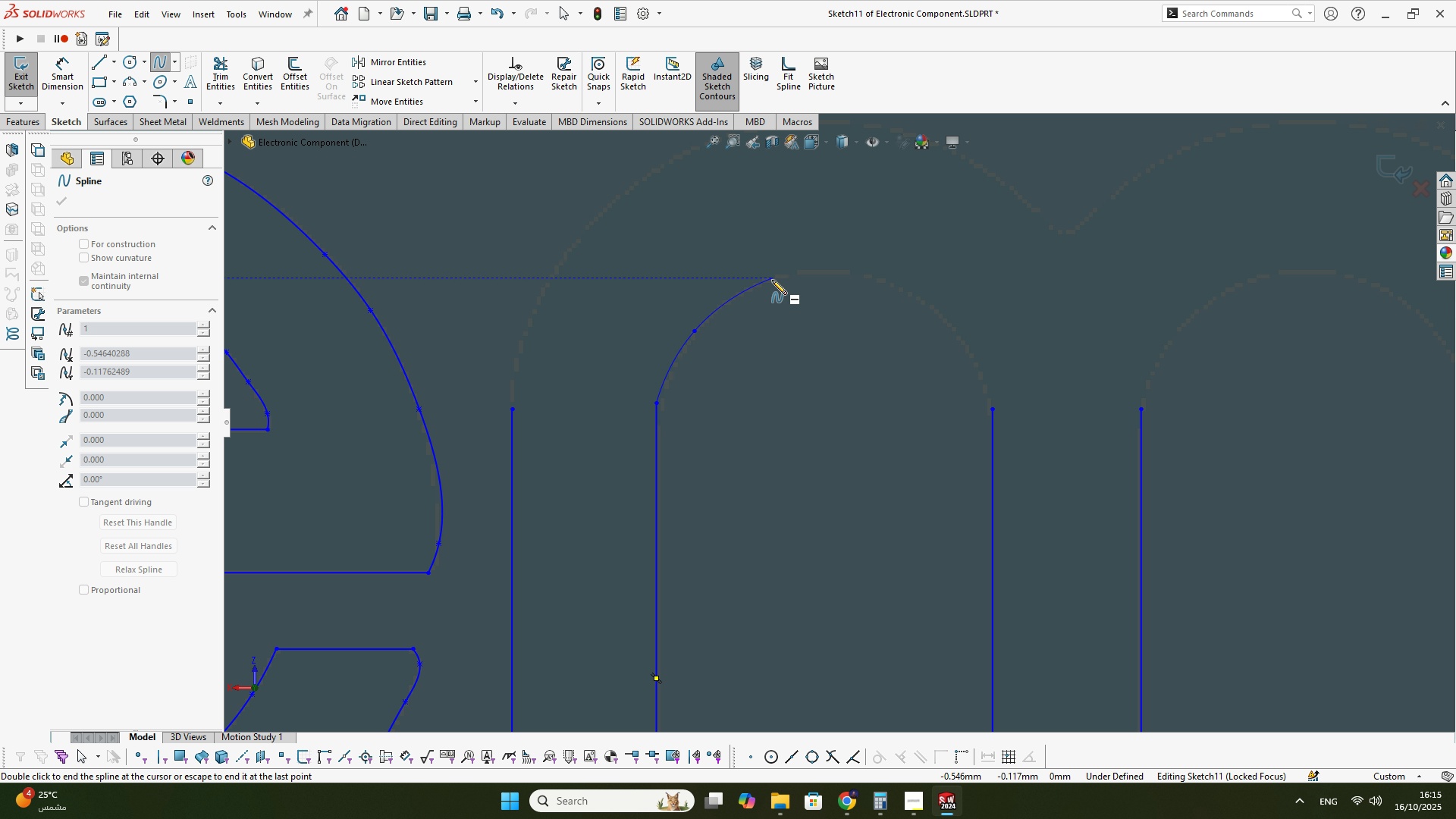 
left_click([771, 277])
 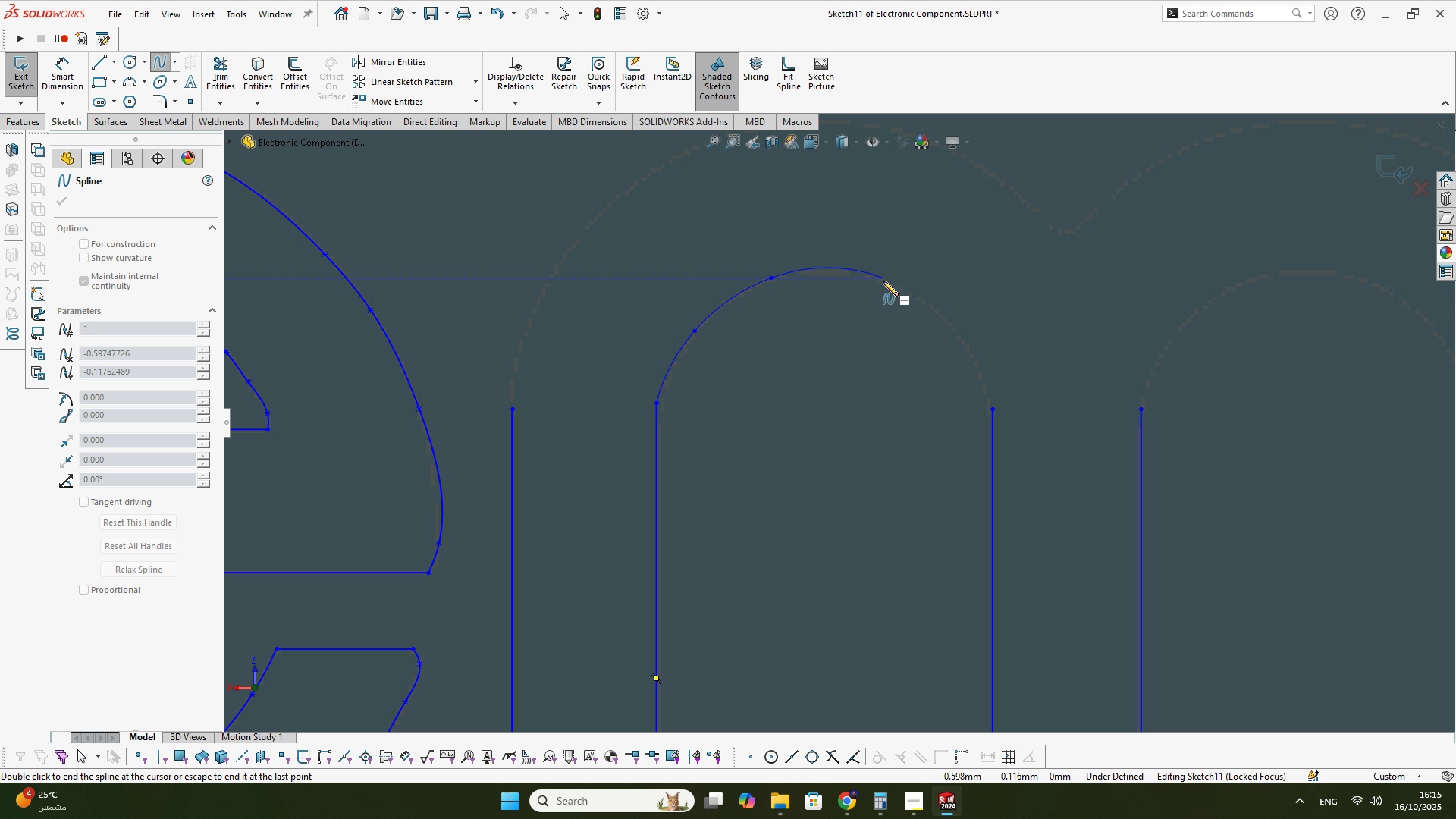 
left_click([883, 281])
 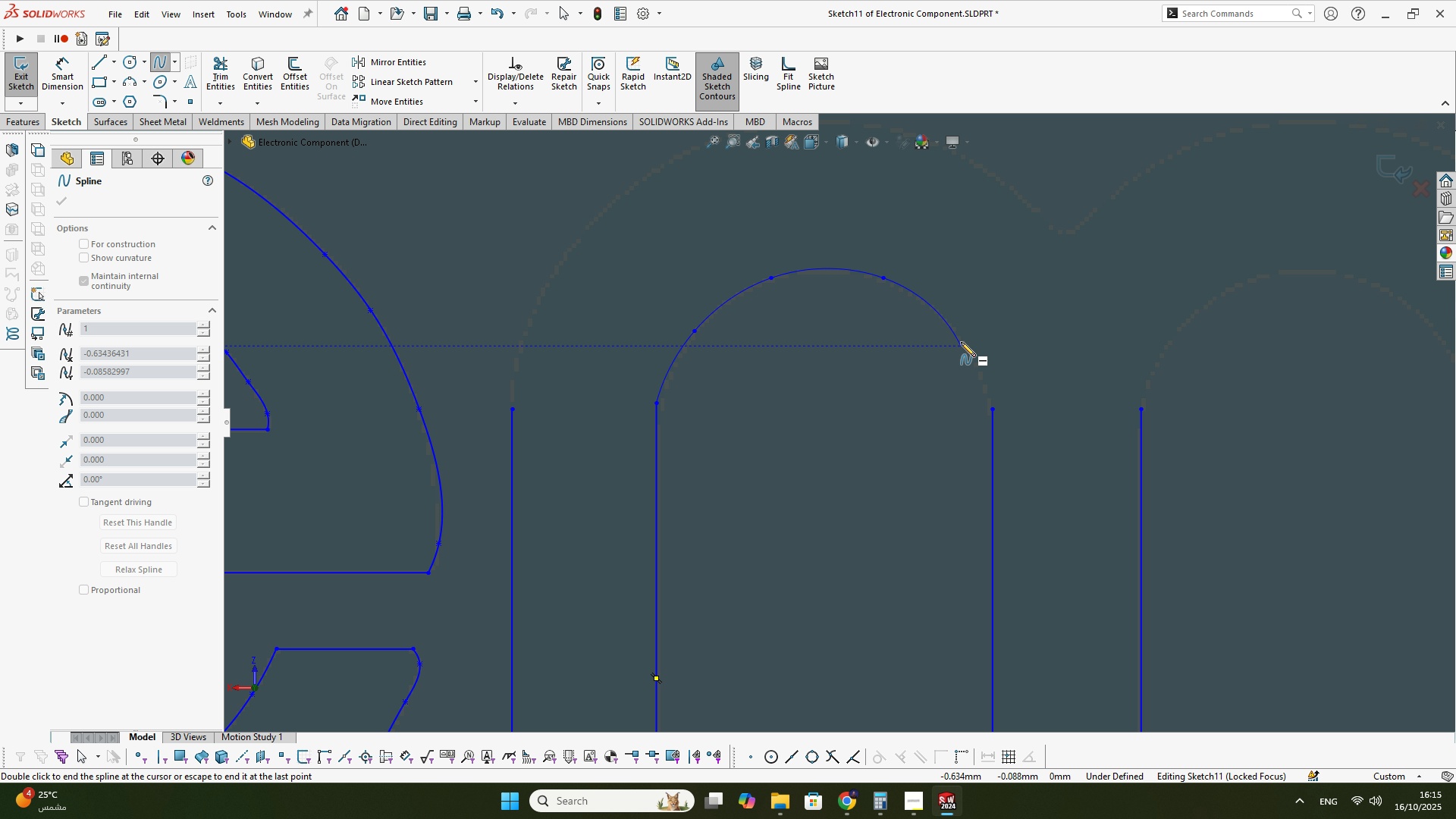 
left_click([961, 342])
 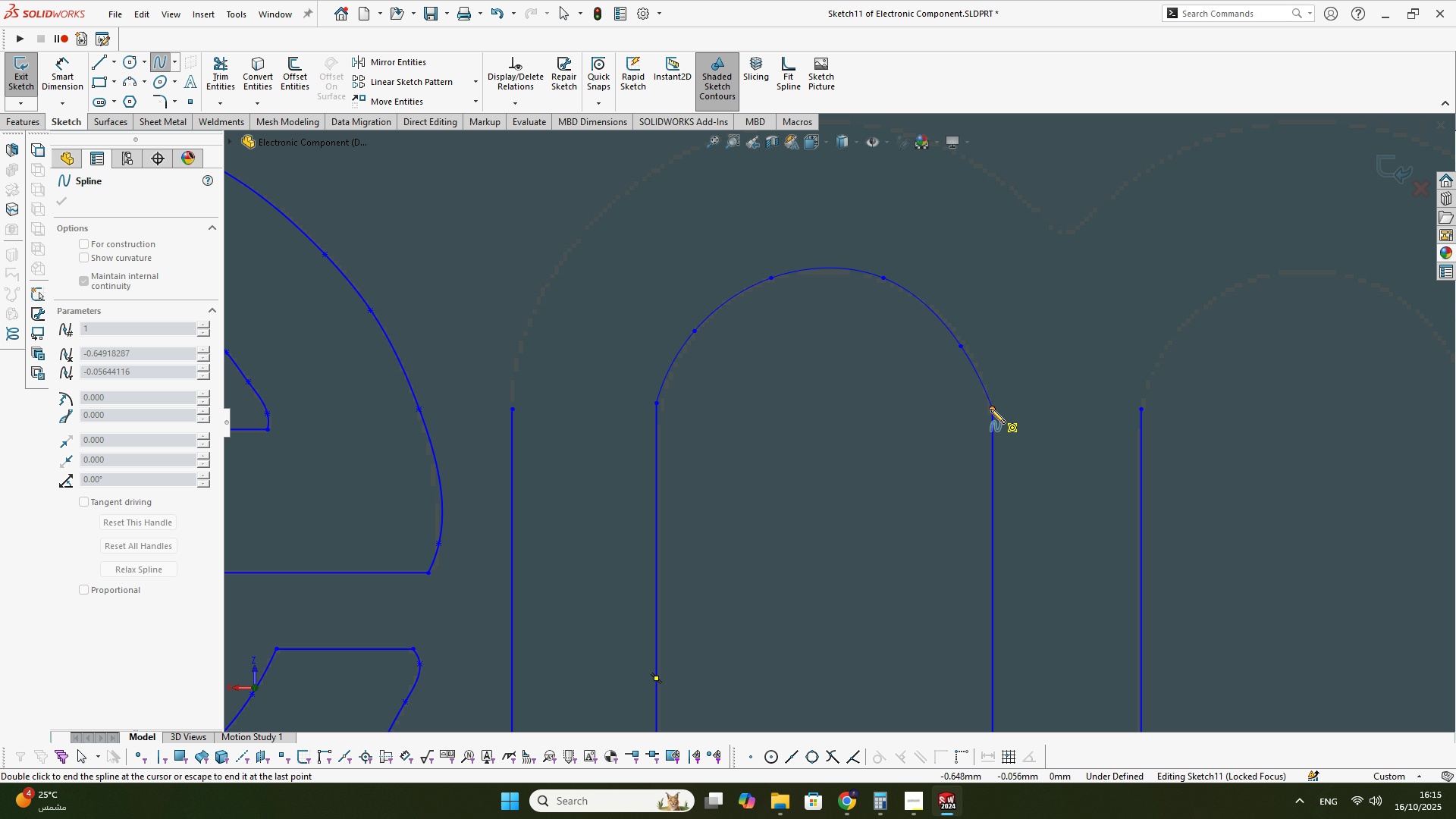 
left_click([990, 409])
 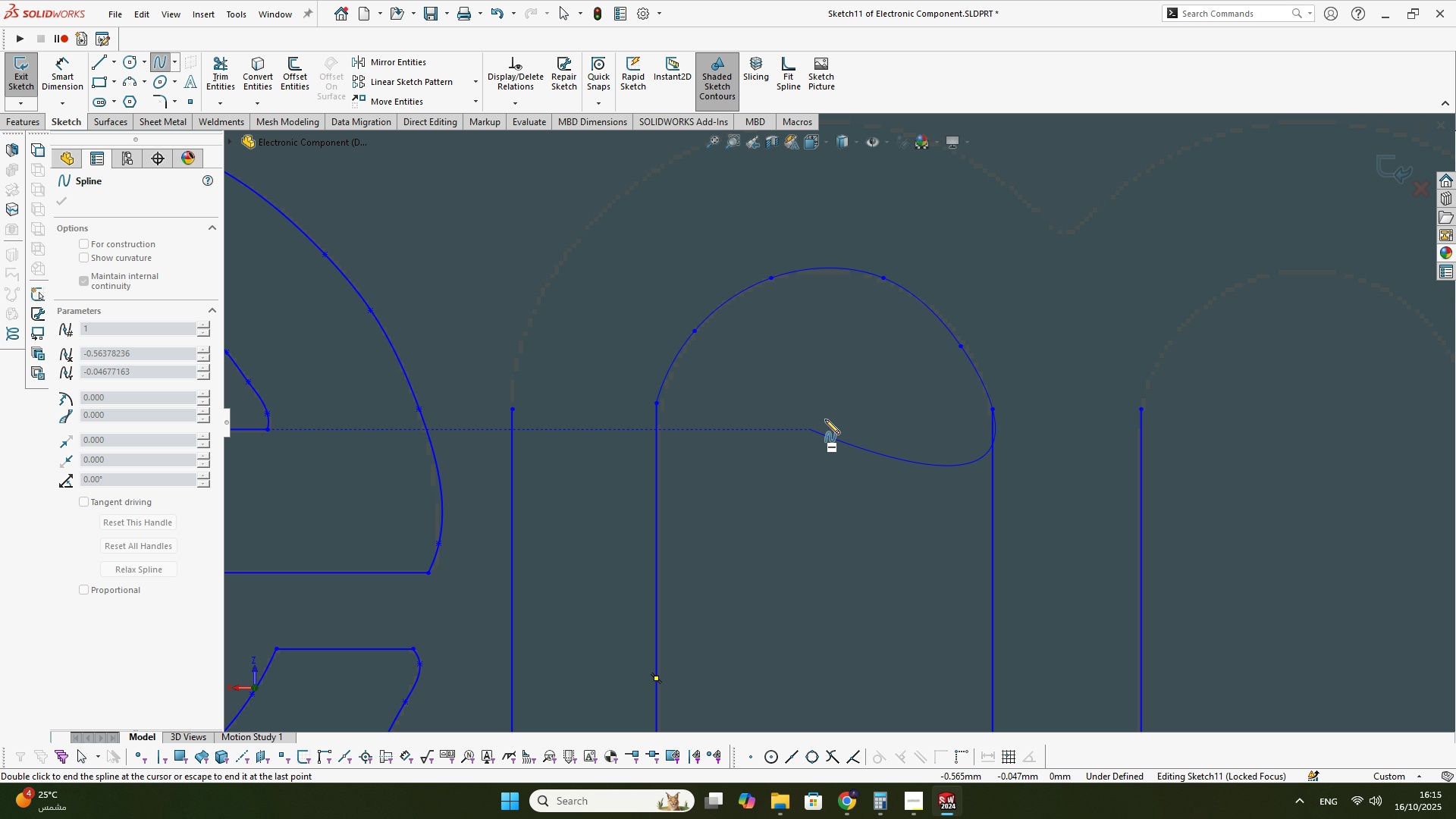 
key(Escape)
 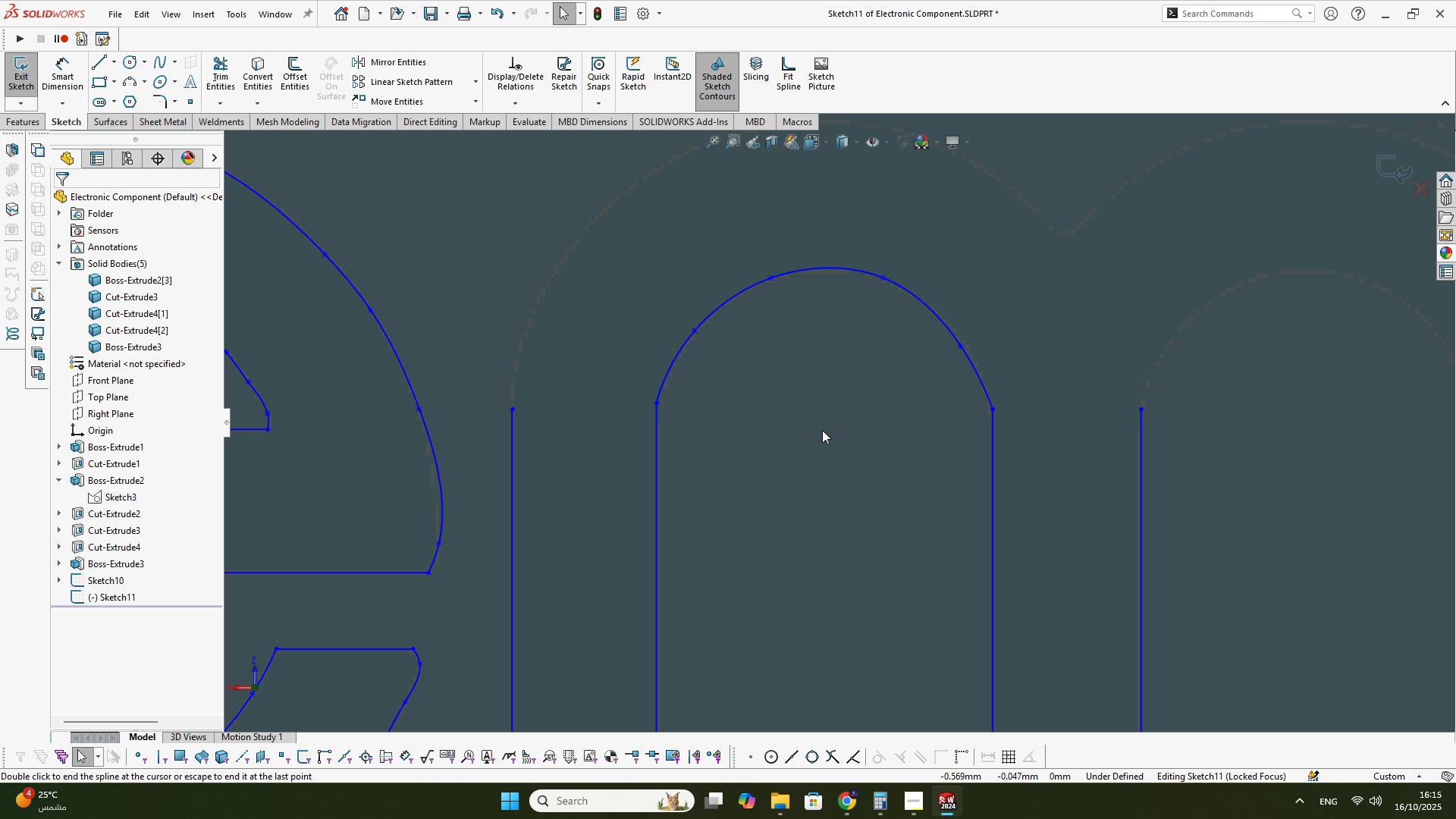 
scroll: coordinate [1094, 434], scroll_direction: up, amount: 2.0
 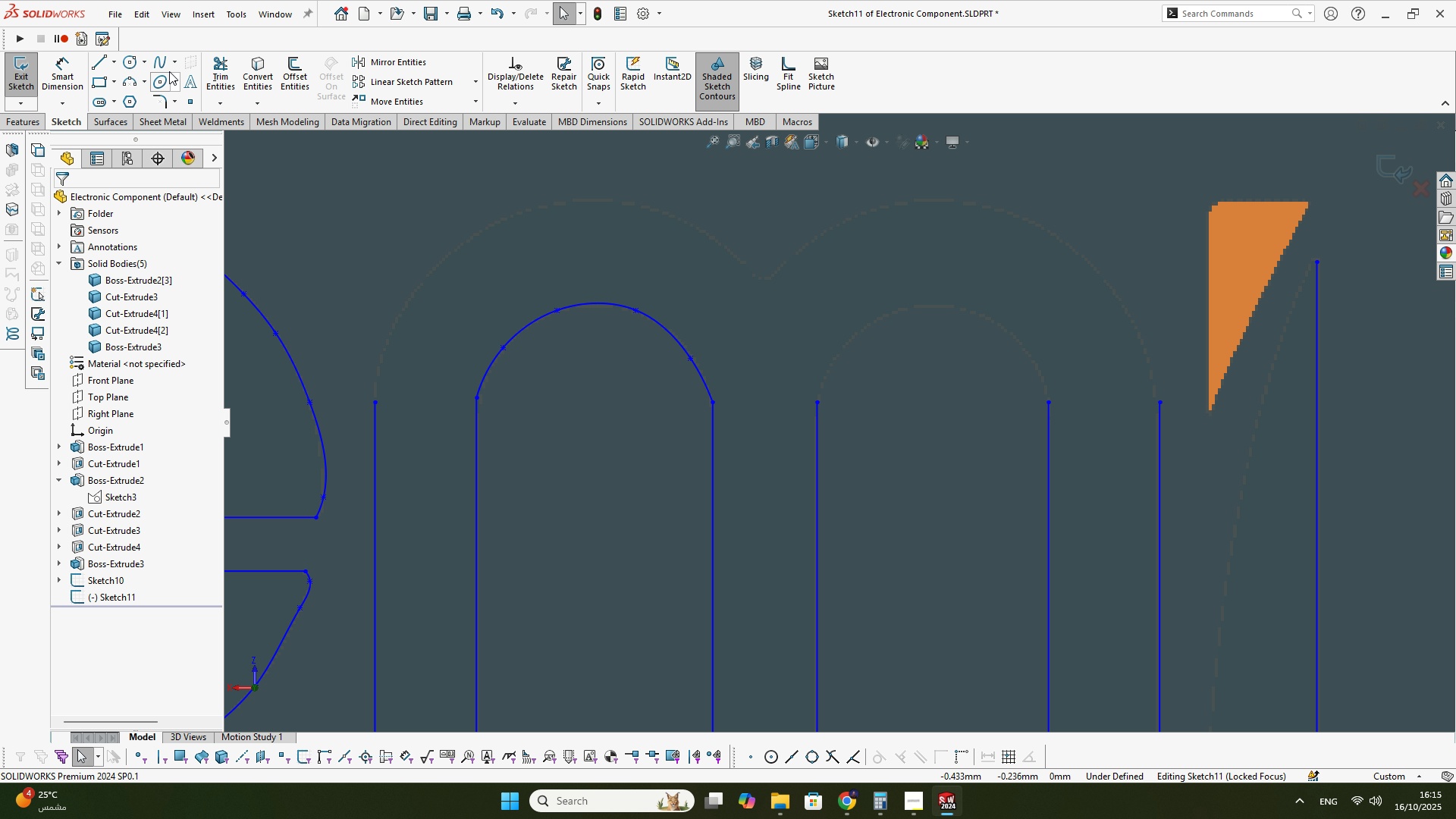 
left_click([166, 67])
 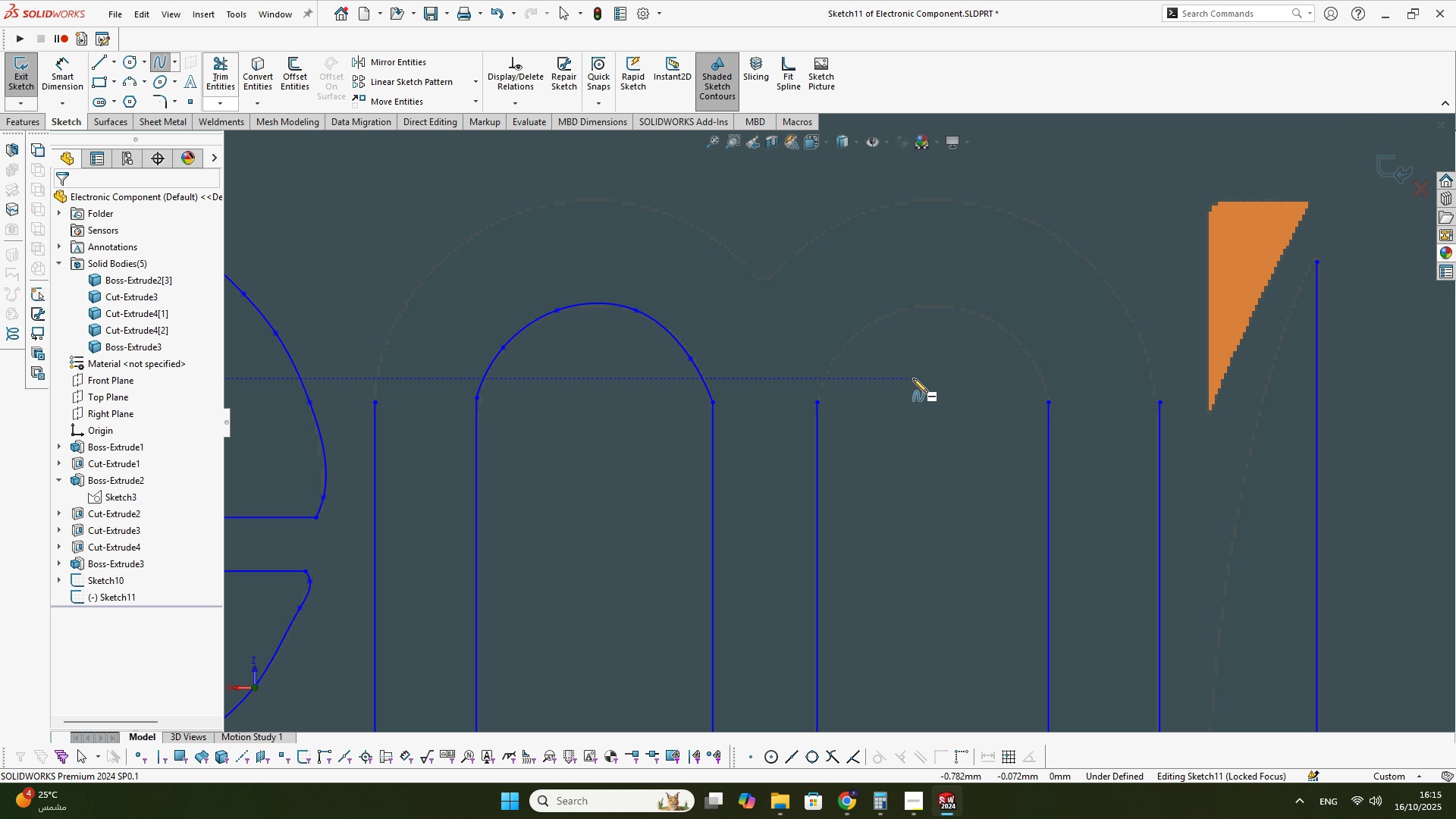 
scroll: coordinate [913, 378], scroll_direction: down, amount: 3.0
 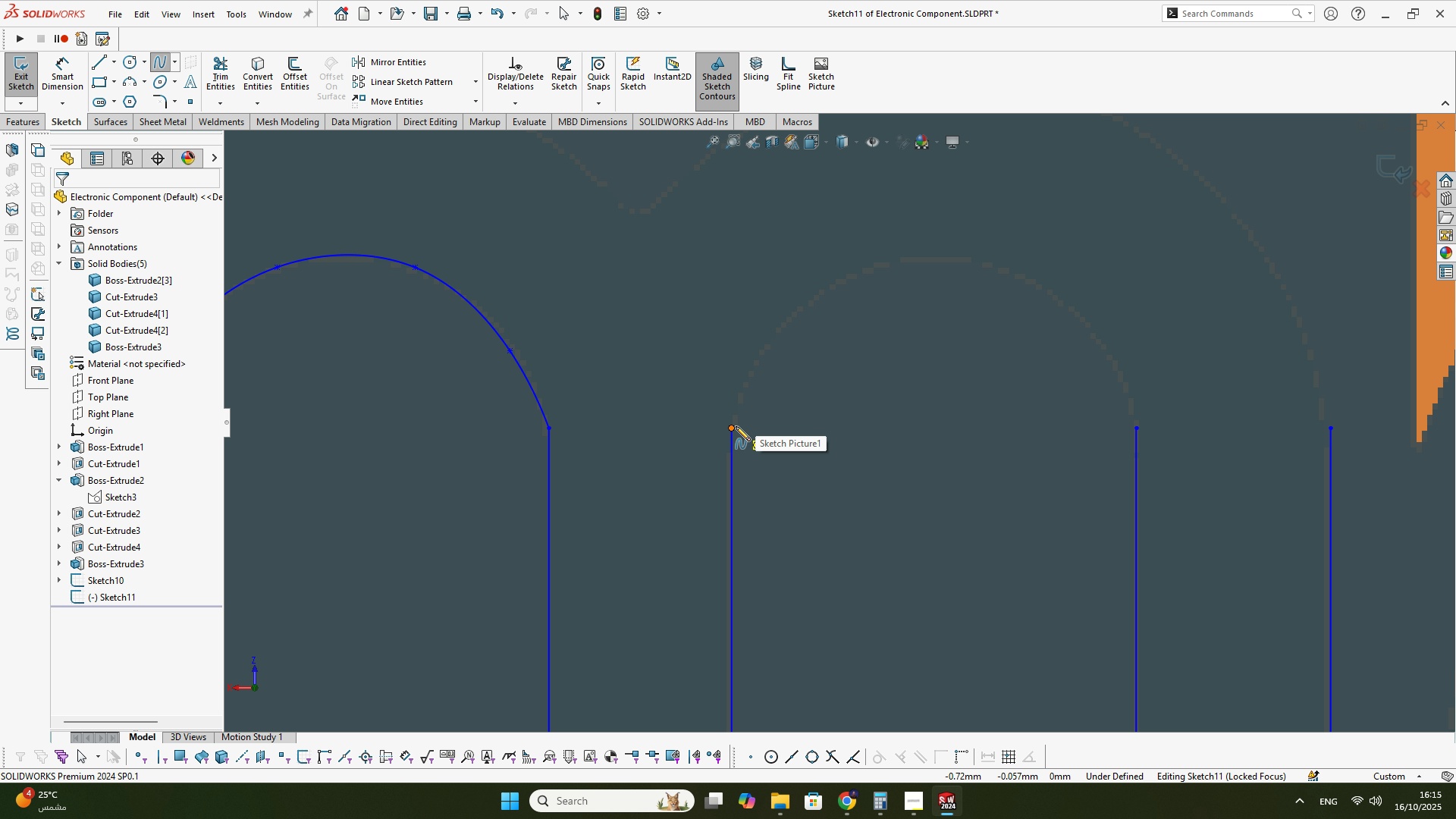 
left_click([736, 426])
 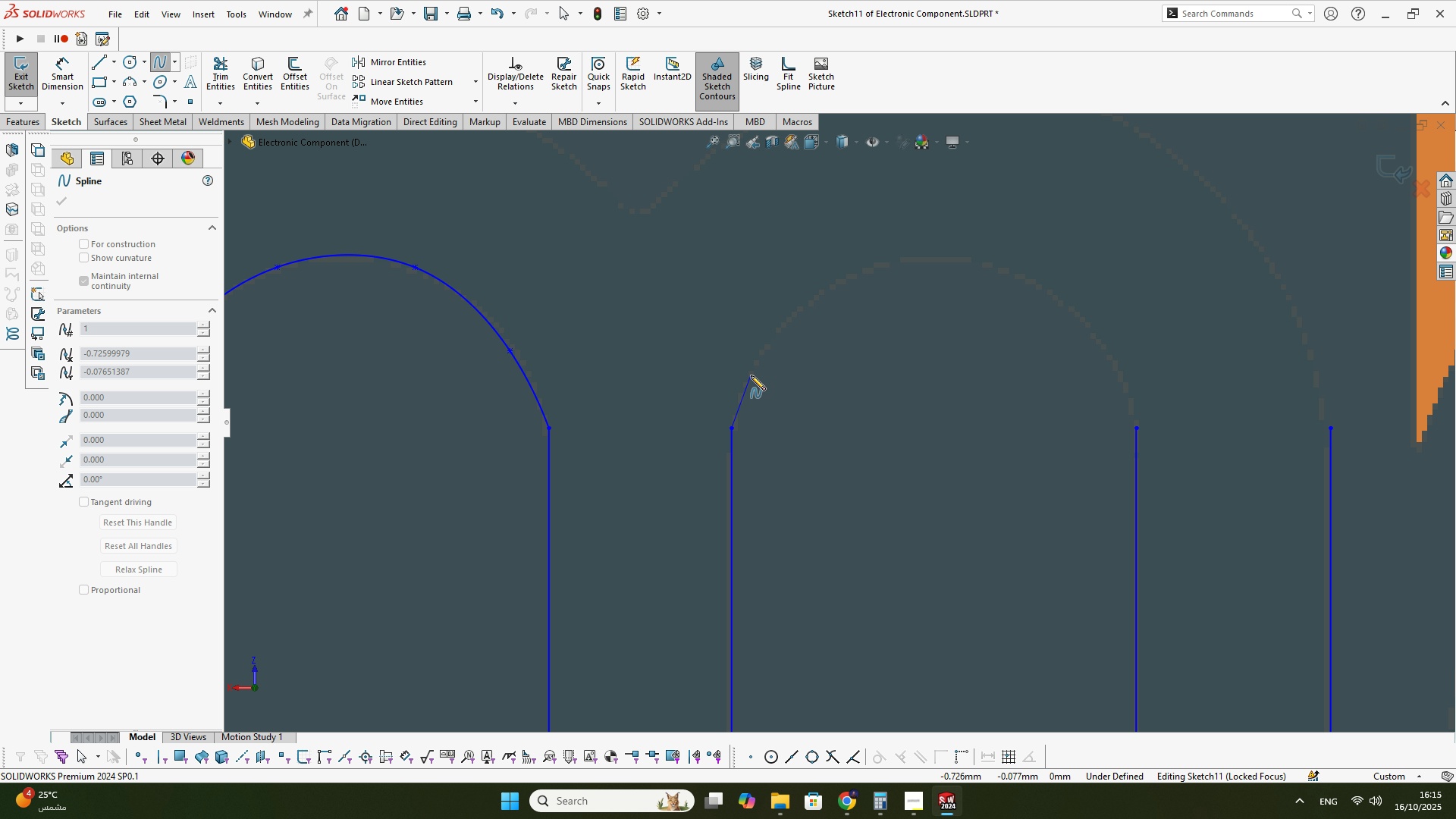 
left_click([751, 375])
 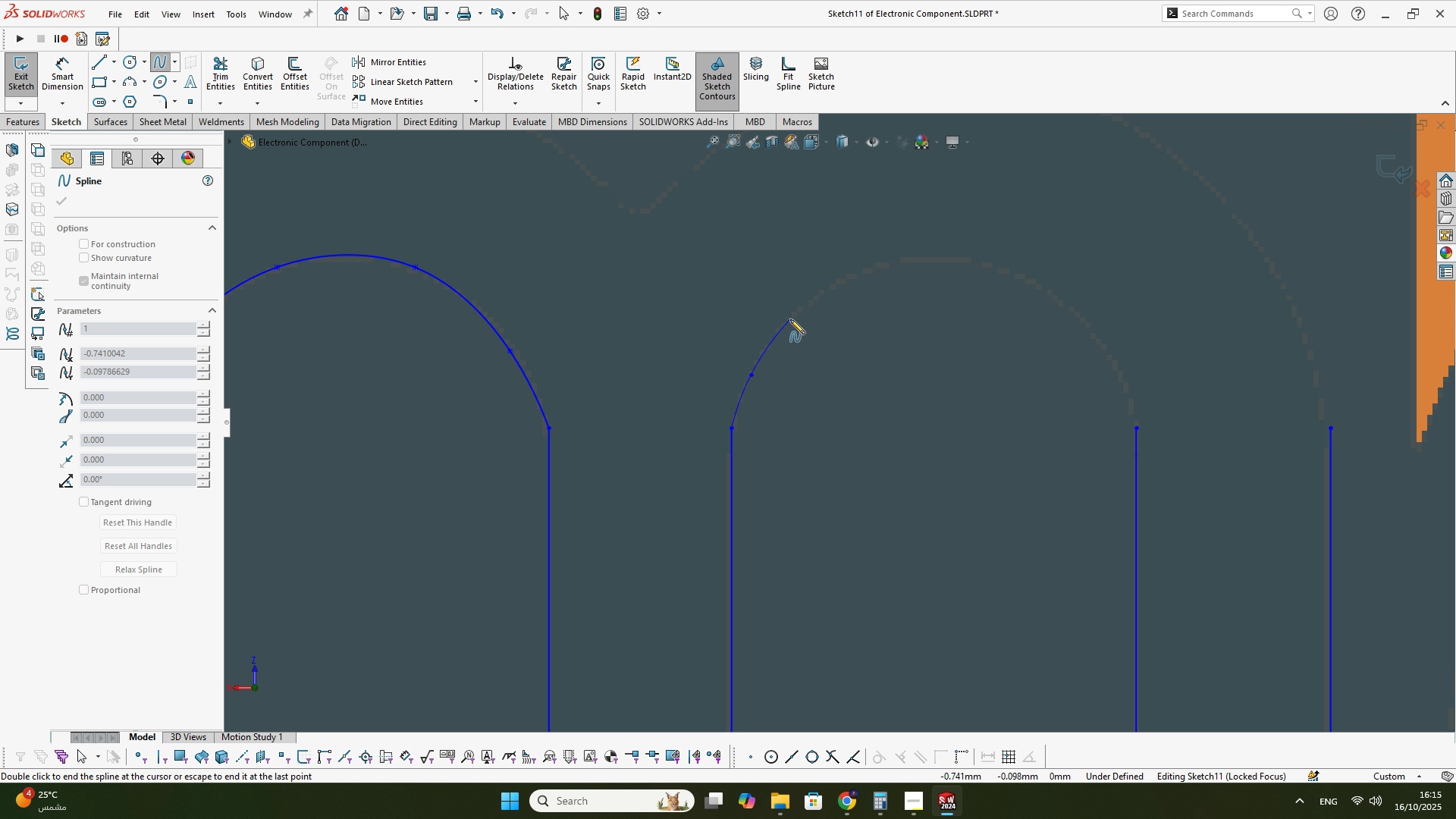 
left_click([790, 319])
 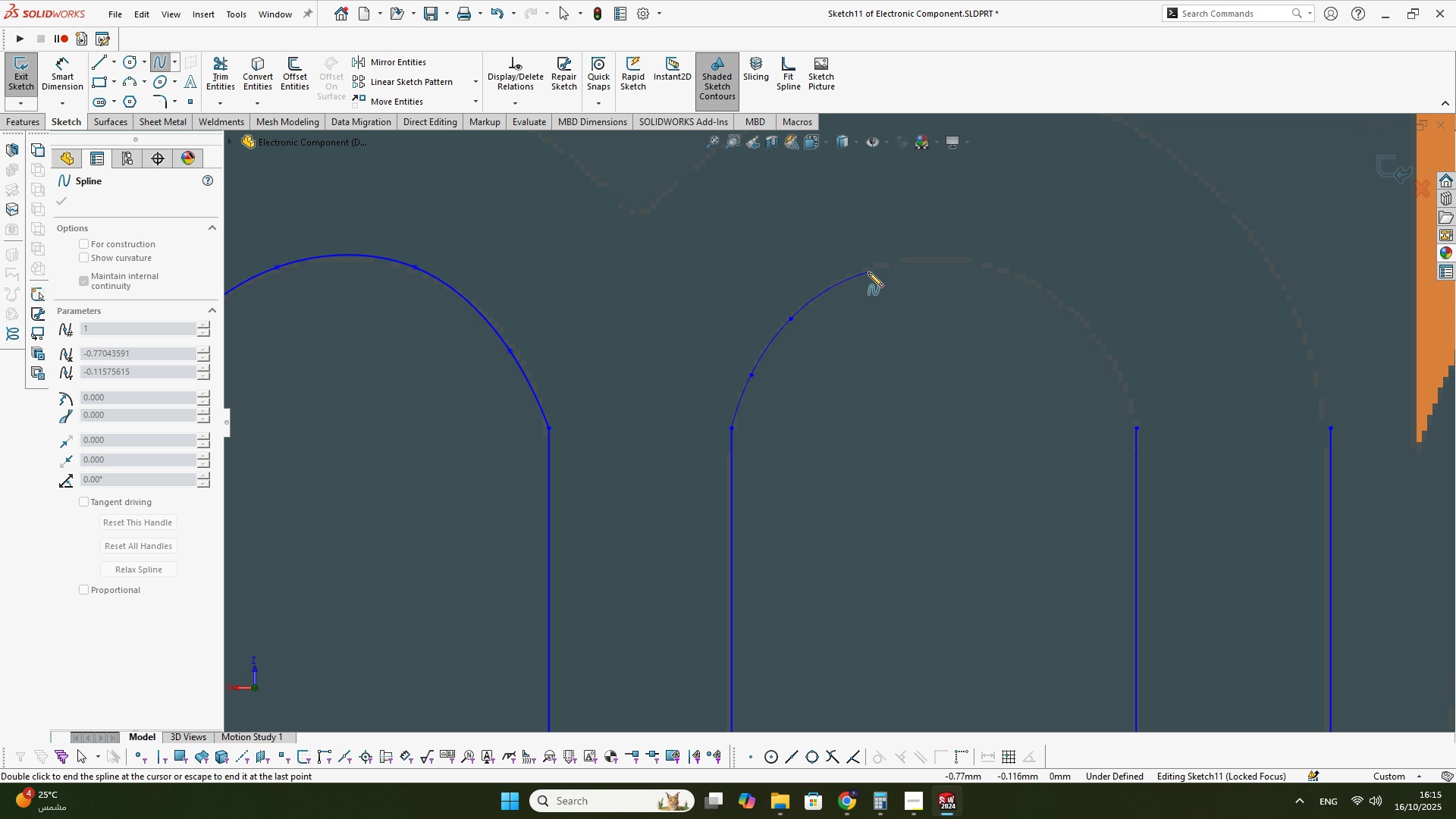 
double_click([870, 271])
 